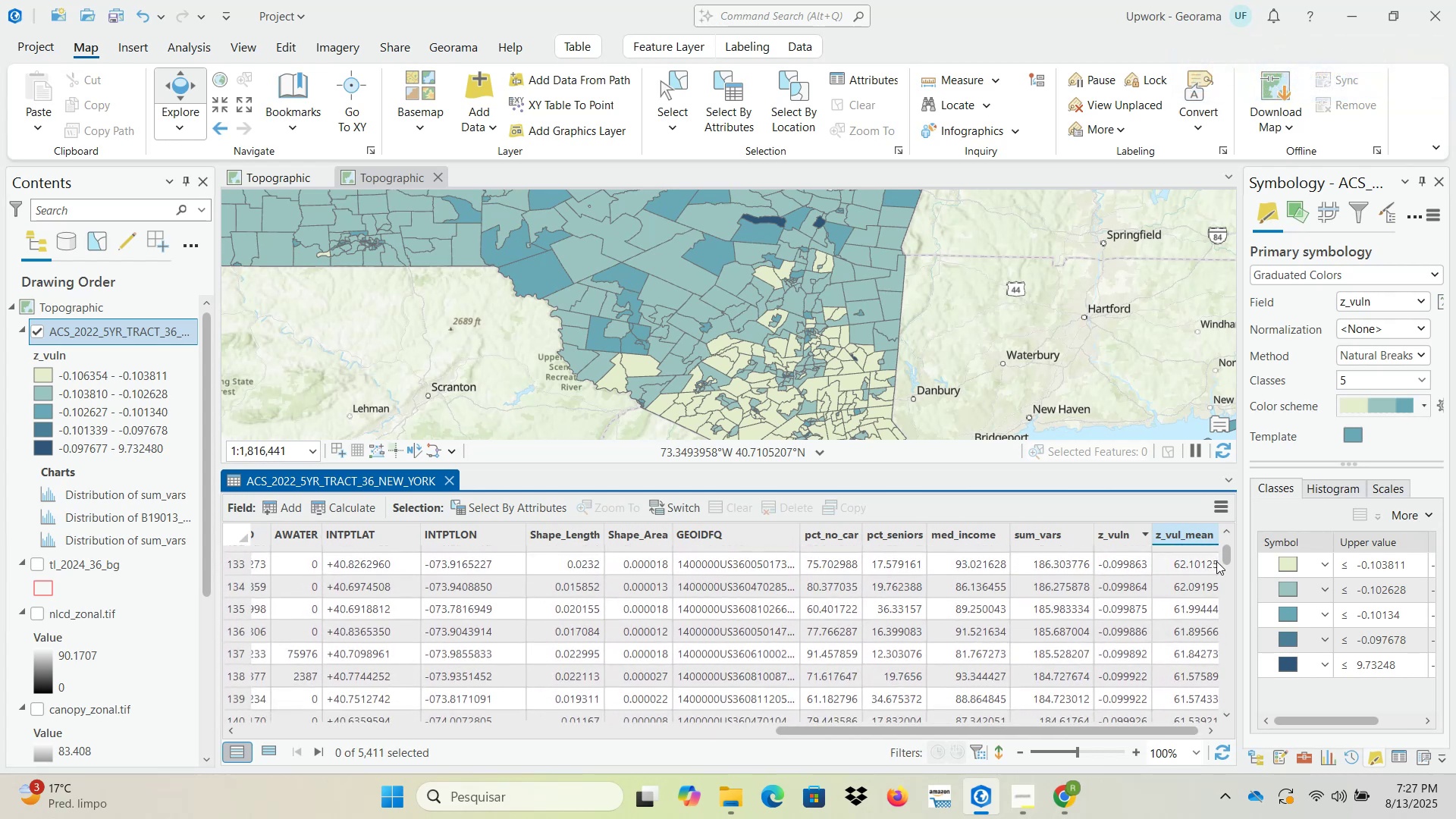 
left_click_drag(start_coordinate=[1228, 551], to_coordinate=[1229, 559])
 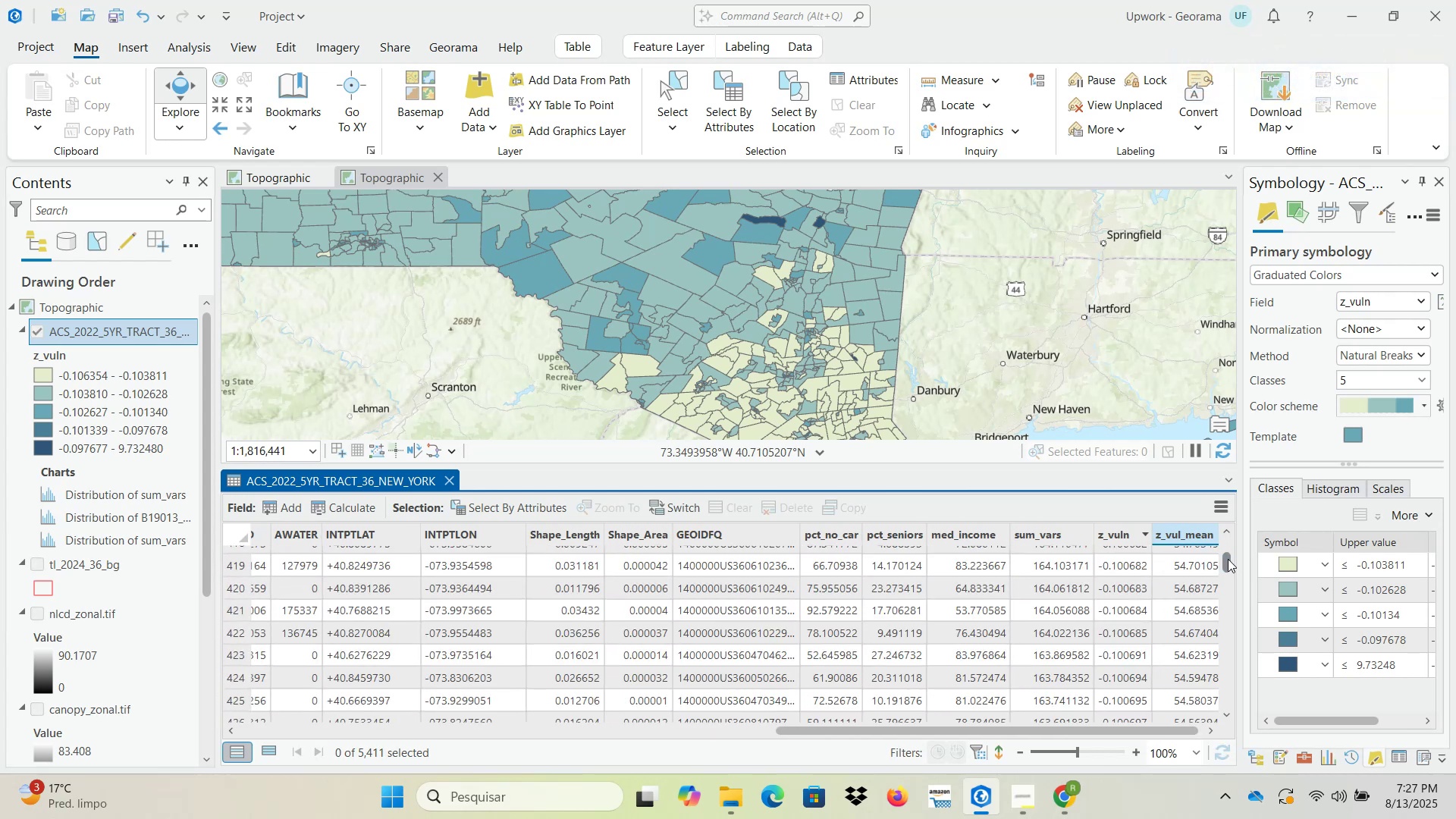 
left_click_drag(start_coordinate=[1227, 559], to_coordinate=[1225, 575])
 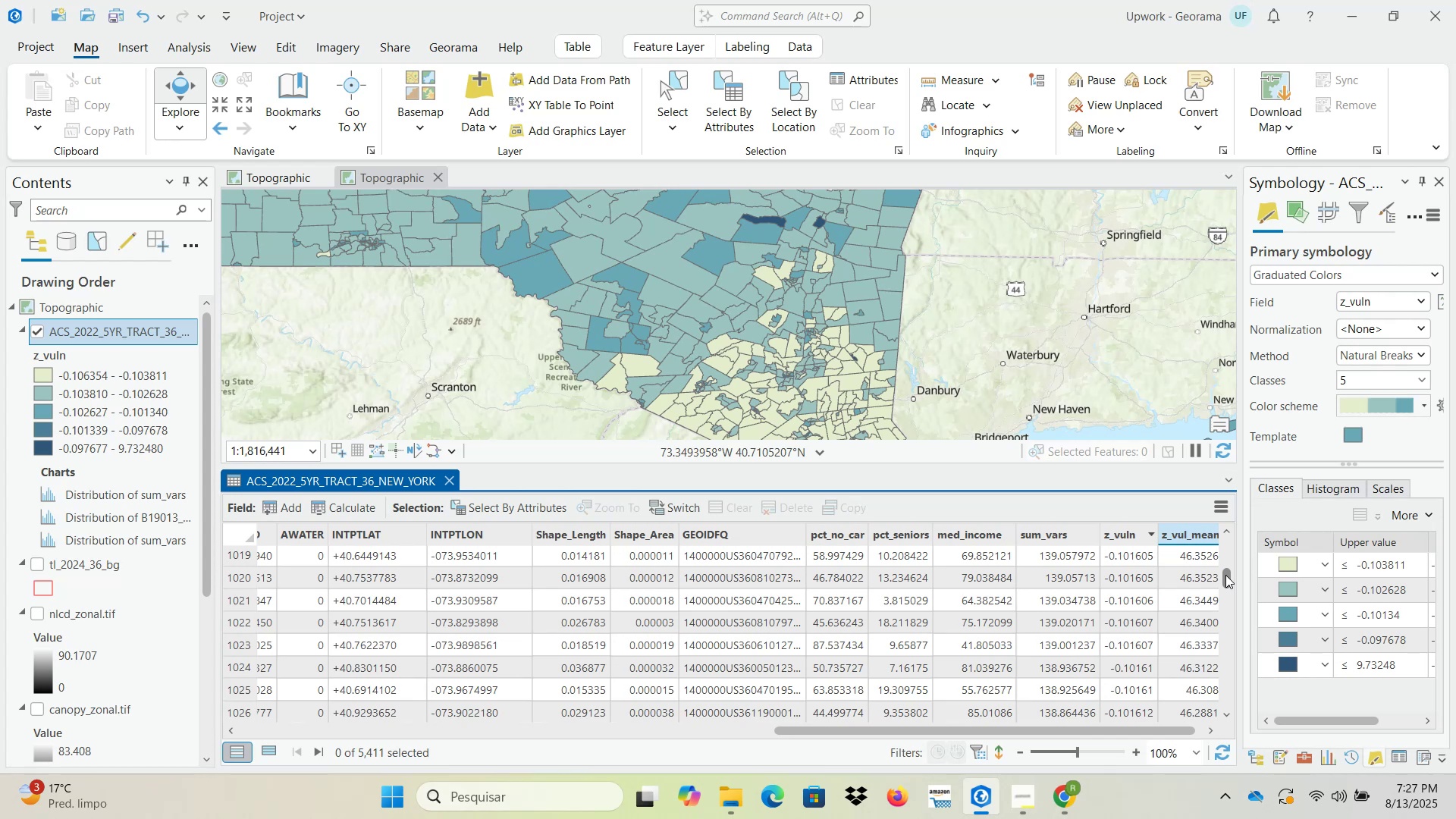 
wait(6.03)
 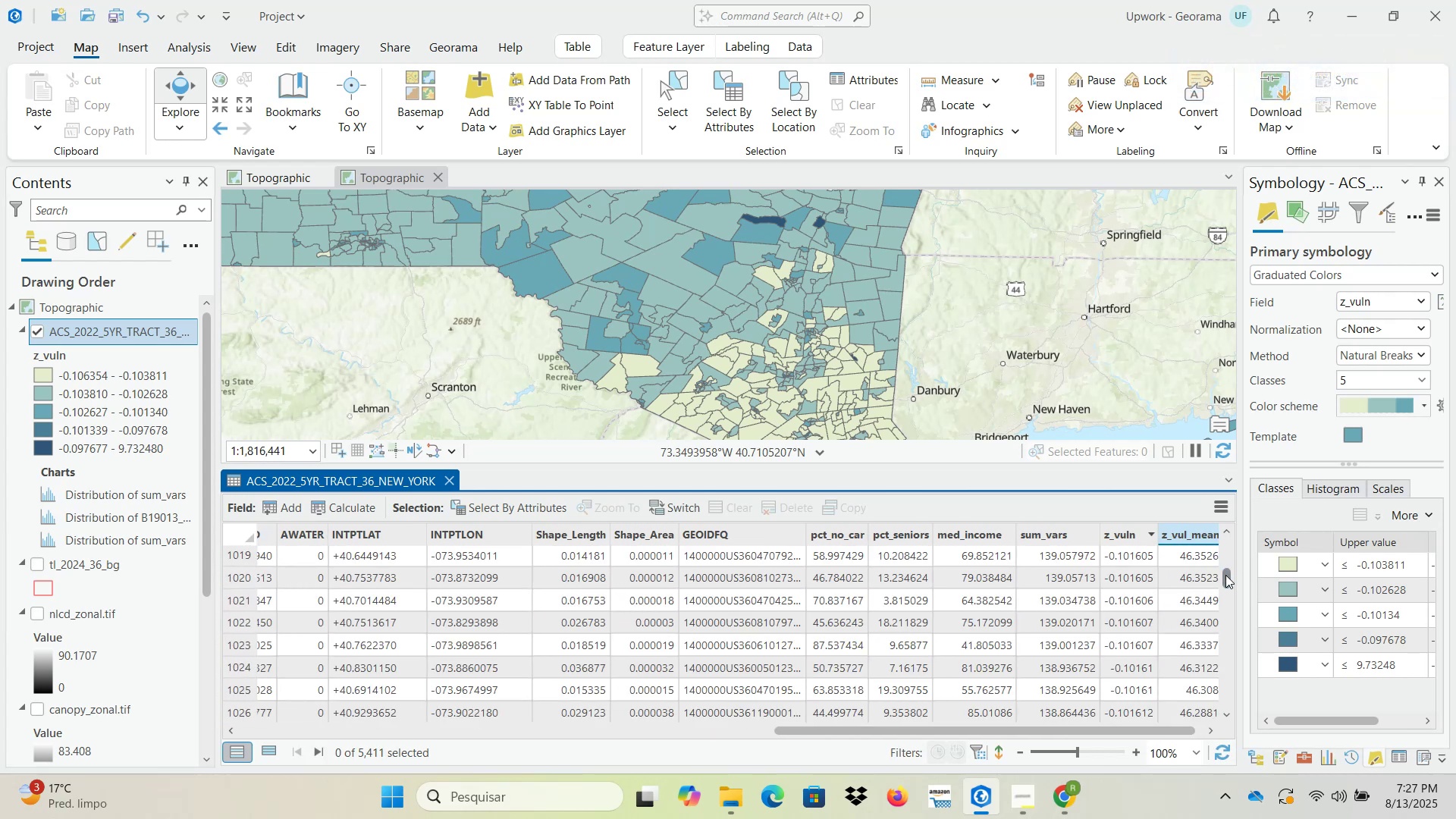 
left_click_drag(start_coordinate=[1225, 575], to_coordinate=[1225, 582])
 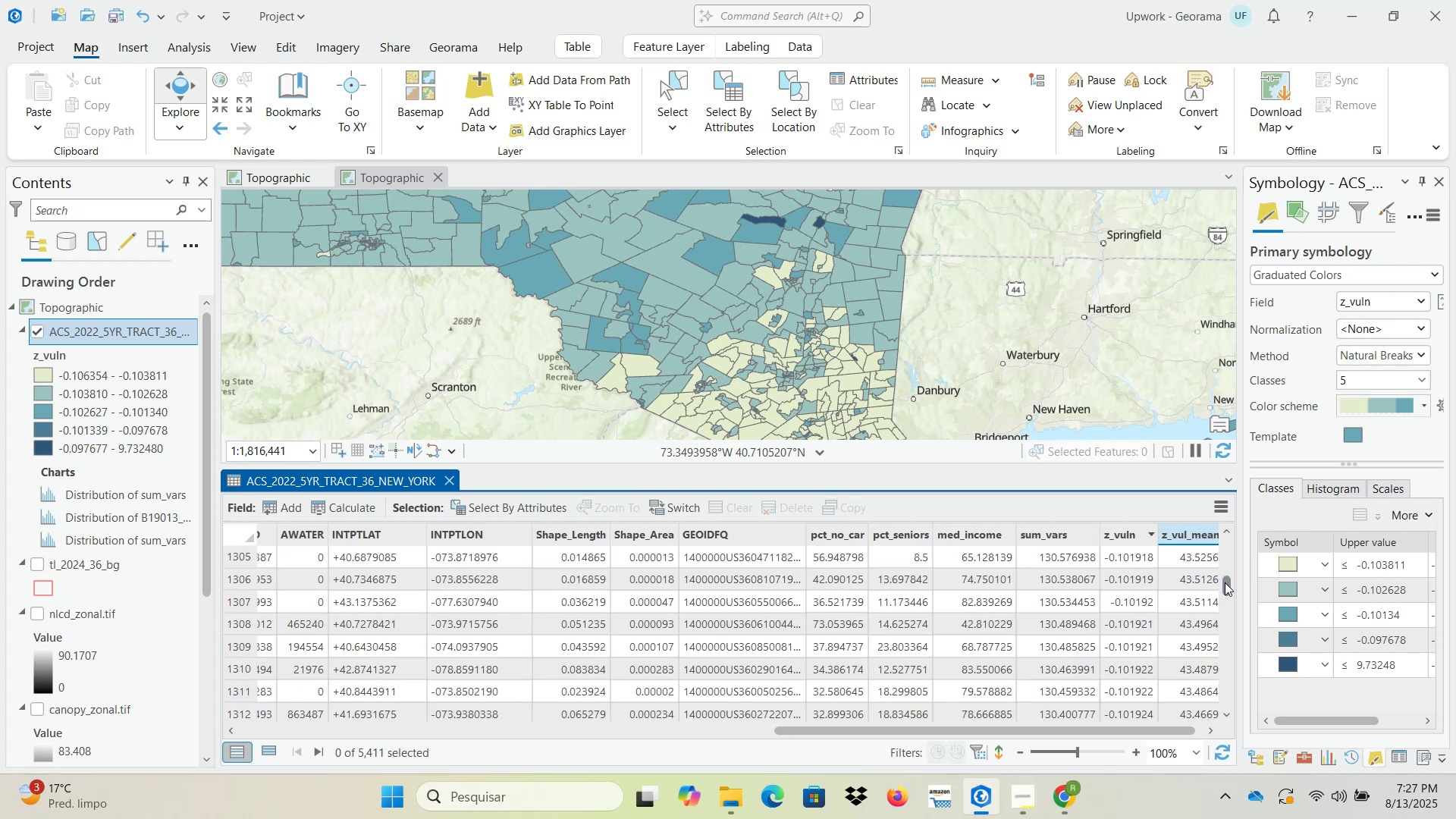 
left_click_drag(start_coordinate=[1225, 582], to_coordinate=[1225, 604])
 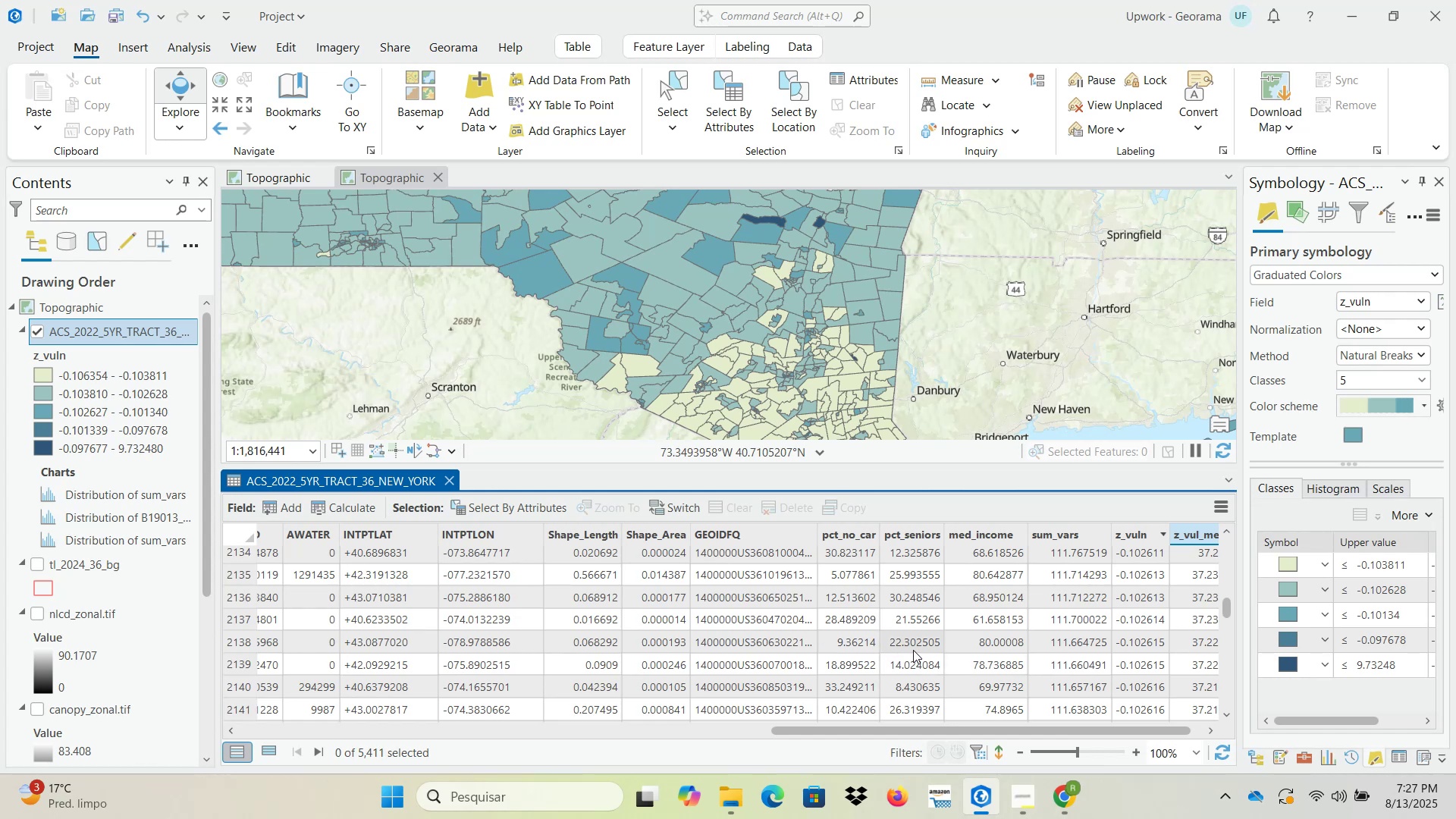 
wait(13.77)
 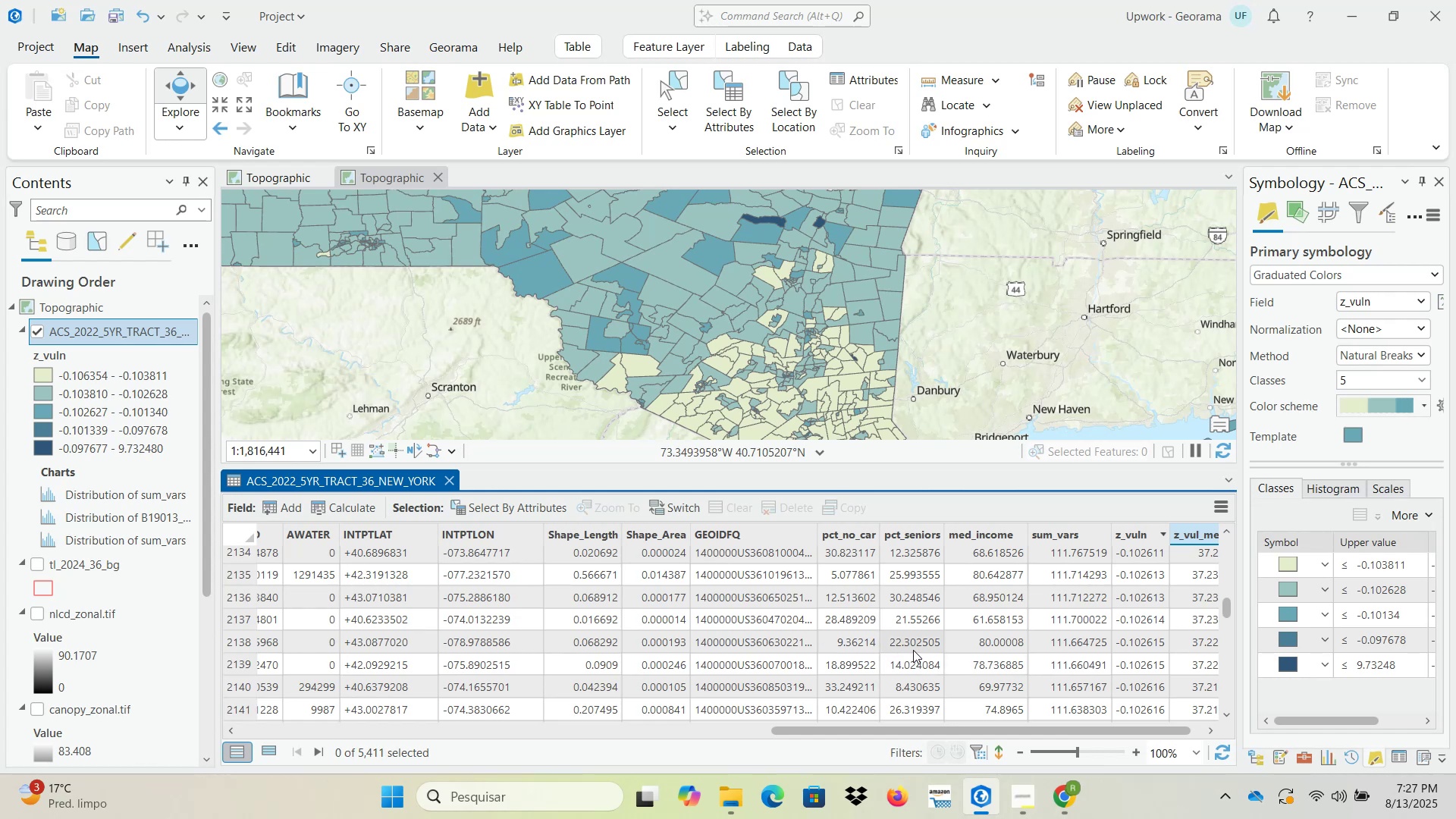 
left_click([447, 482])
 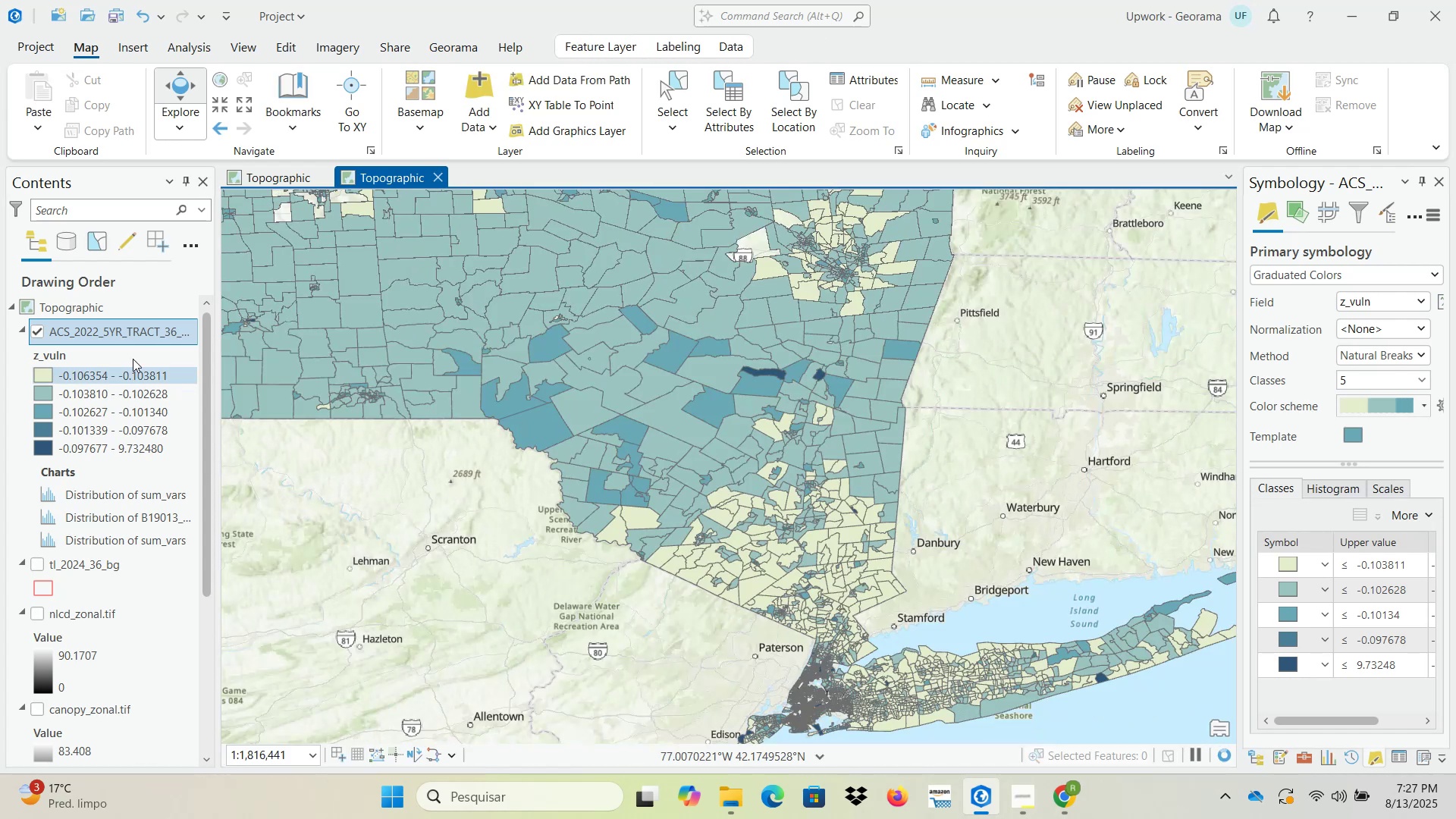 
right_click([133, 328])
 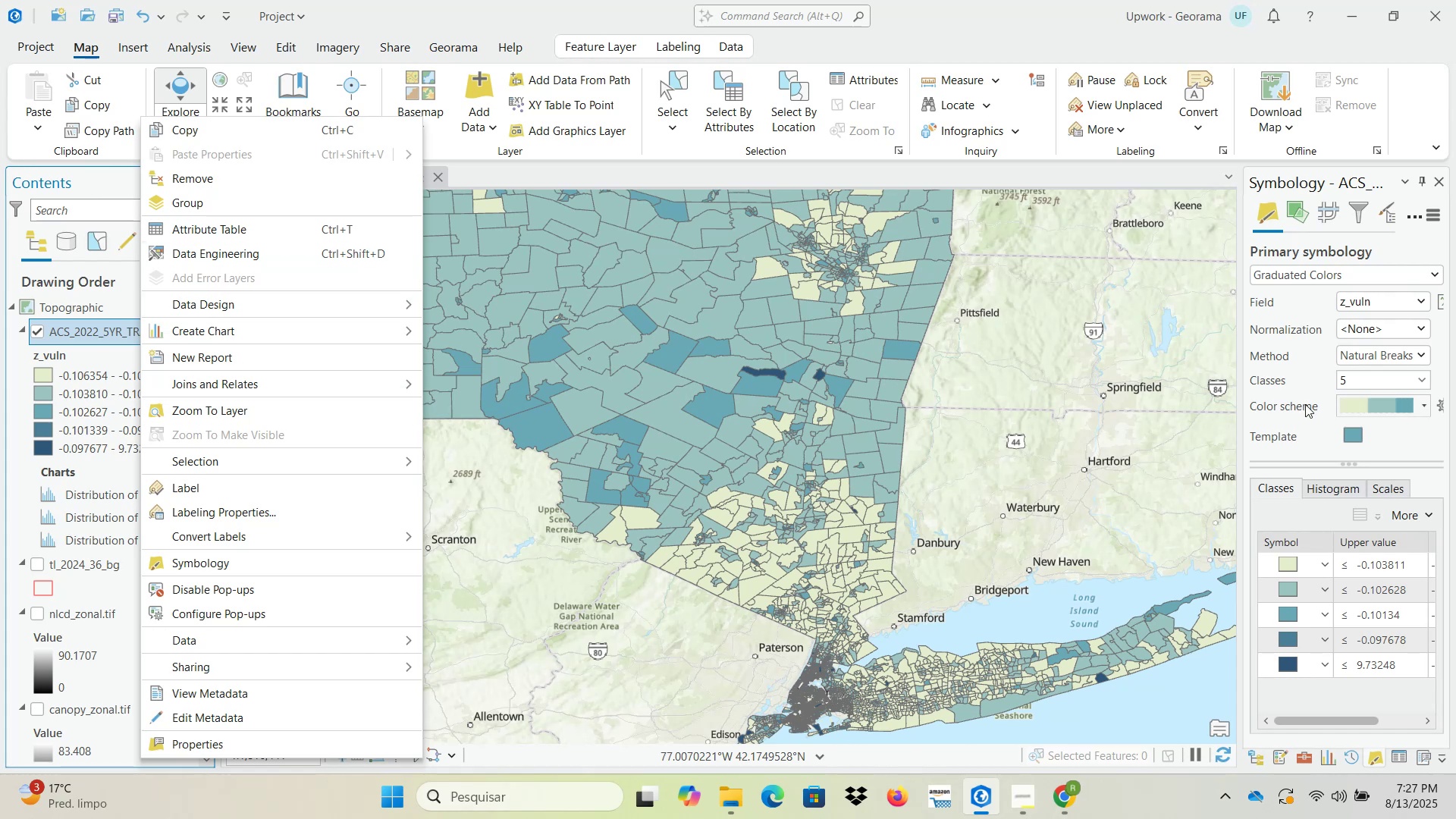 
left_click([1366, 303])
 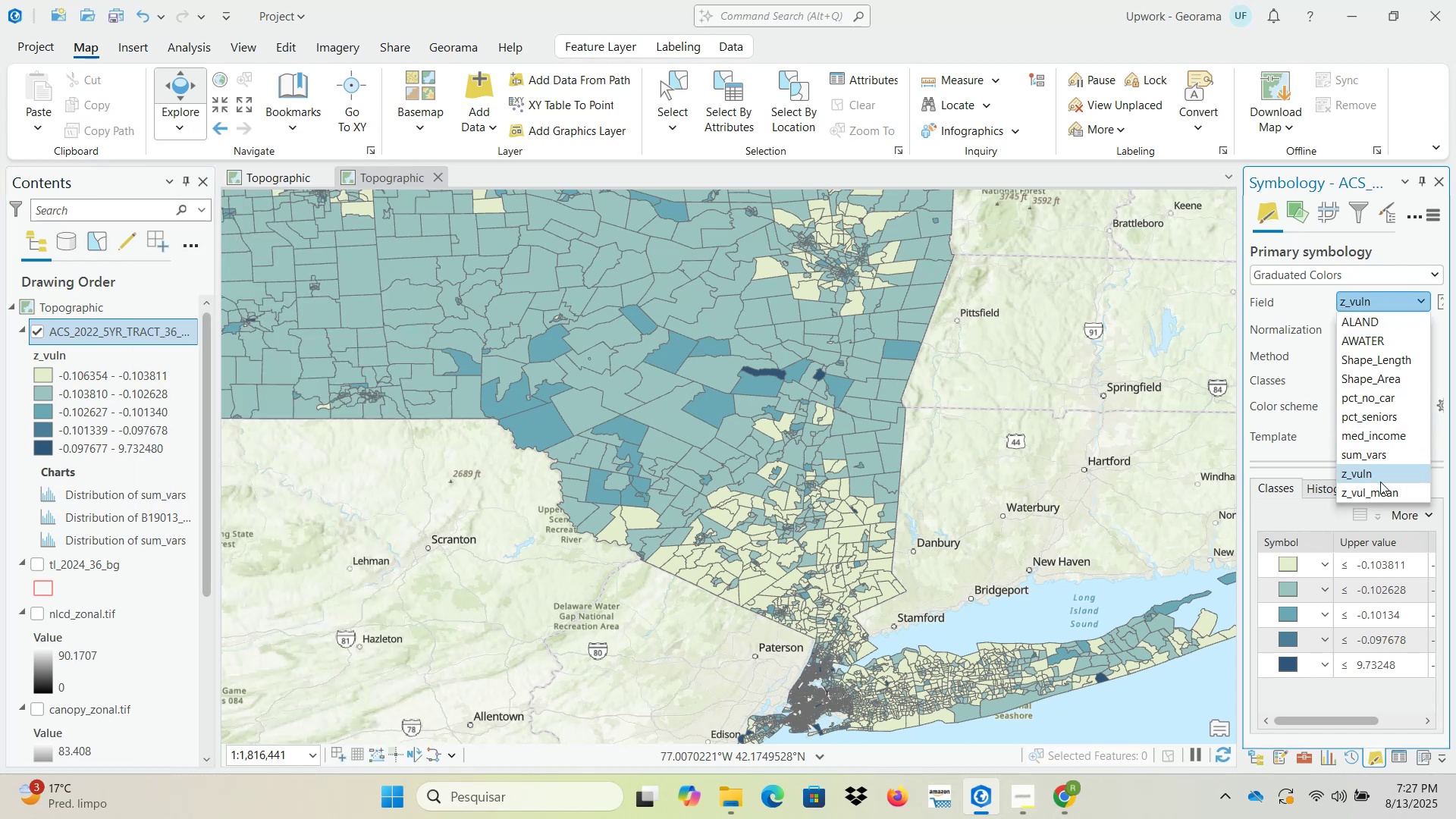 
left_click([1379, 494])
 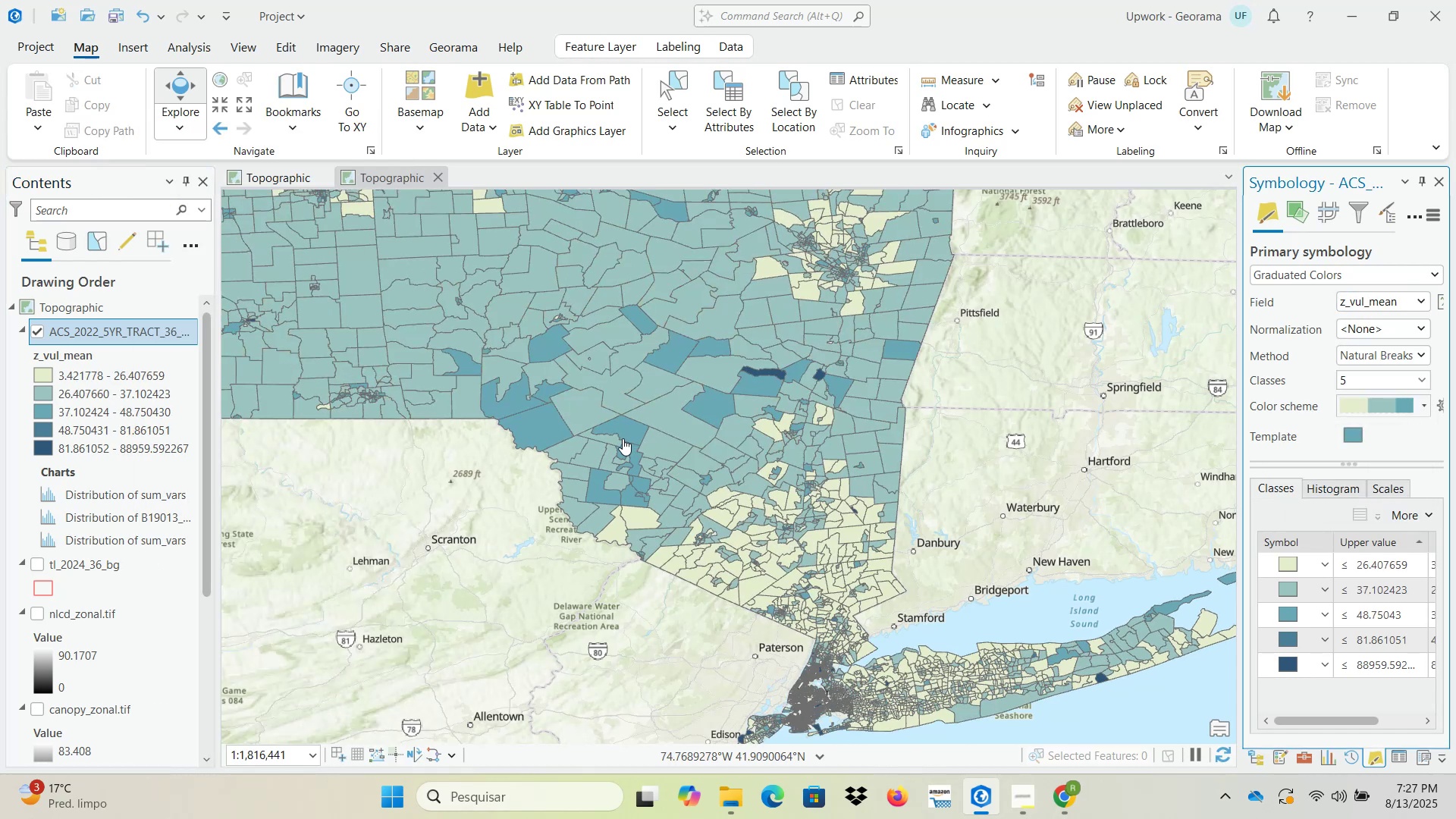 
wait(8.28)
 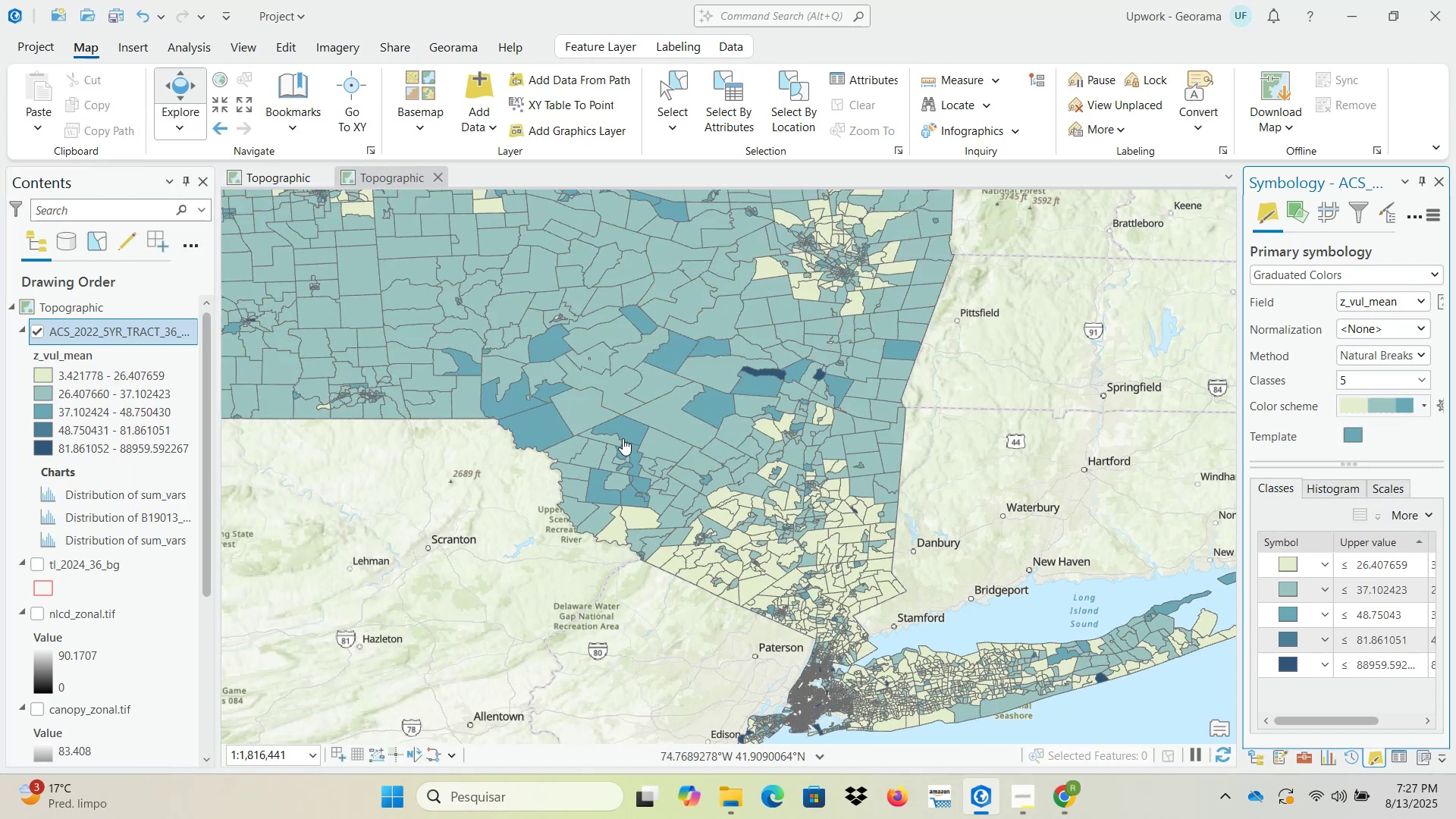 
scroll: coordinate [669, 490], scroll_direction: down, amount: 2.0
 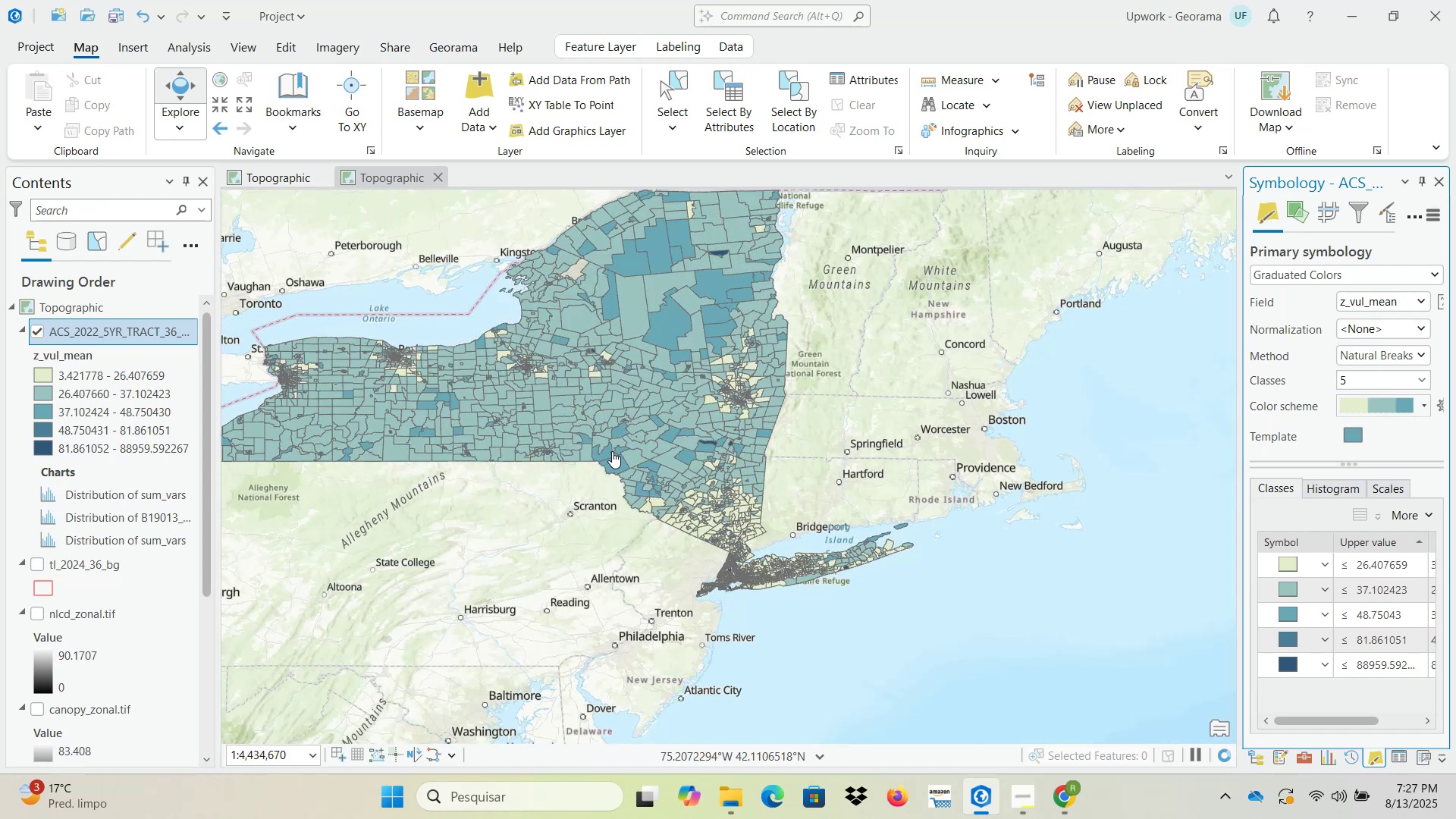 
wait(6.47)
 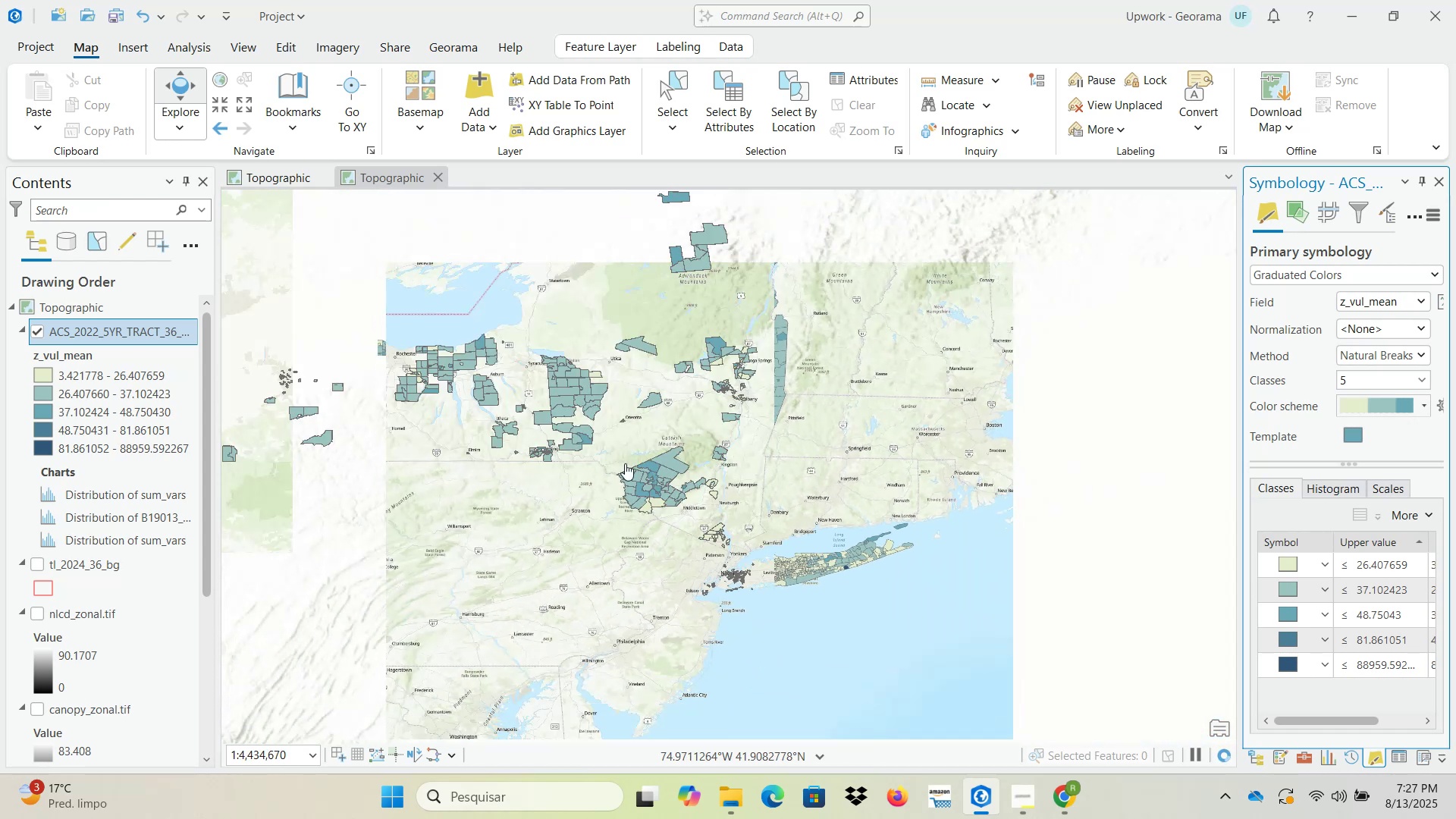 
left_click_drag(start_coordinate=[686, 444], to_coordinate=[927, 554])
 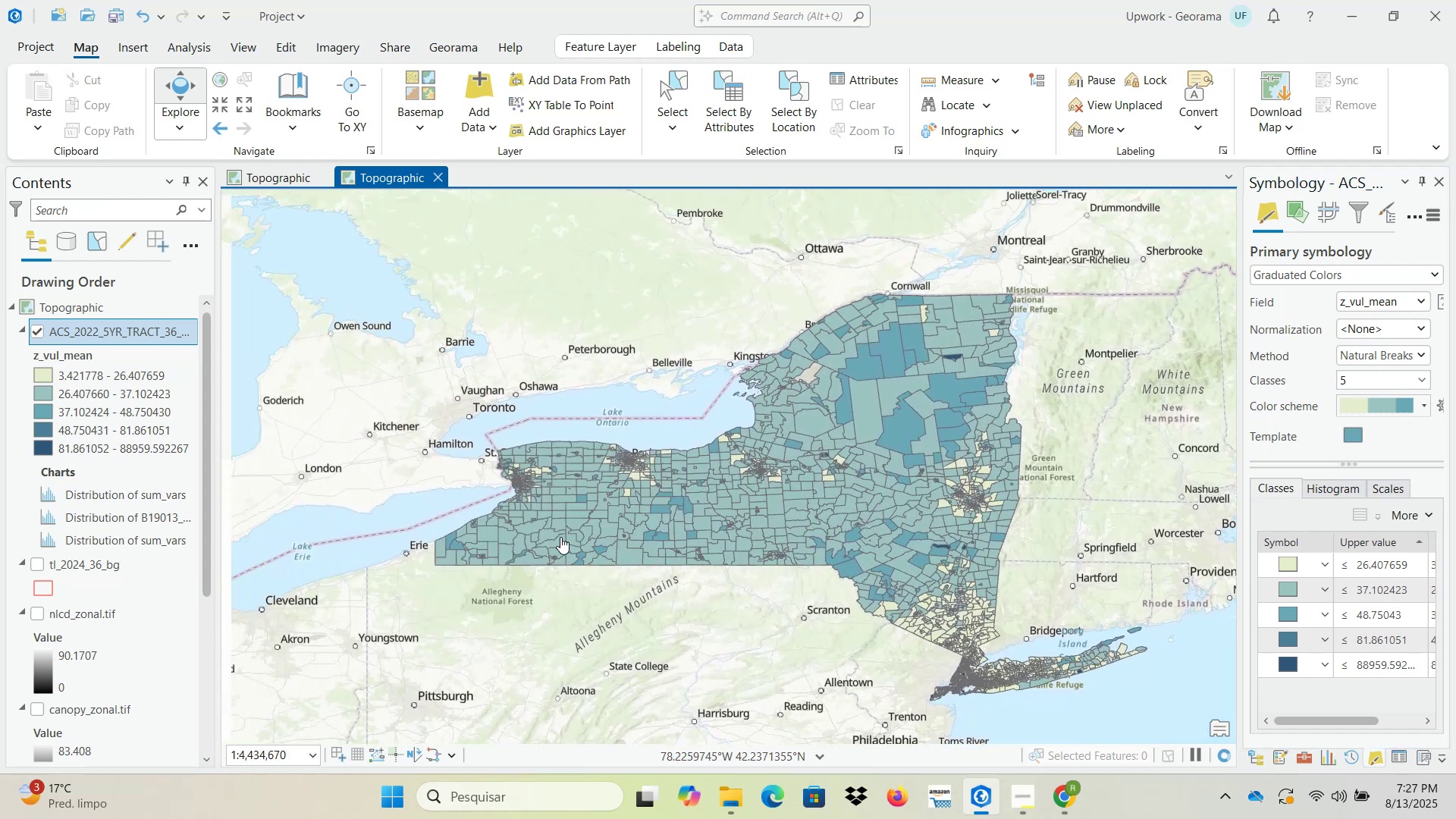 
scroll: coordinate [532, 476], scroll_direction: up, amount: 2.0
 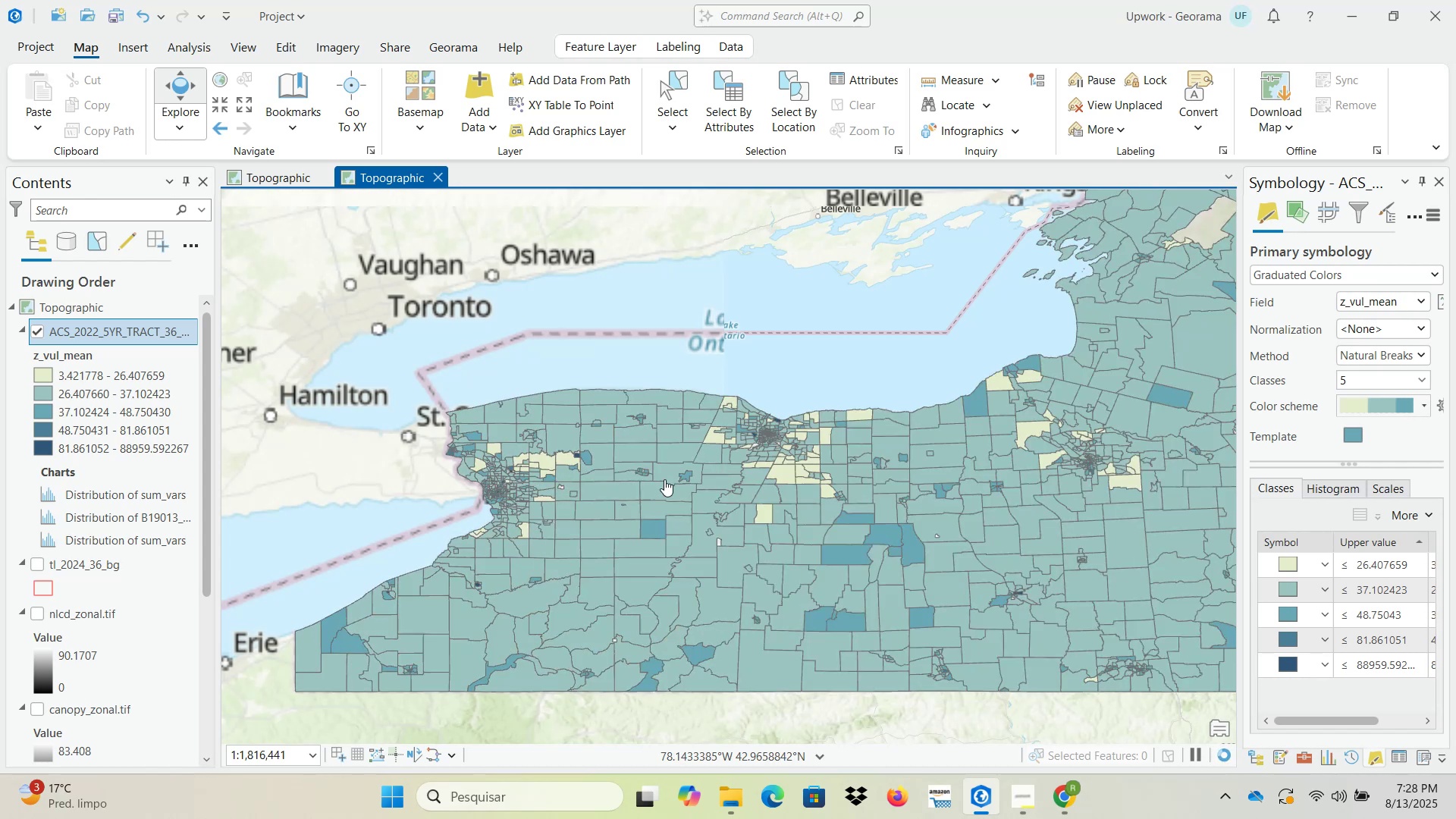 
left_click_drag(start_coordinate=[886, 505], to_coordinate=[683, 505])
 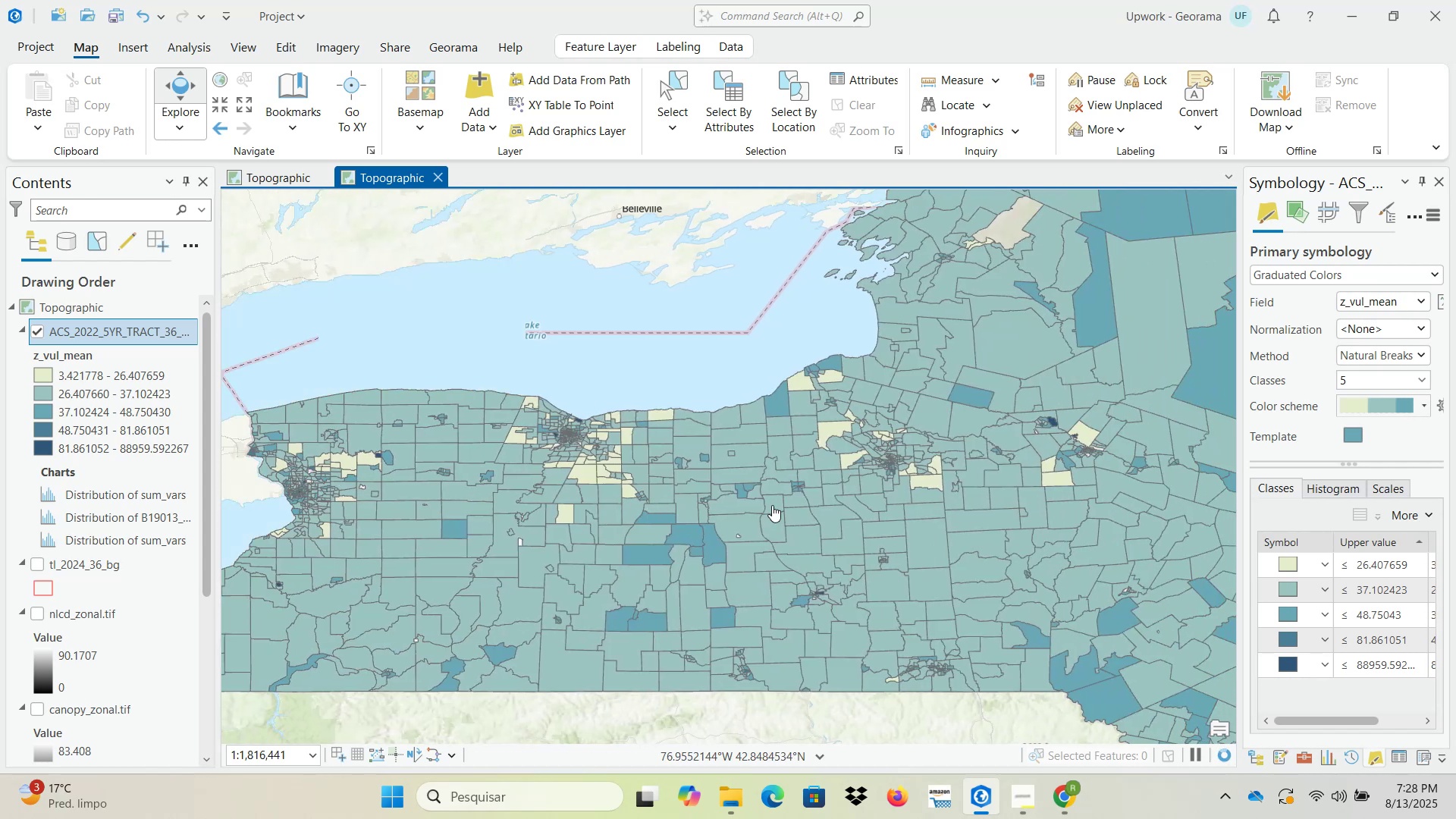 
left_click_drag(start_coordinate=[860, 505], to_coordinate=[615, 463])
 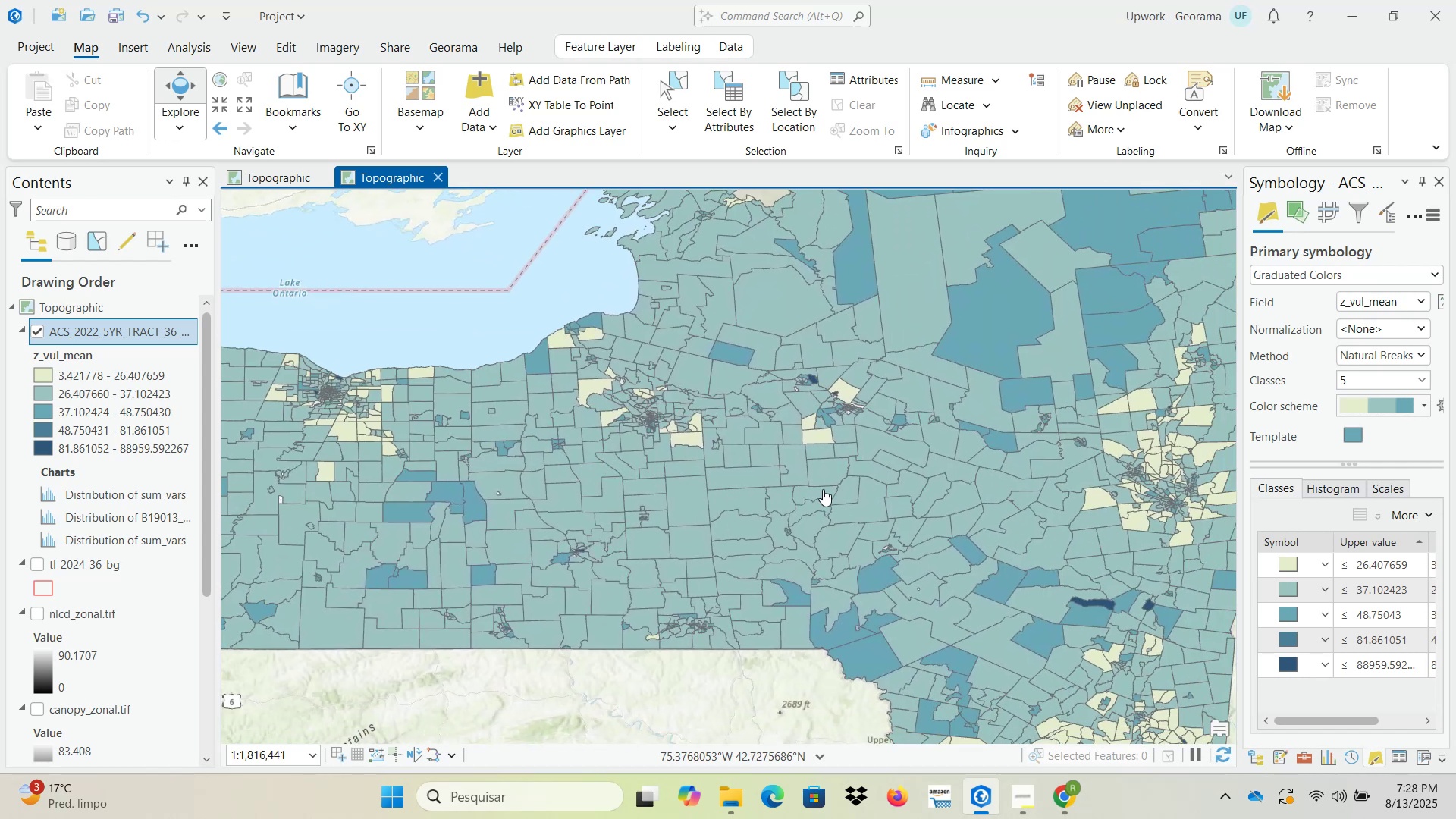 
left_click_drag(start_coordinate=[822, 489], to_coordinate=[615, 370])
 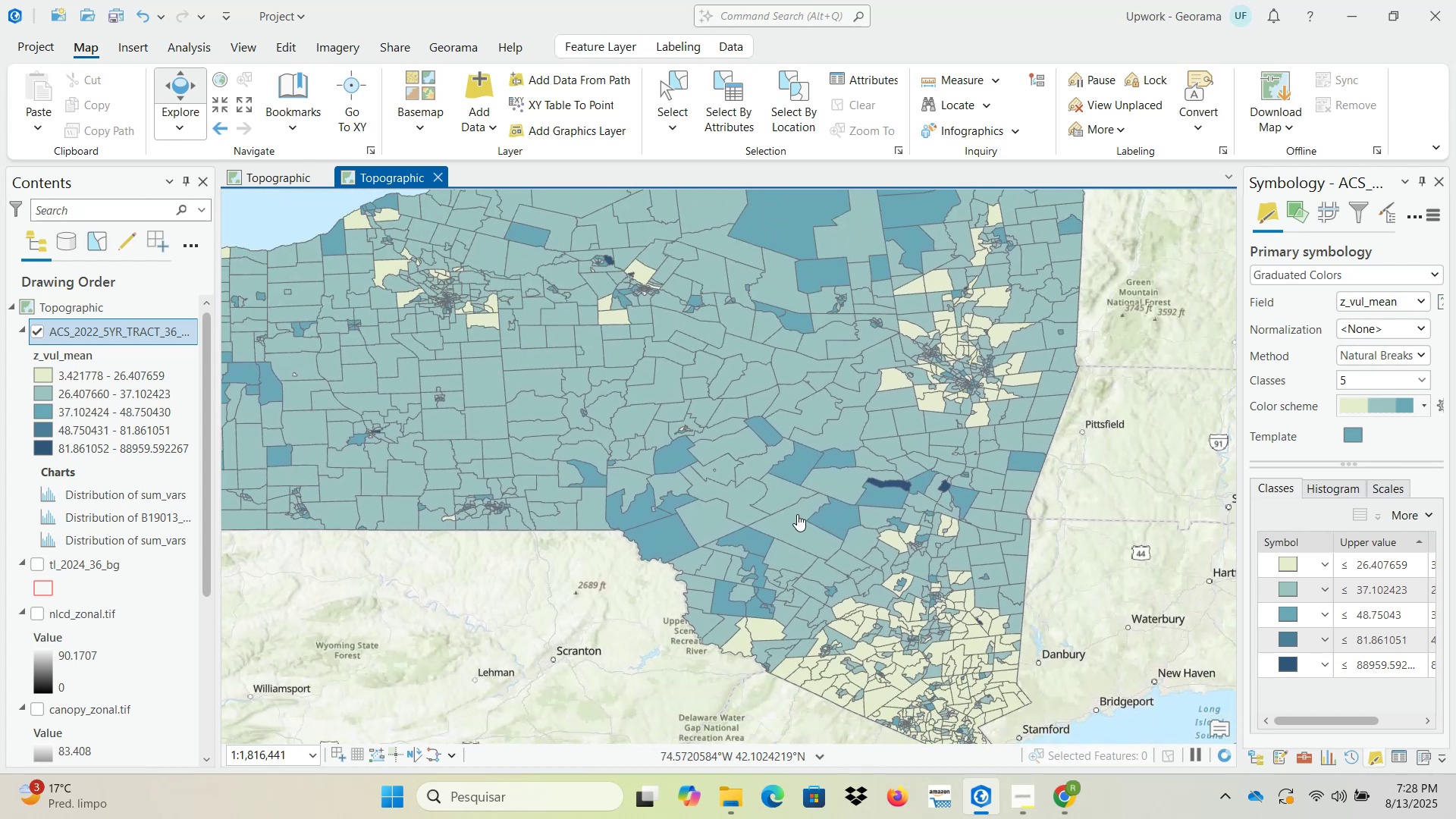 
left_click_drag(start_coordinate=[799, 517], to_coordinate=[588, 385])
 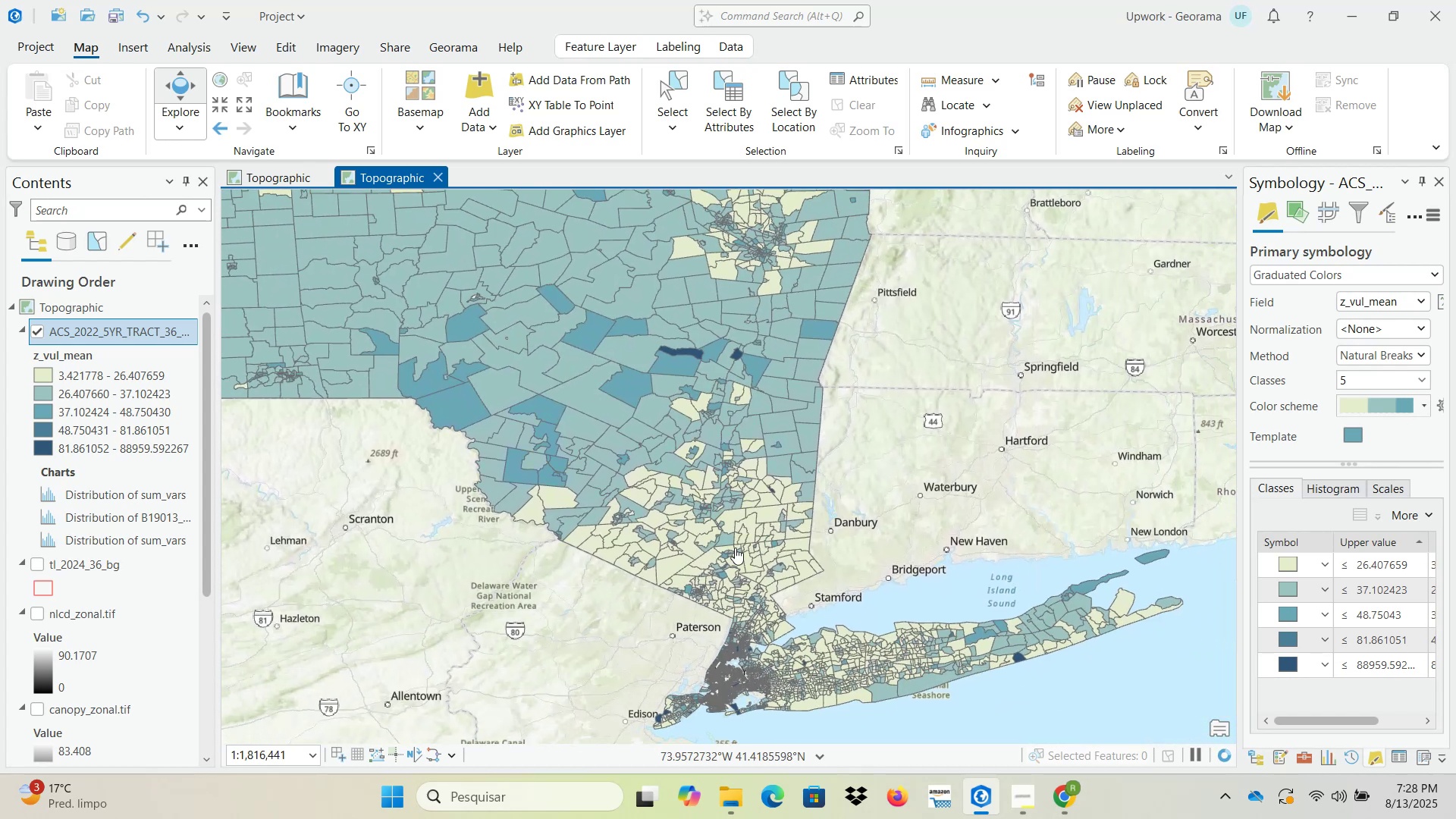 
left_click_drag(start_coordinate=[745, 561], to_coordinate=[663, 473])
 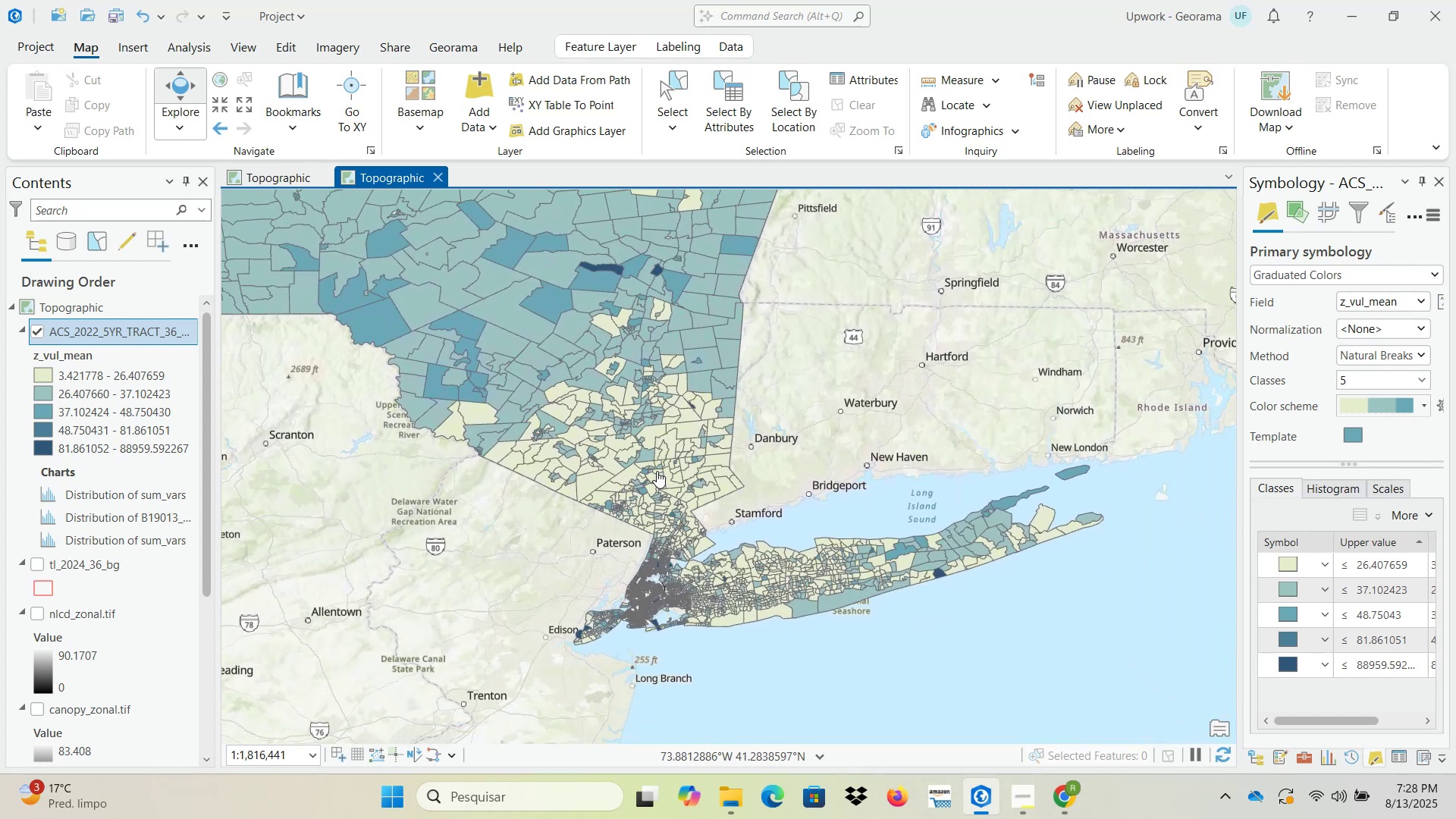 
wait(9.55)
 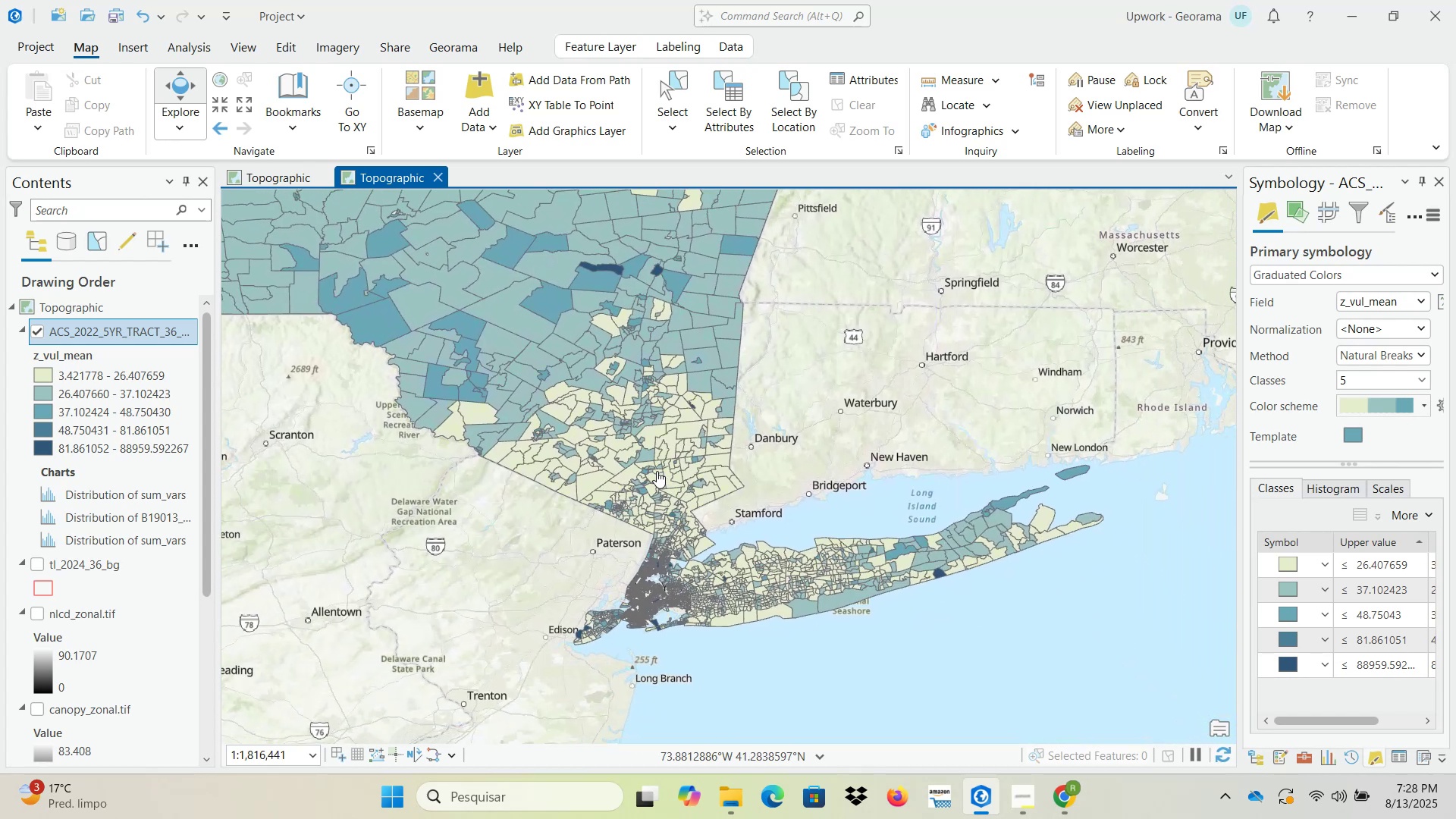 
right_click([167, 331])
 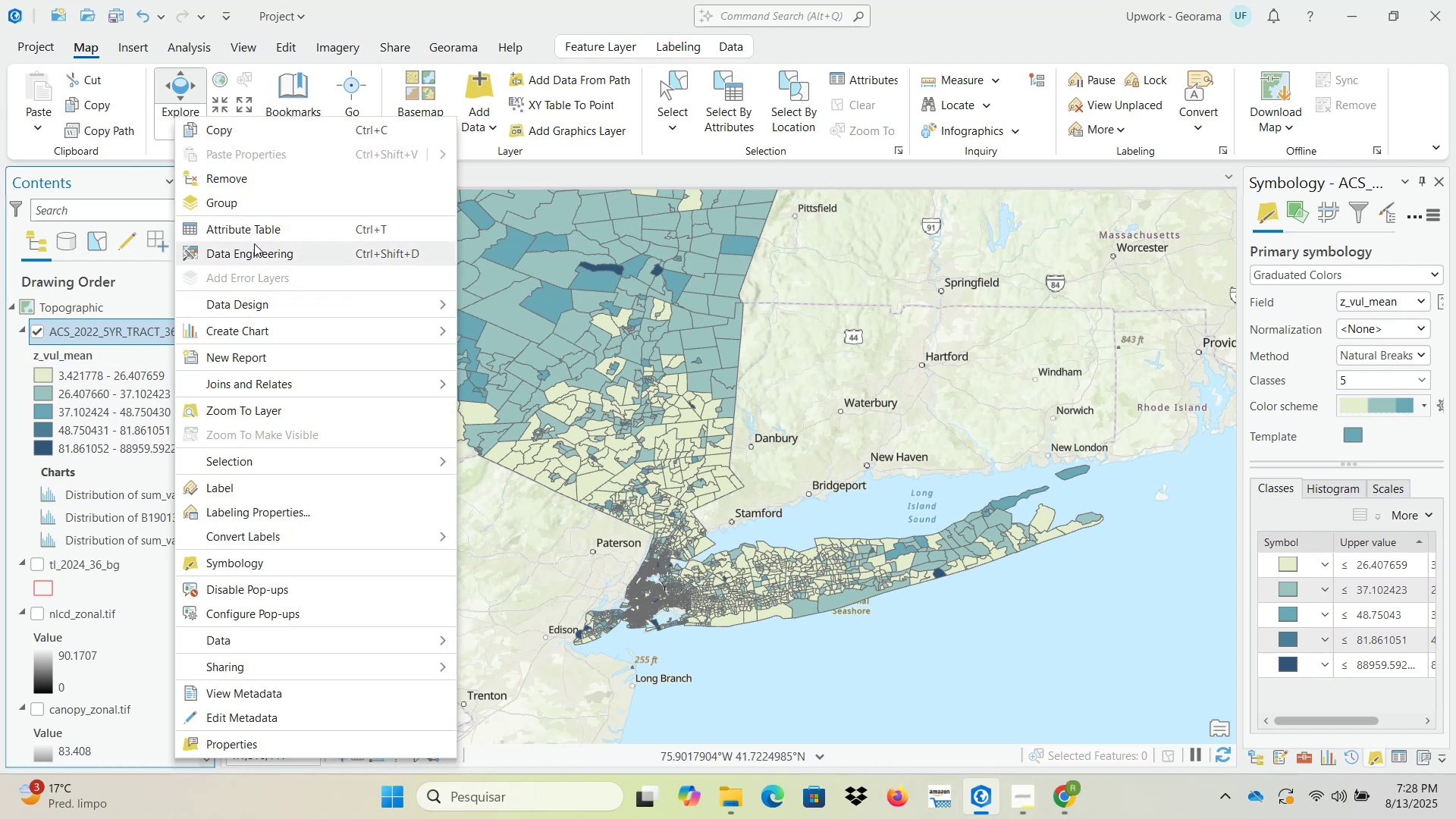 
left_click([254, 231])
 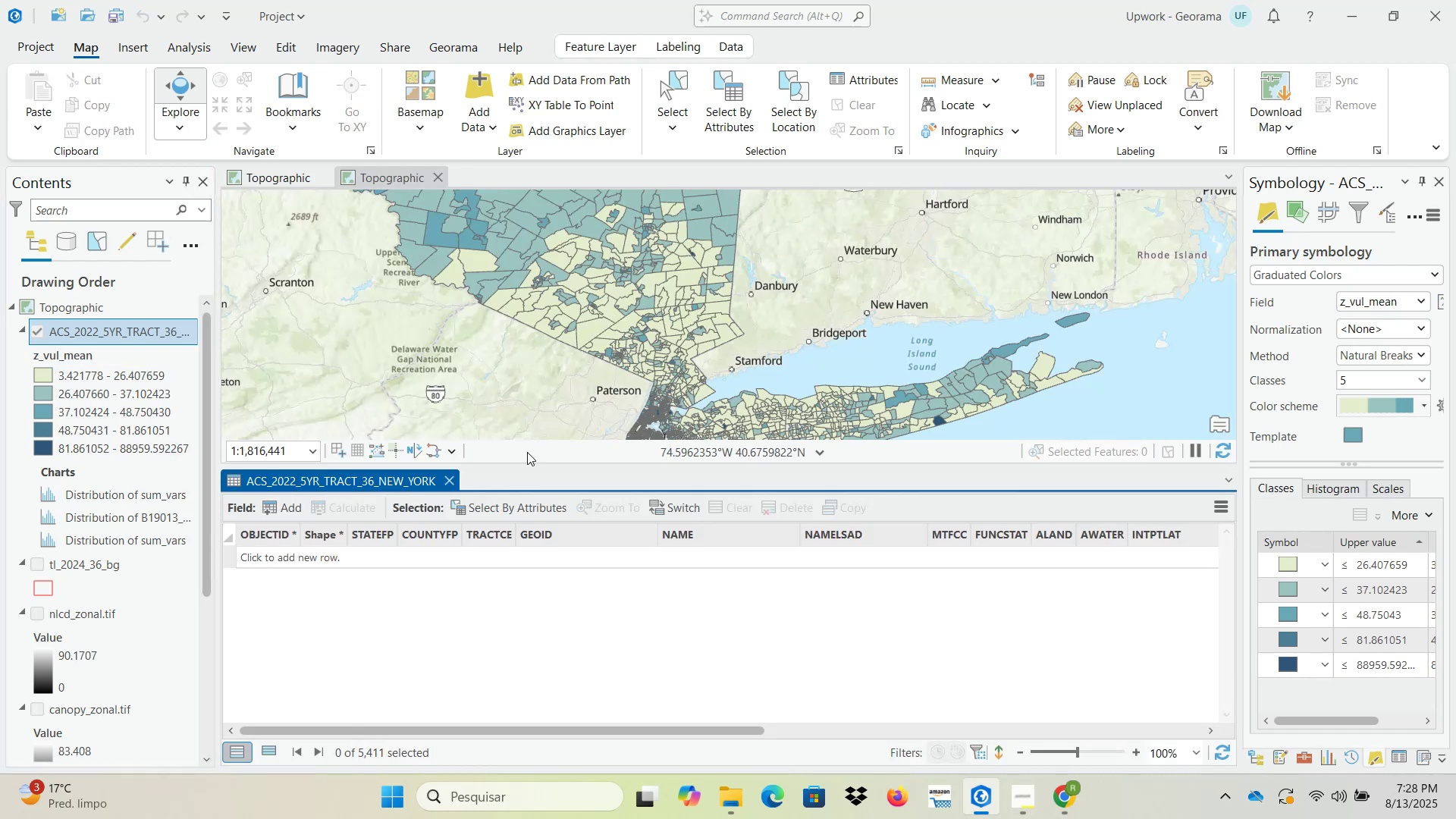 
left_click_drag(start_coordinate=[687, 388], to_coordinate=[667, 292])
 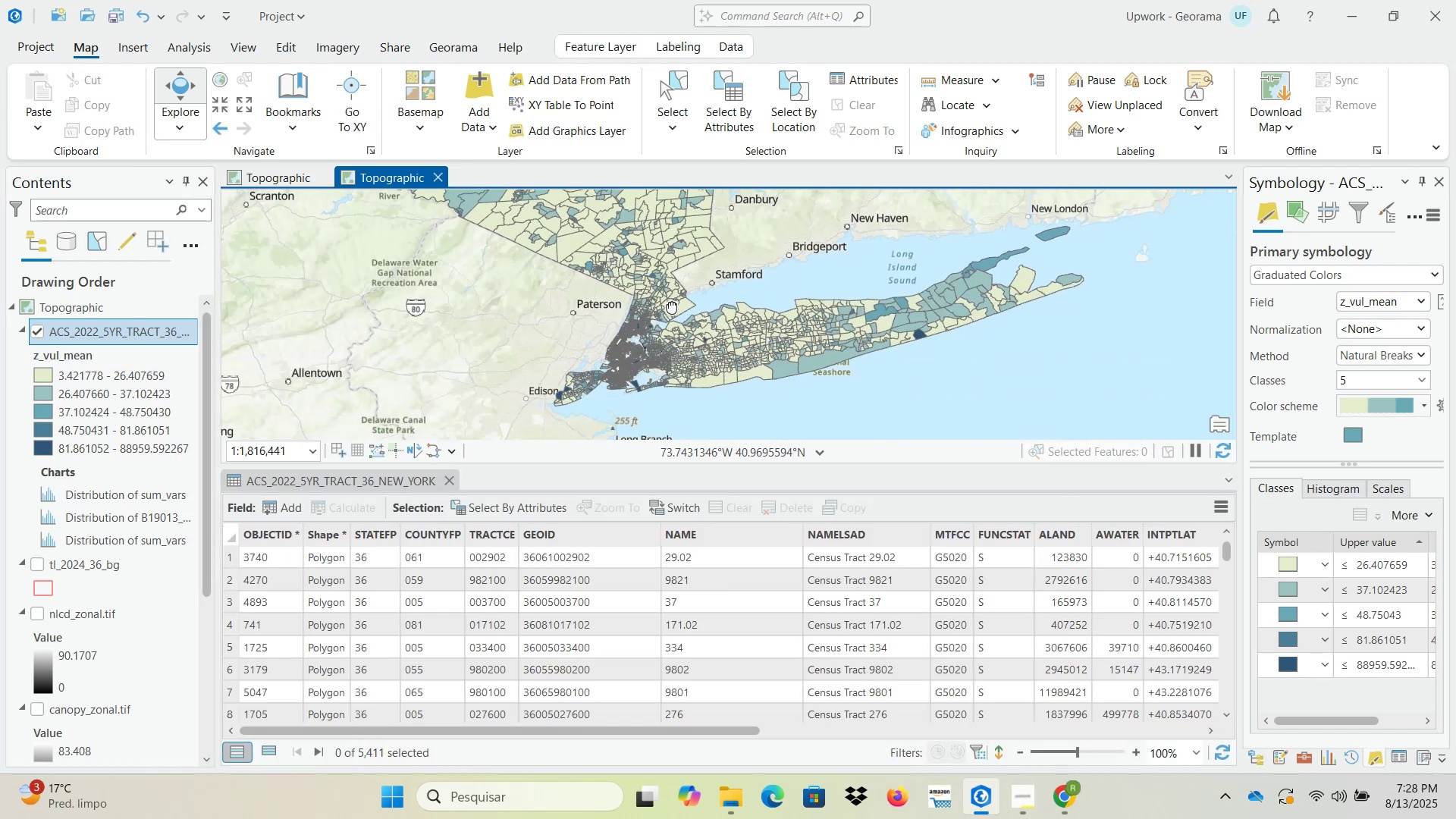 
scroll: coordinate [658, 341], scroll_direction: up, amount: 2.0
 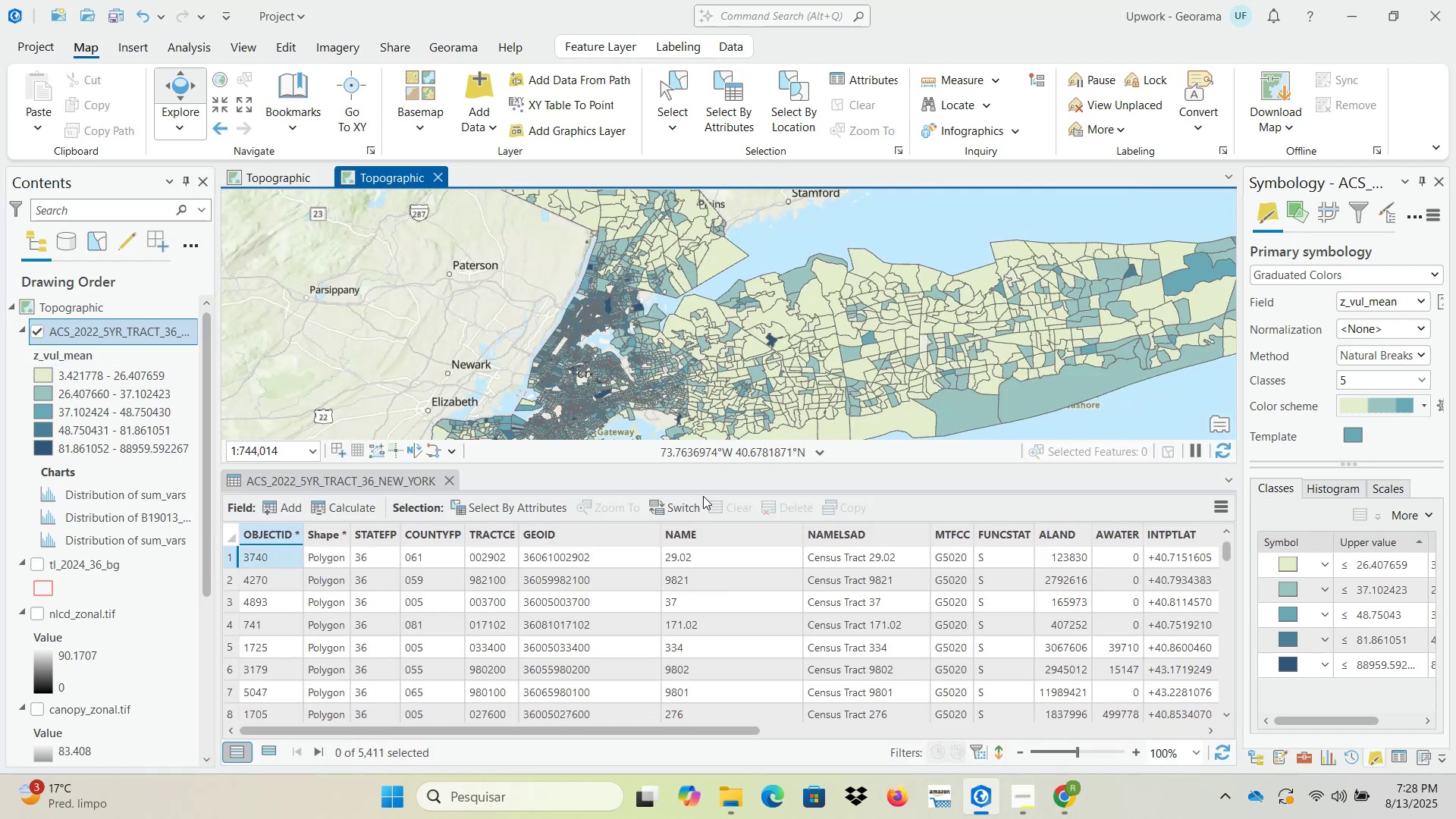 
left_click_drag(start_coordinate=[697, 729], to_coordinate=[1238, 730])
 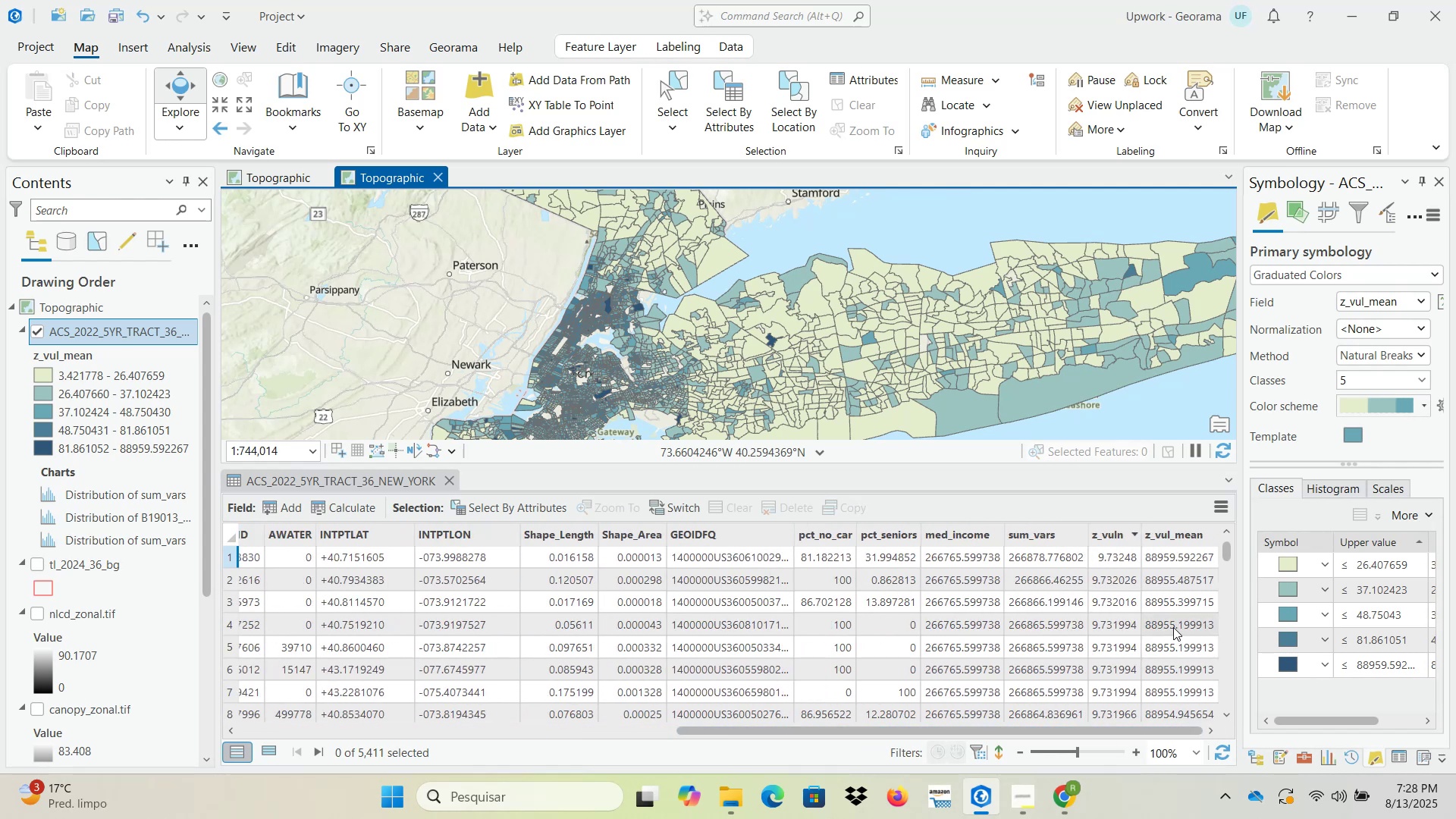 
scroll: coordinate [1198, 651], scroll_direction: down, amount: 10.0
 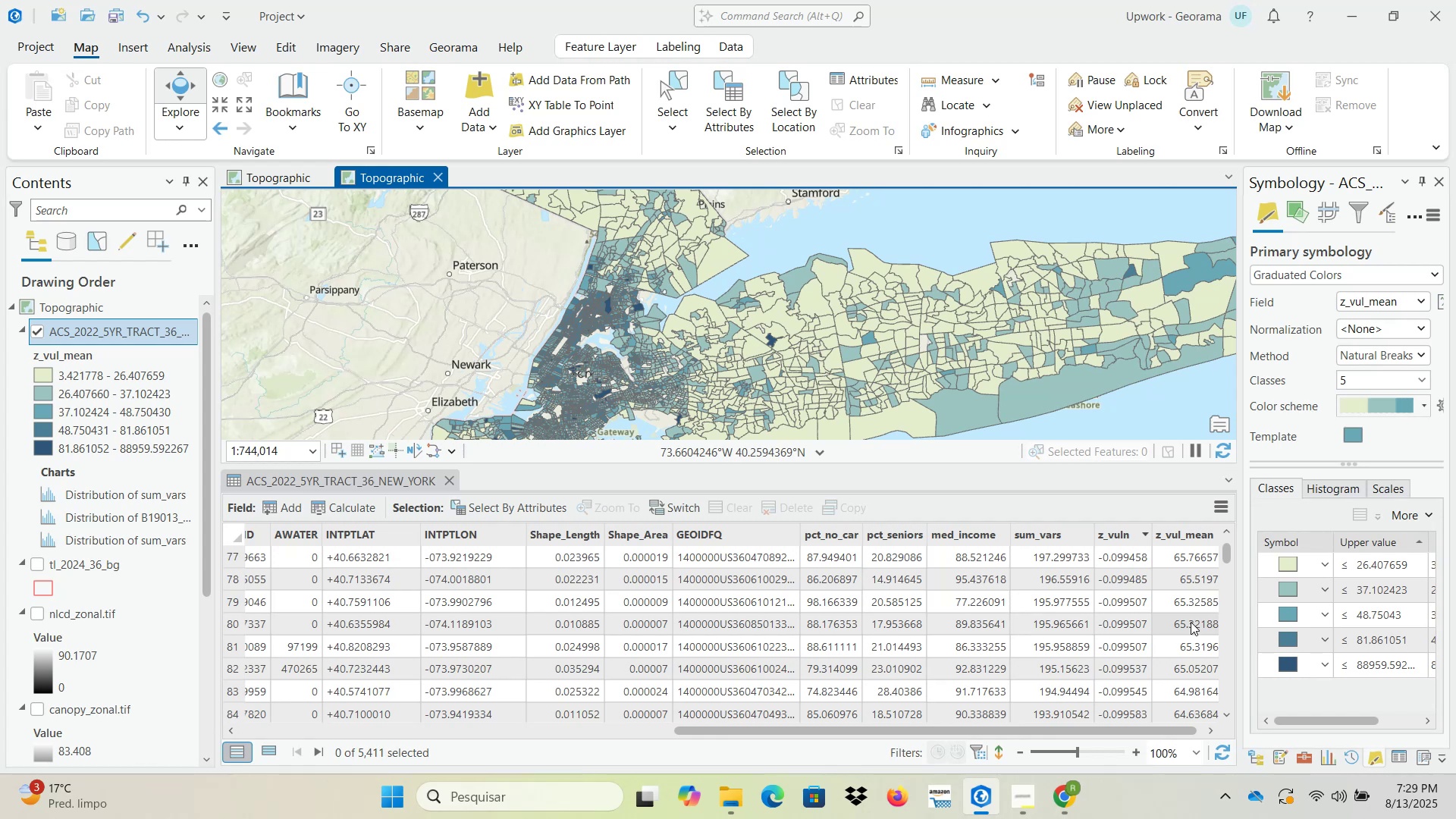 
wait(43.87)
 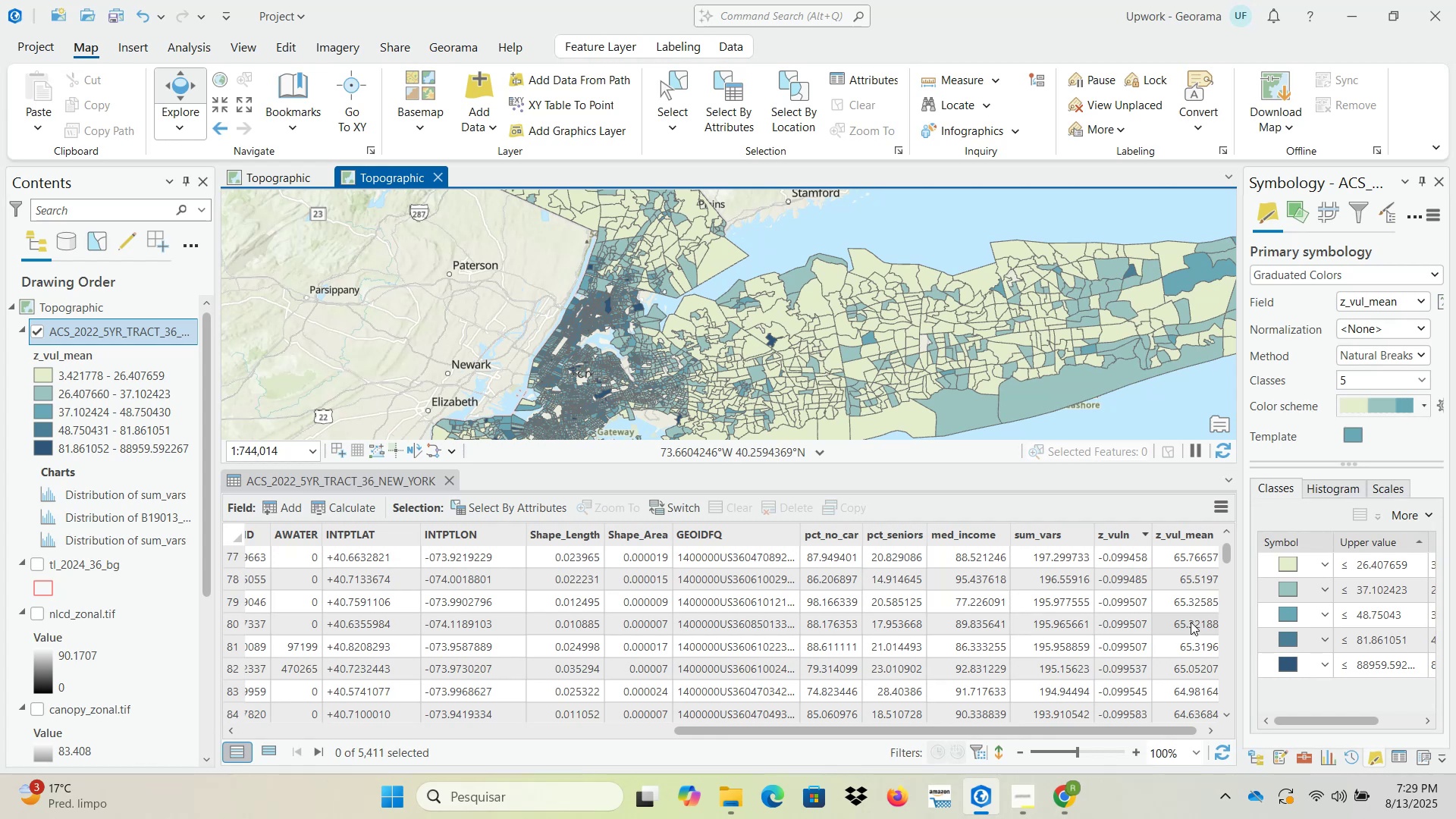 
left_click_drag(start_coordinate=[1227, 554], to_coordinate=[1230, 691])
 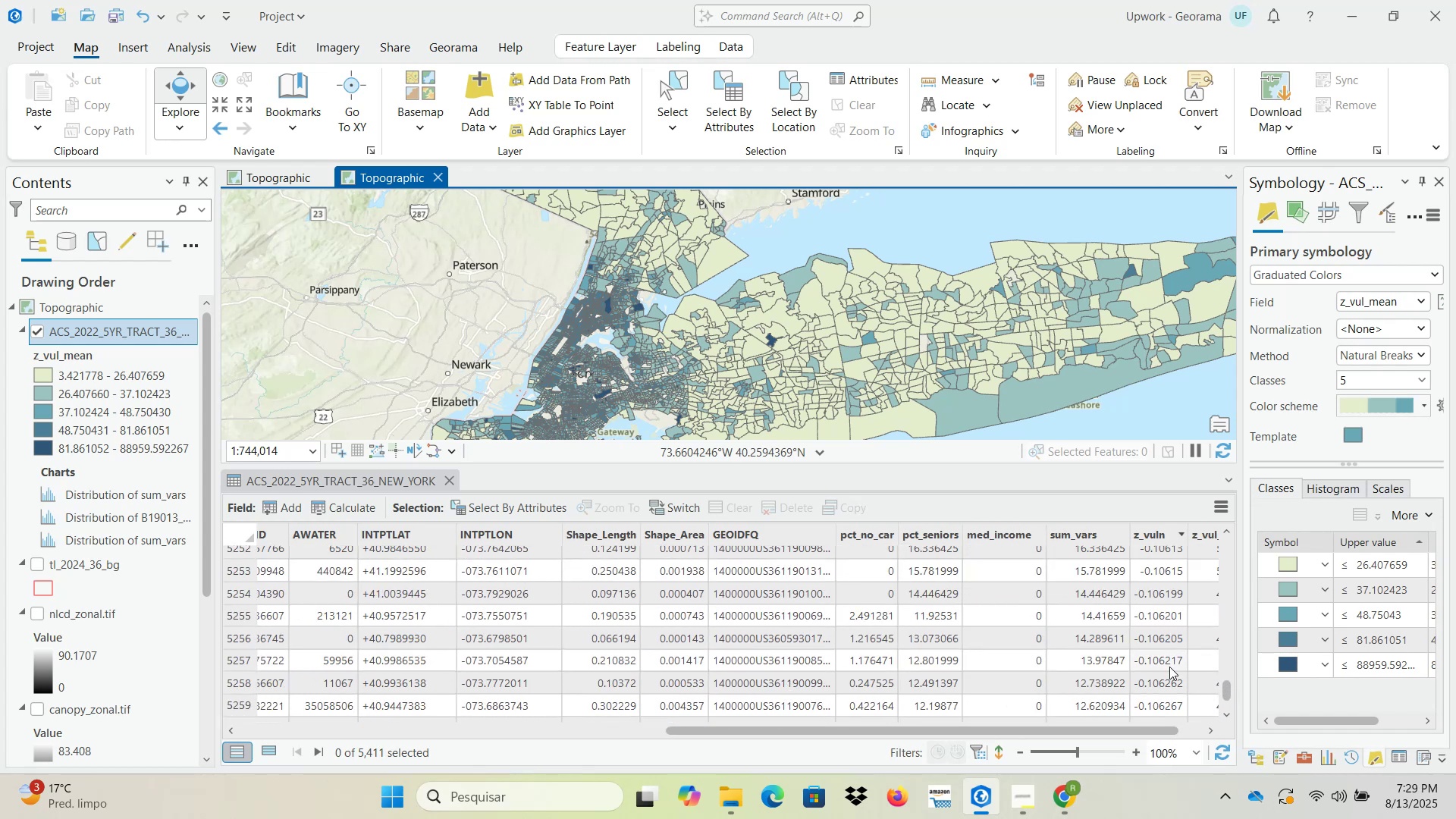 
left_click_drag(start_coordinate=[1113, 730], to_coordinate=[1179, 730])
 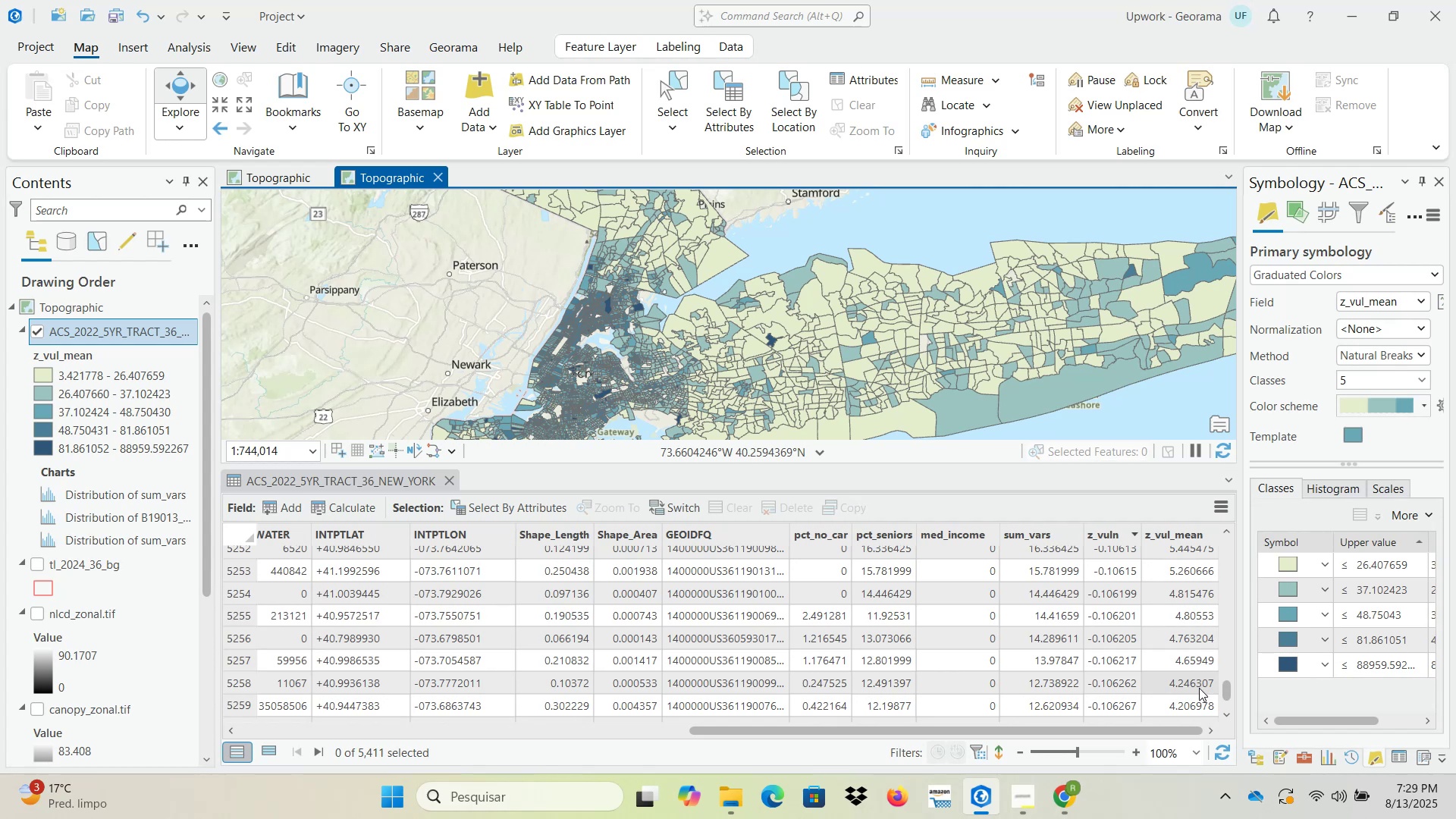 
scroll: coordinate [1199, 688], scroll_direction: down, amount: 2.0
 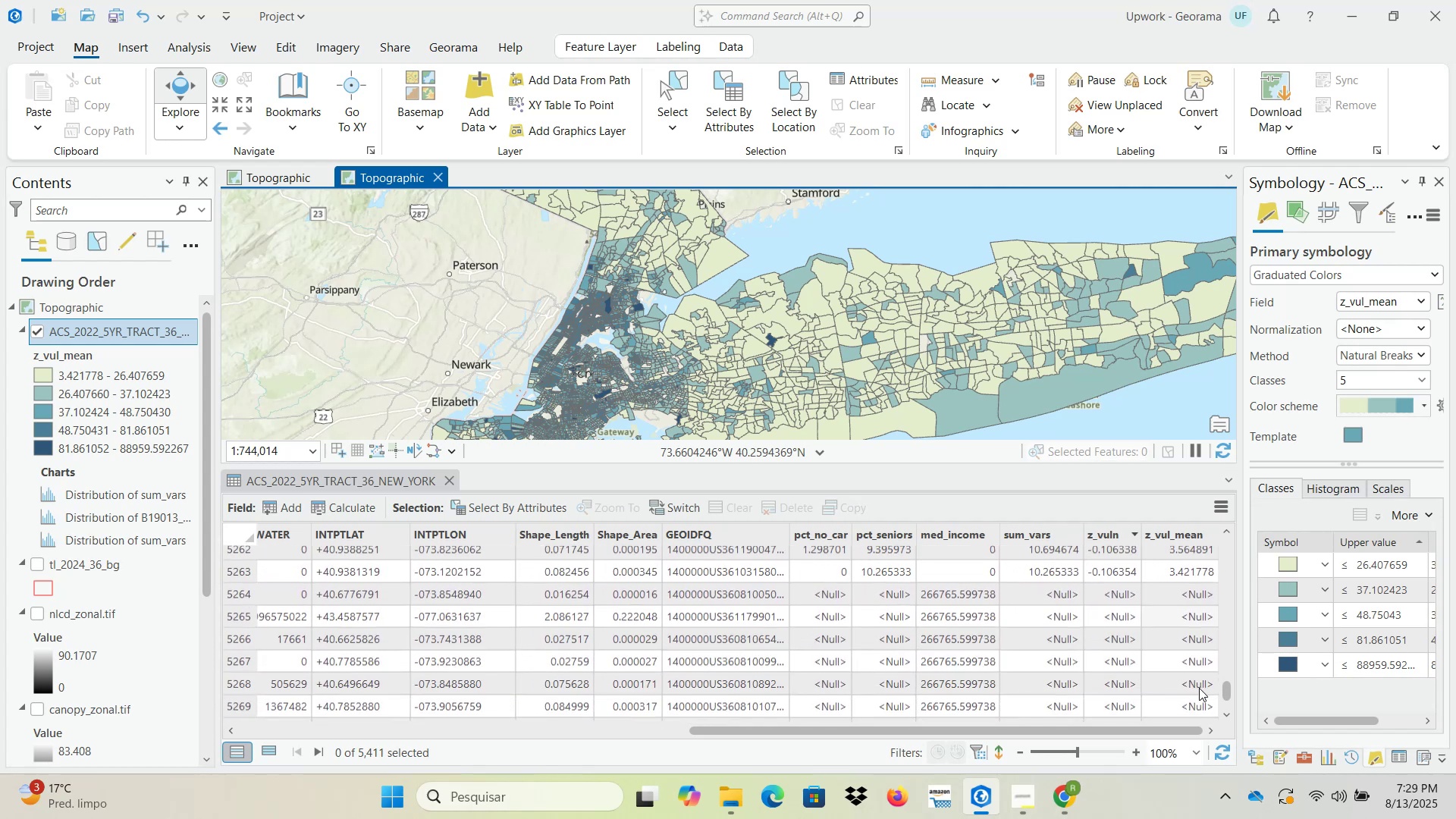 
scroll: coordinate [1199, 688], scroll_direction: up, amount: 1.0
 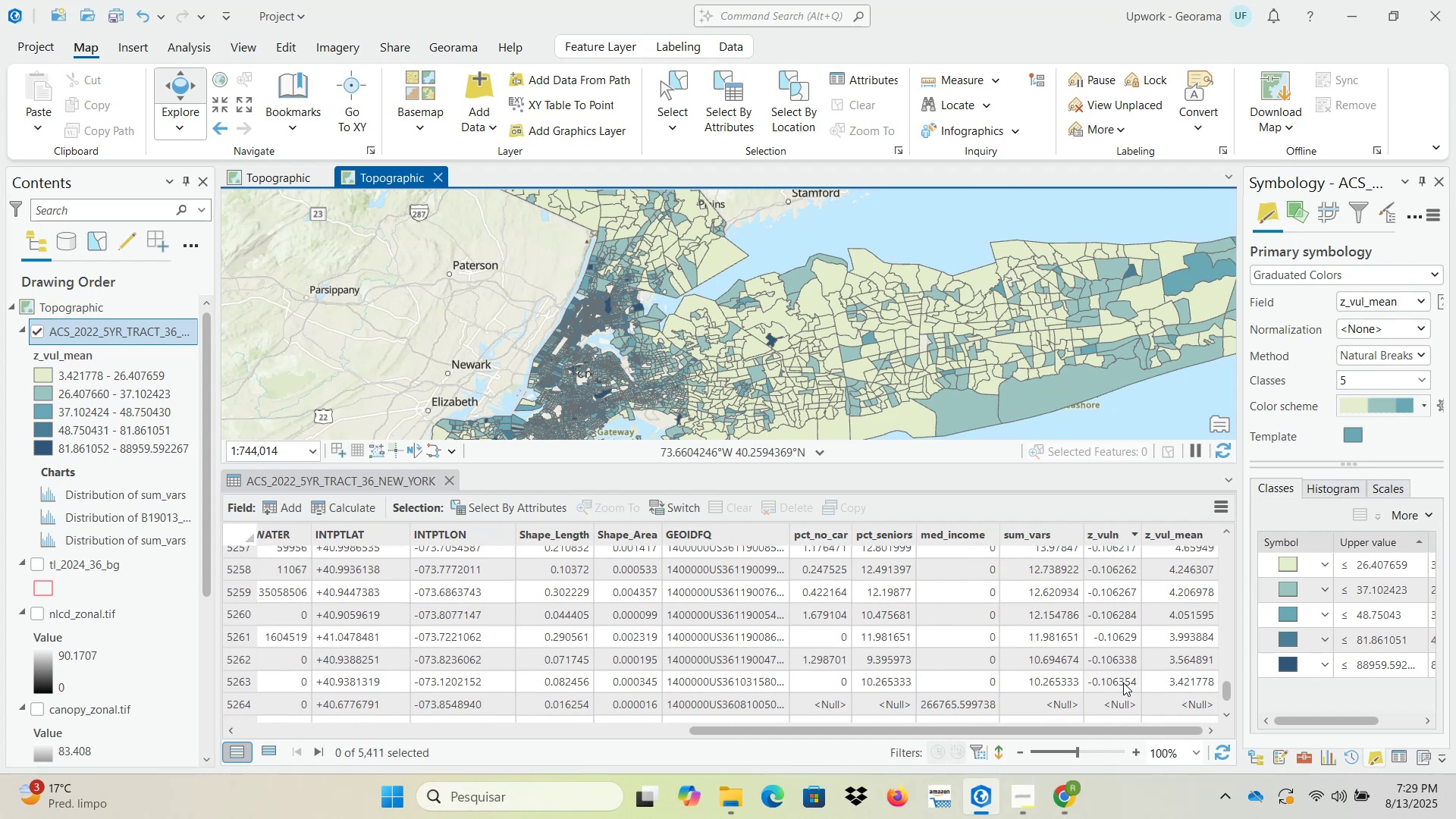 
wait(16.45)
 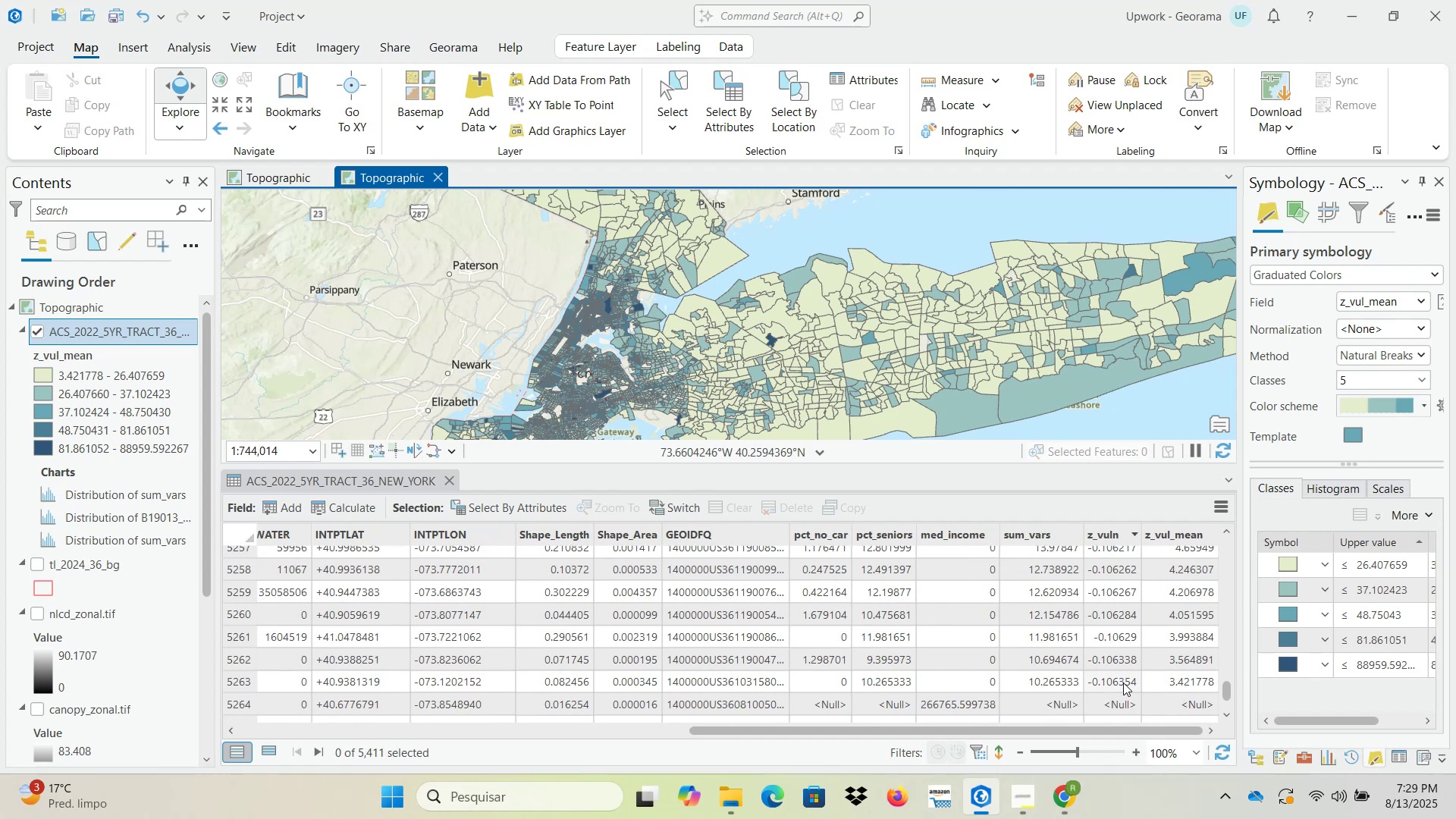 
right_click([1175, 530])
 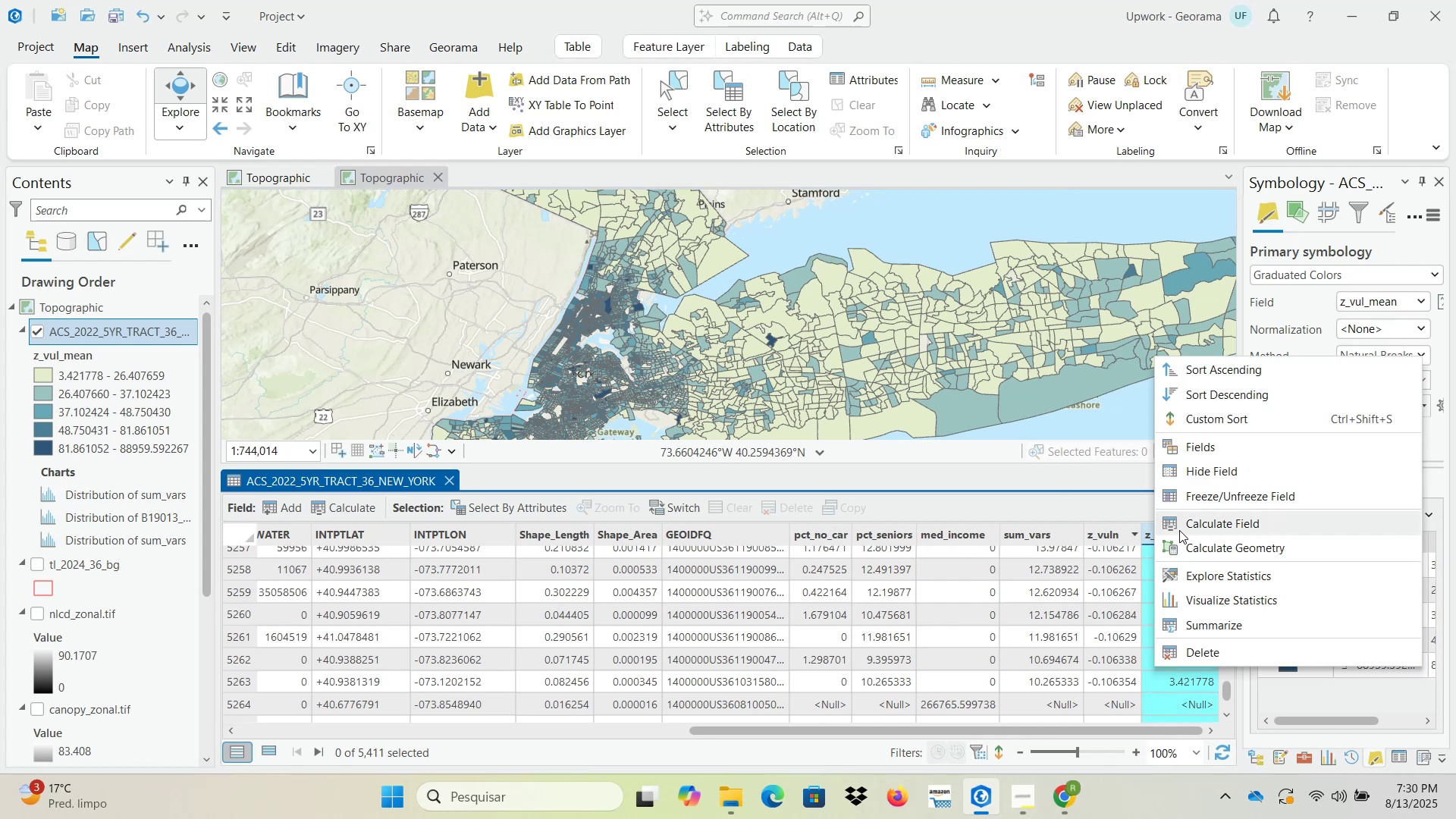 
left_click([1189, 527])
 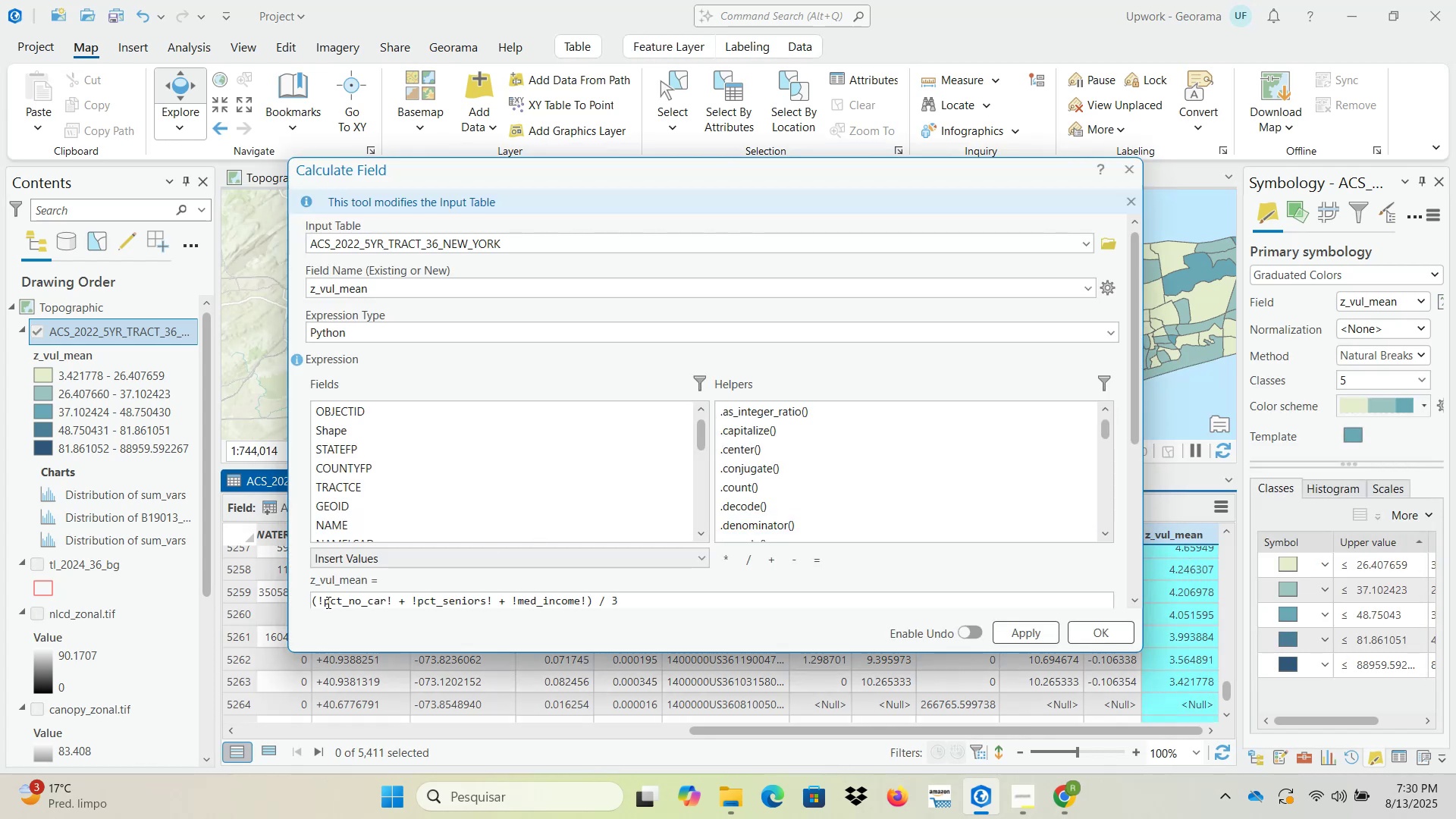 
left_click([312, 601])
 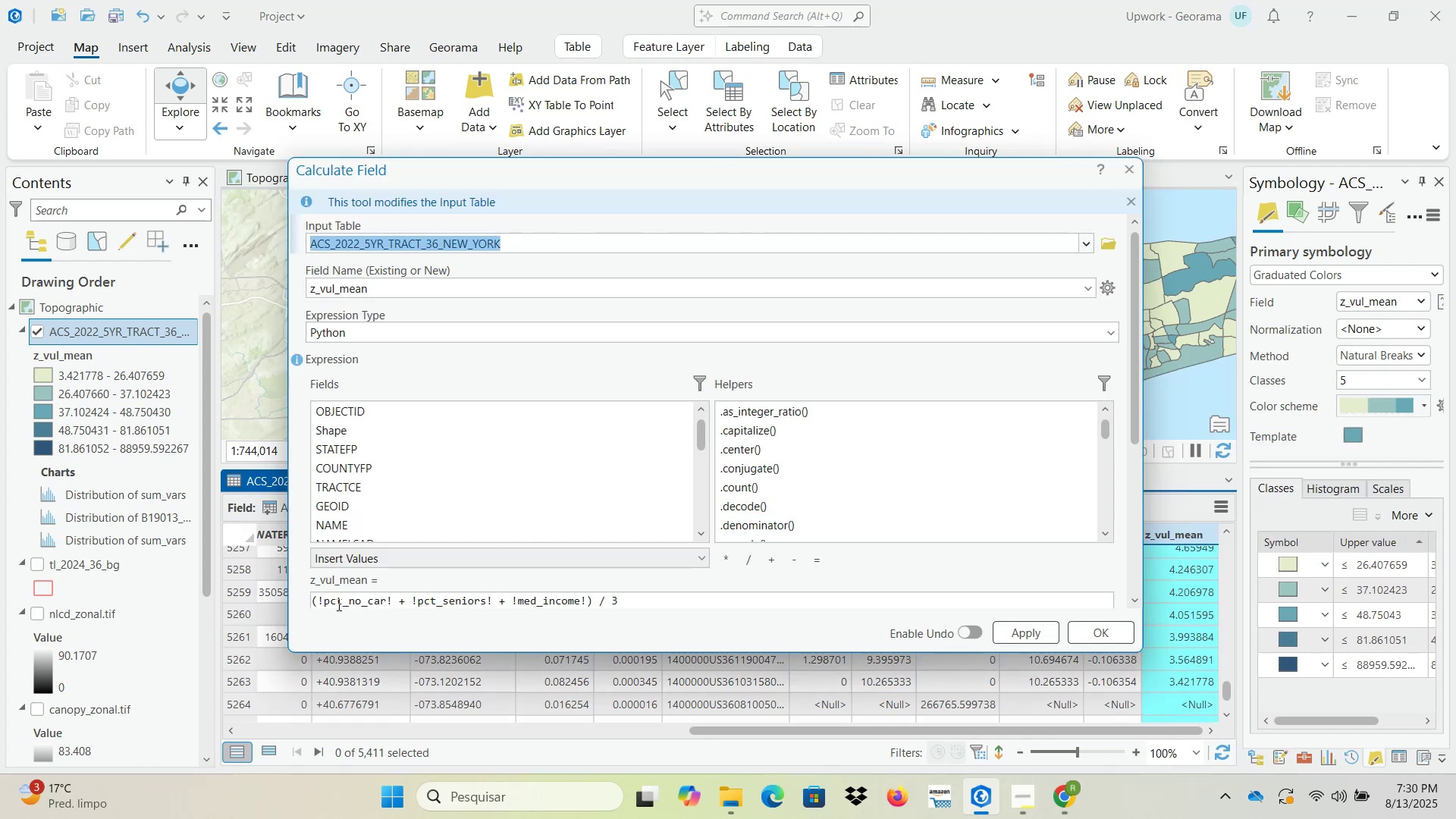 
left_click([313, 600])
 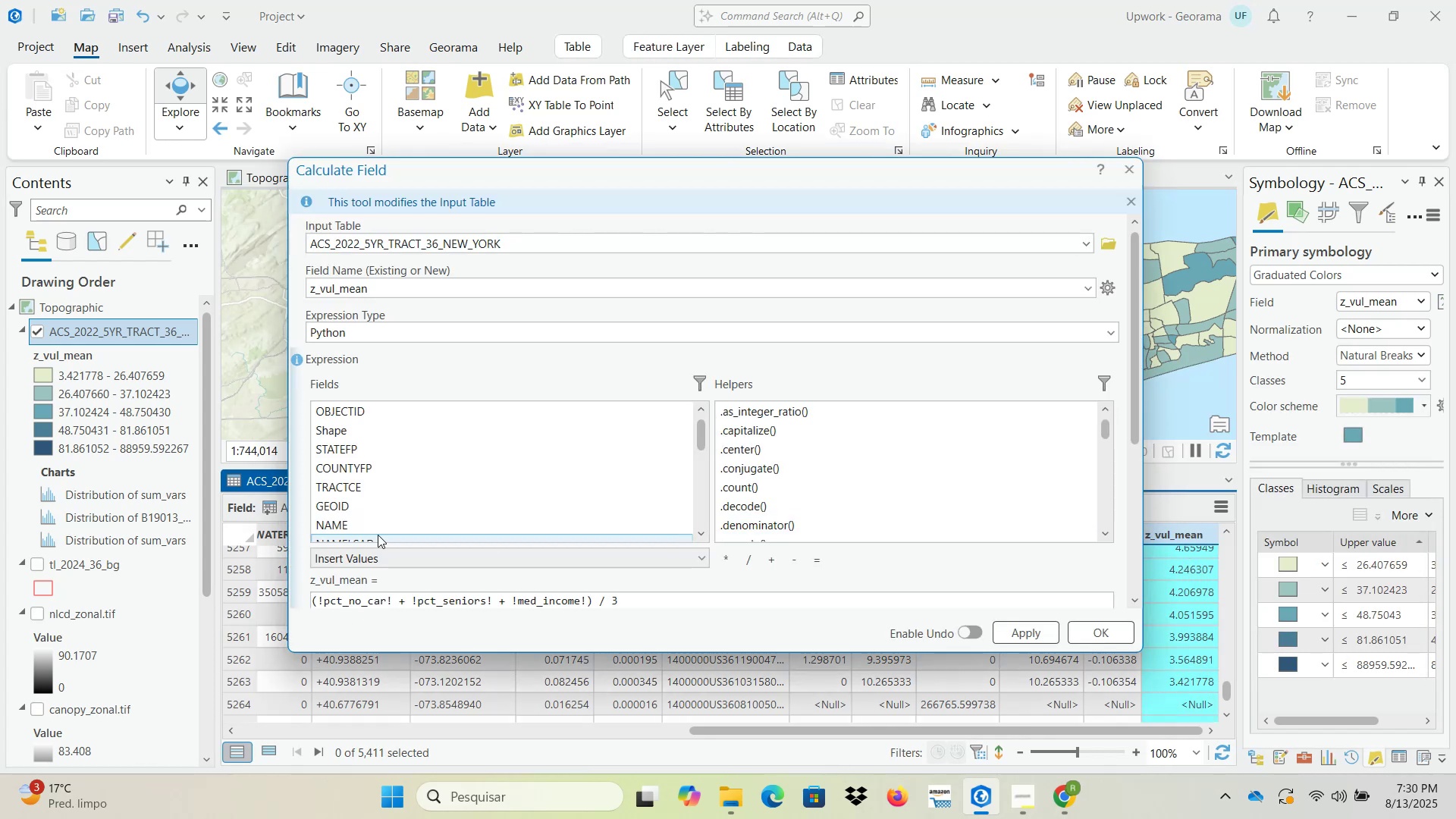 
key(Numpad1)
 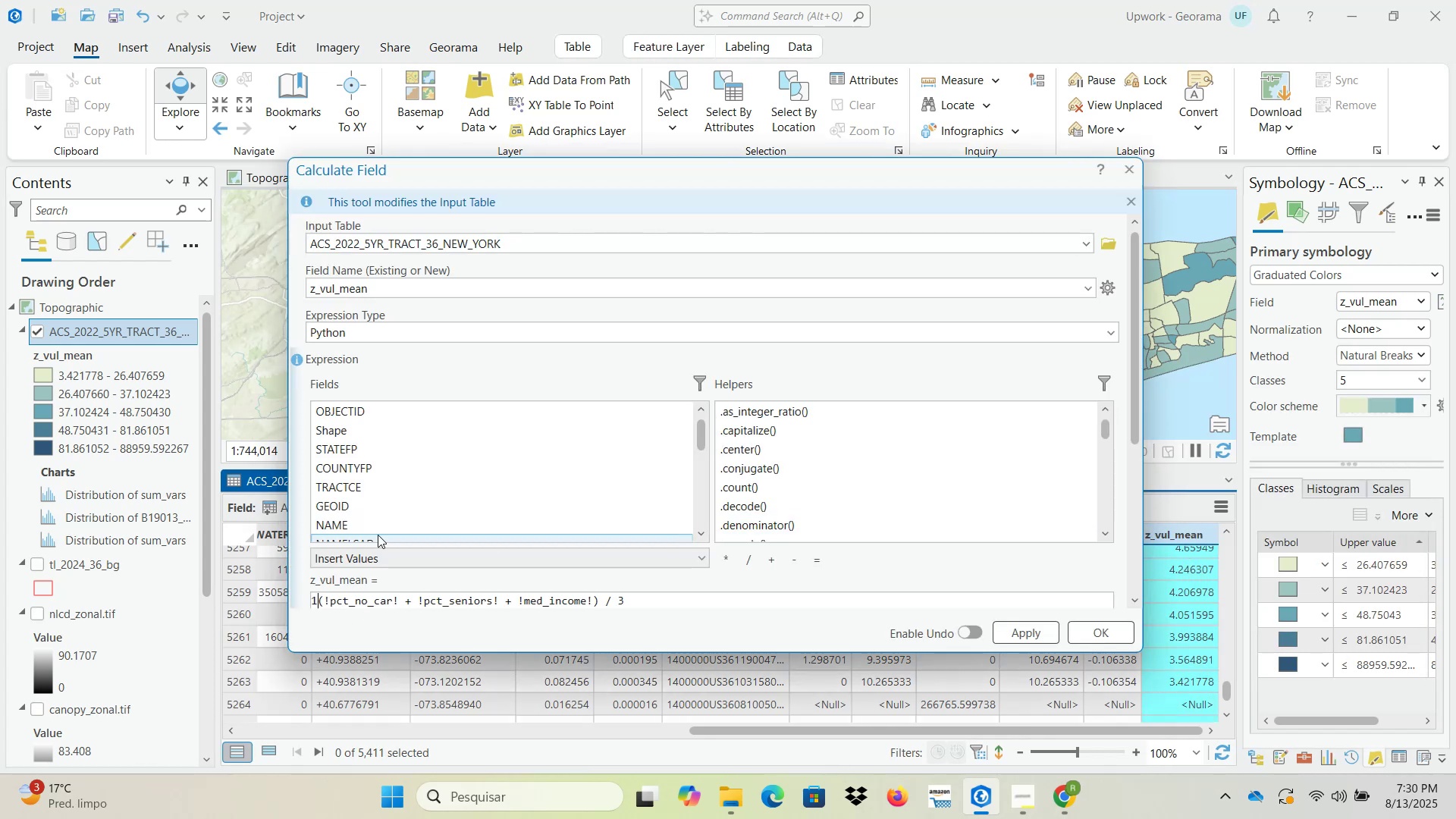 
key(Numpad0)
 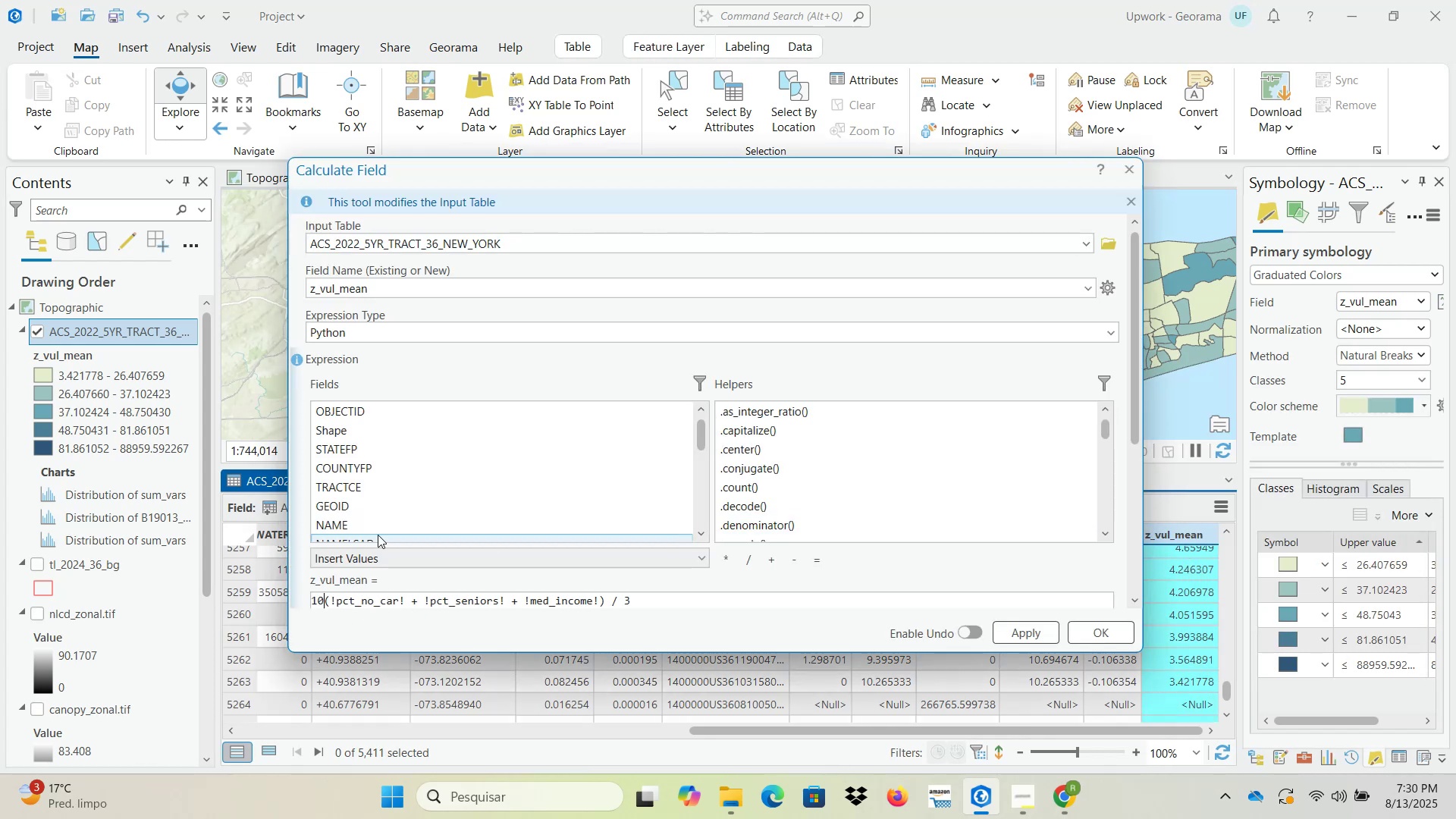 
key(Numpad0)
 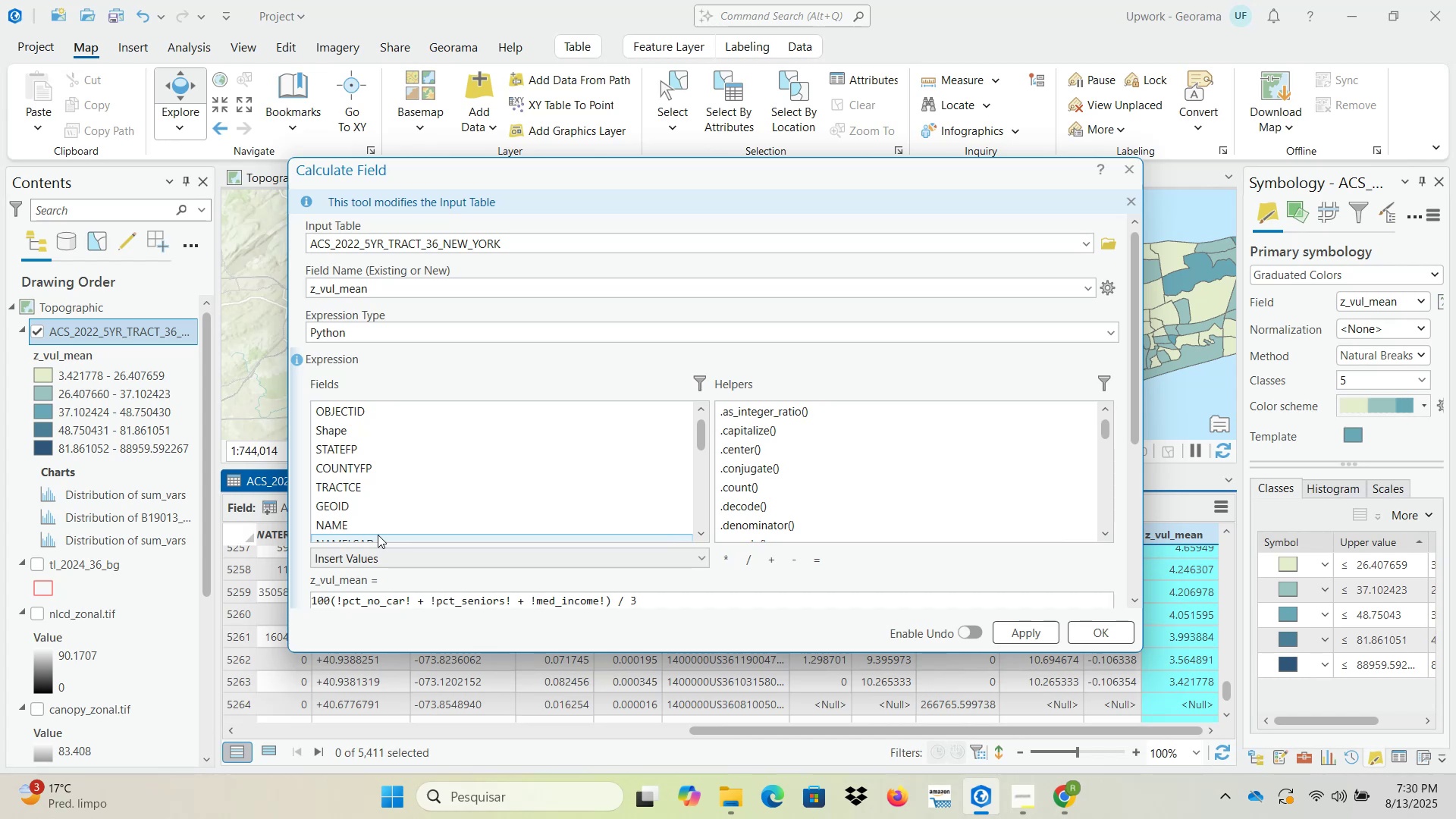 
key(Space)
 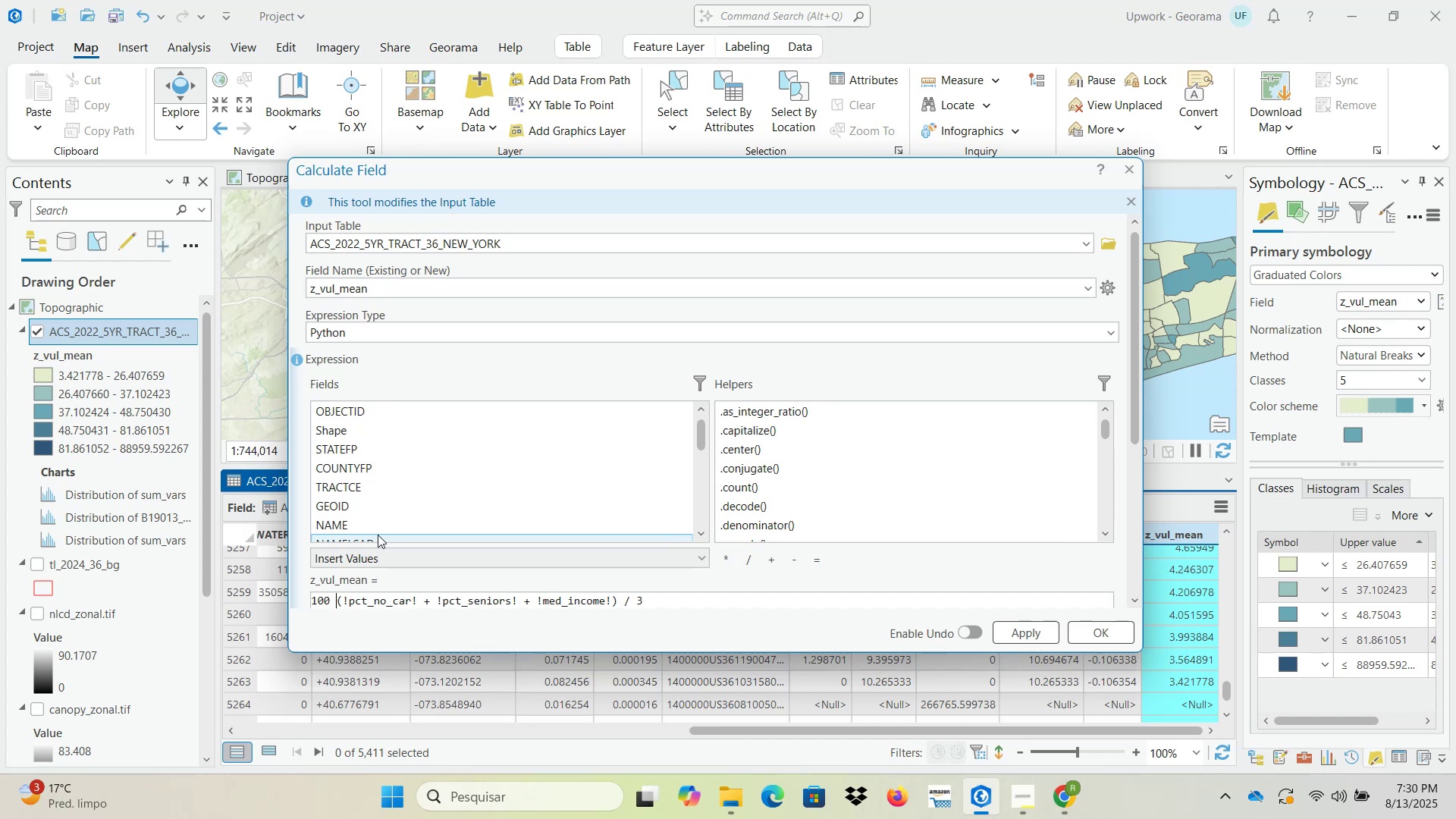 
key(Minus)
 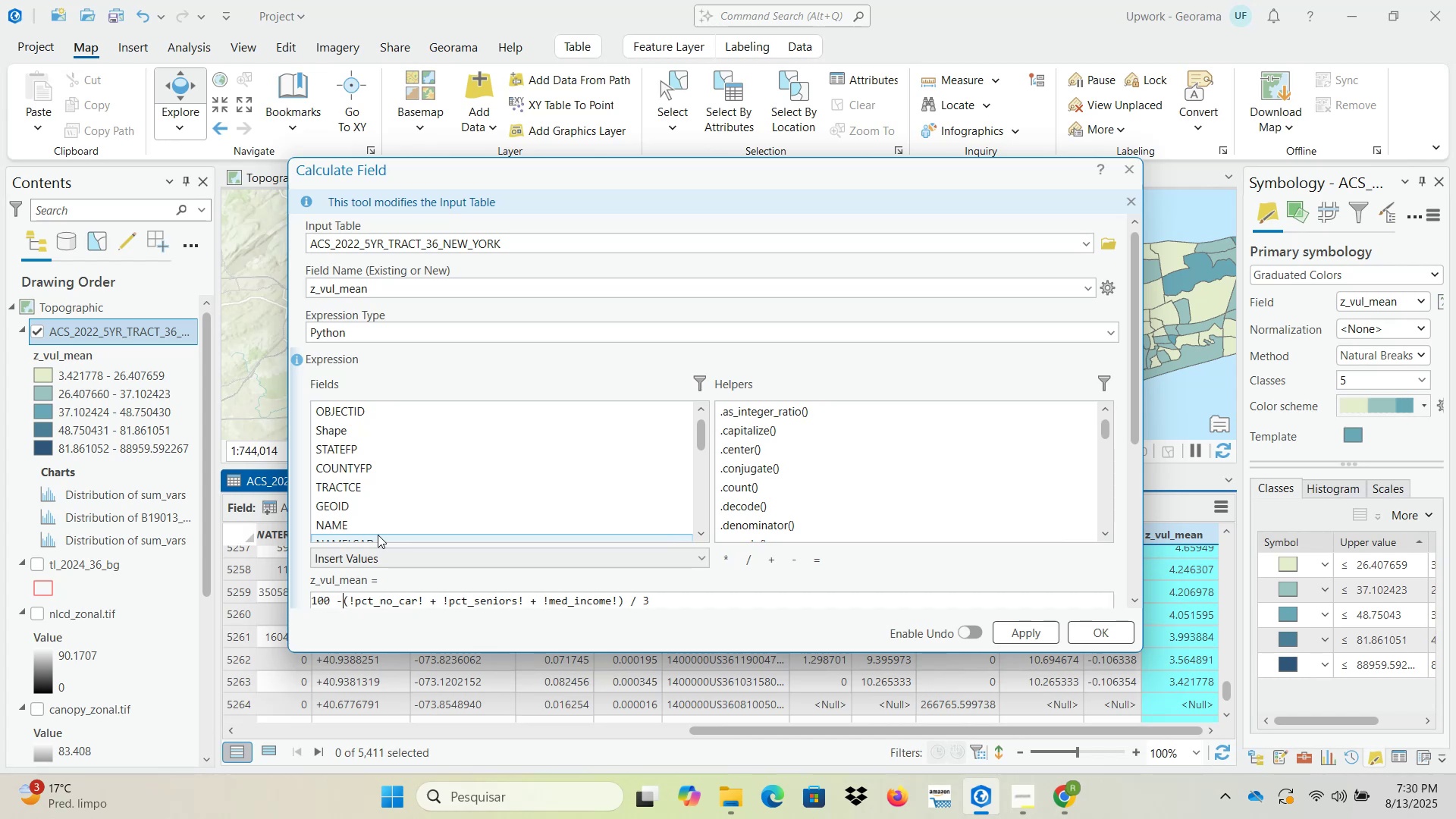 
key(Space)
 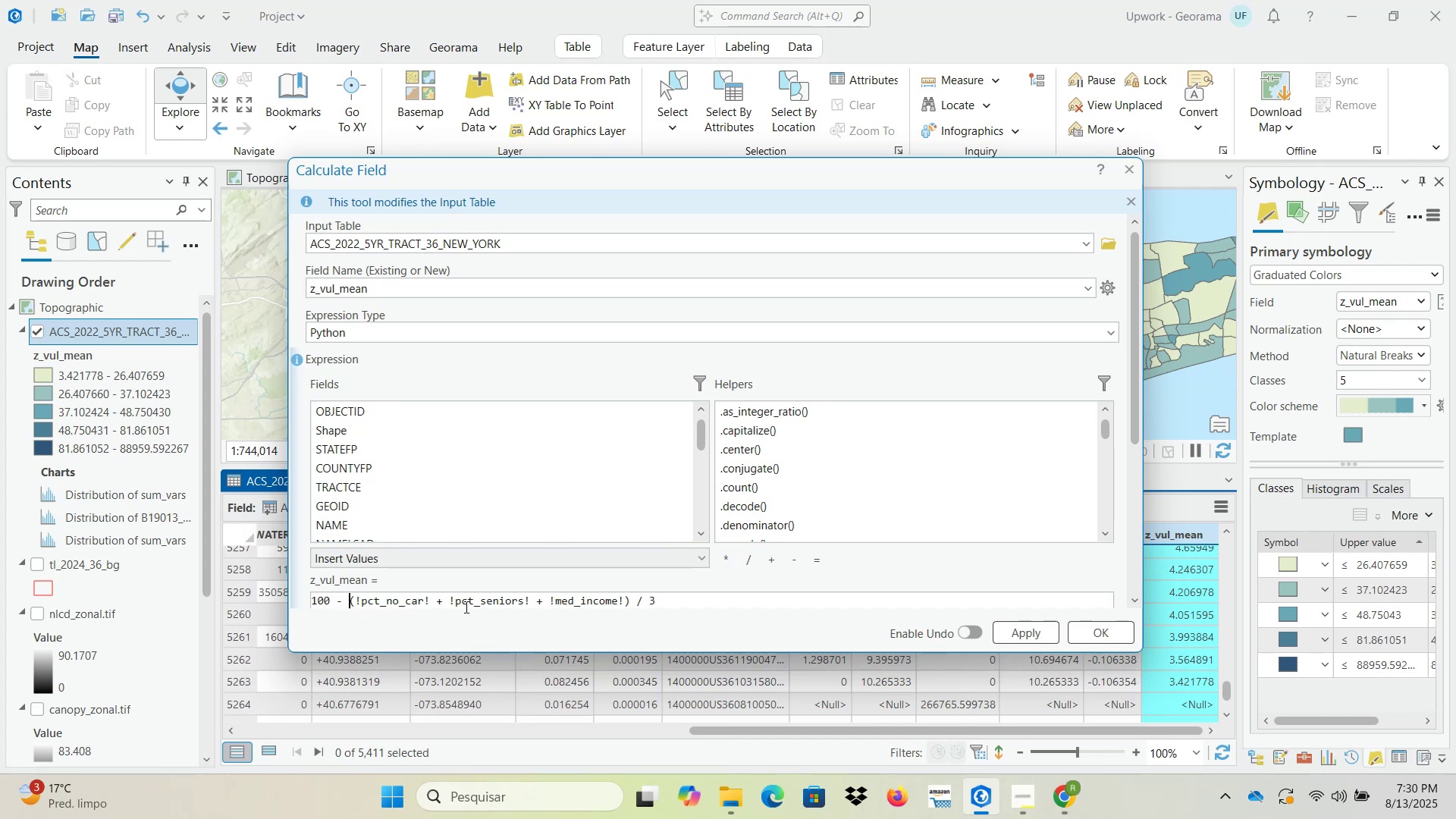 
key(Shift+9)
 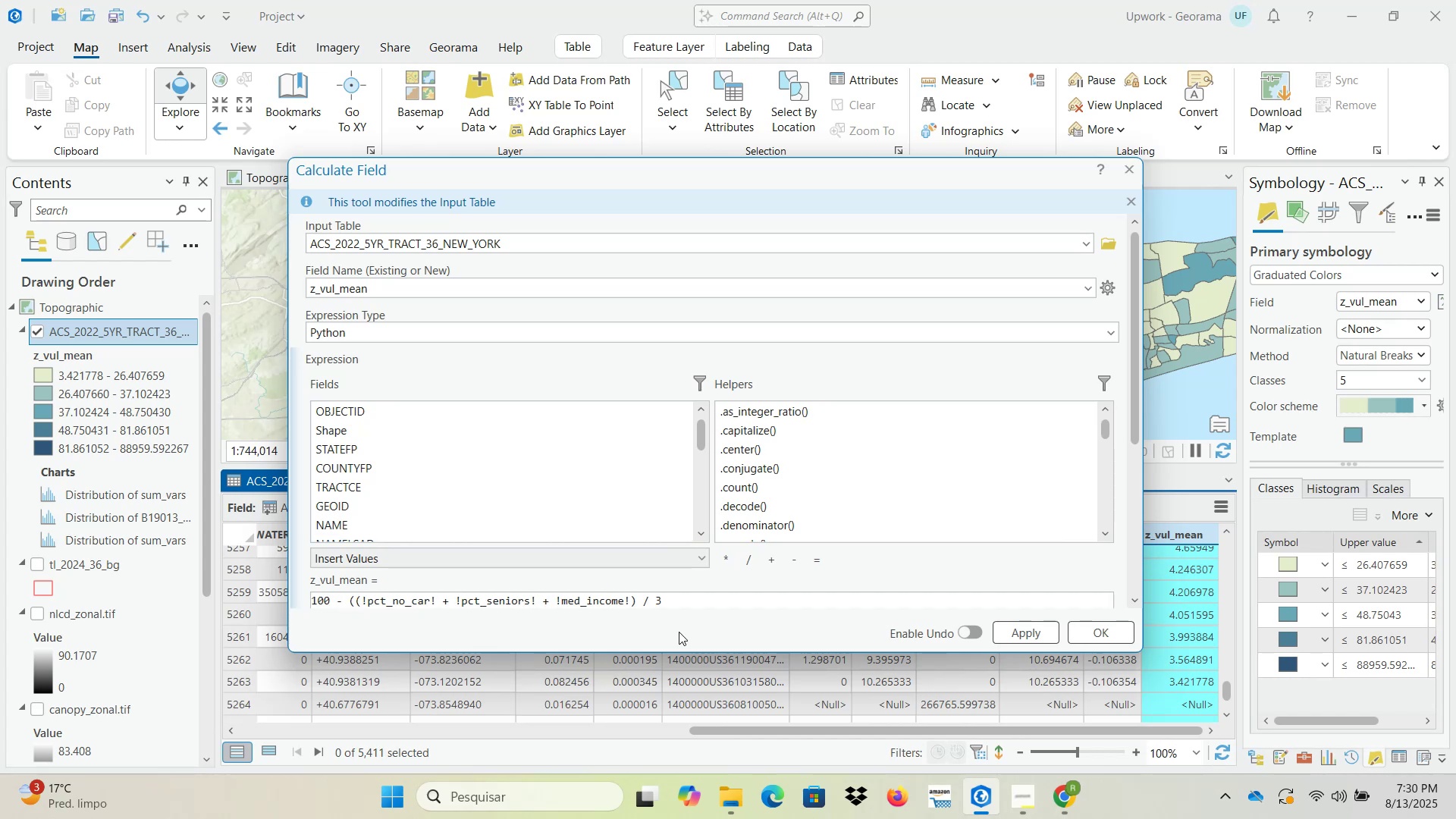 
left_click([694, 597])
 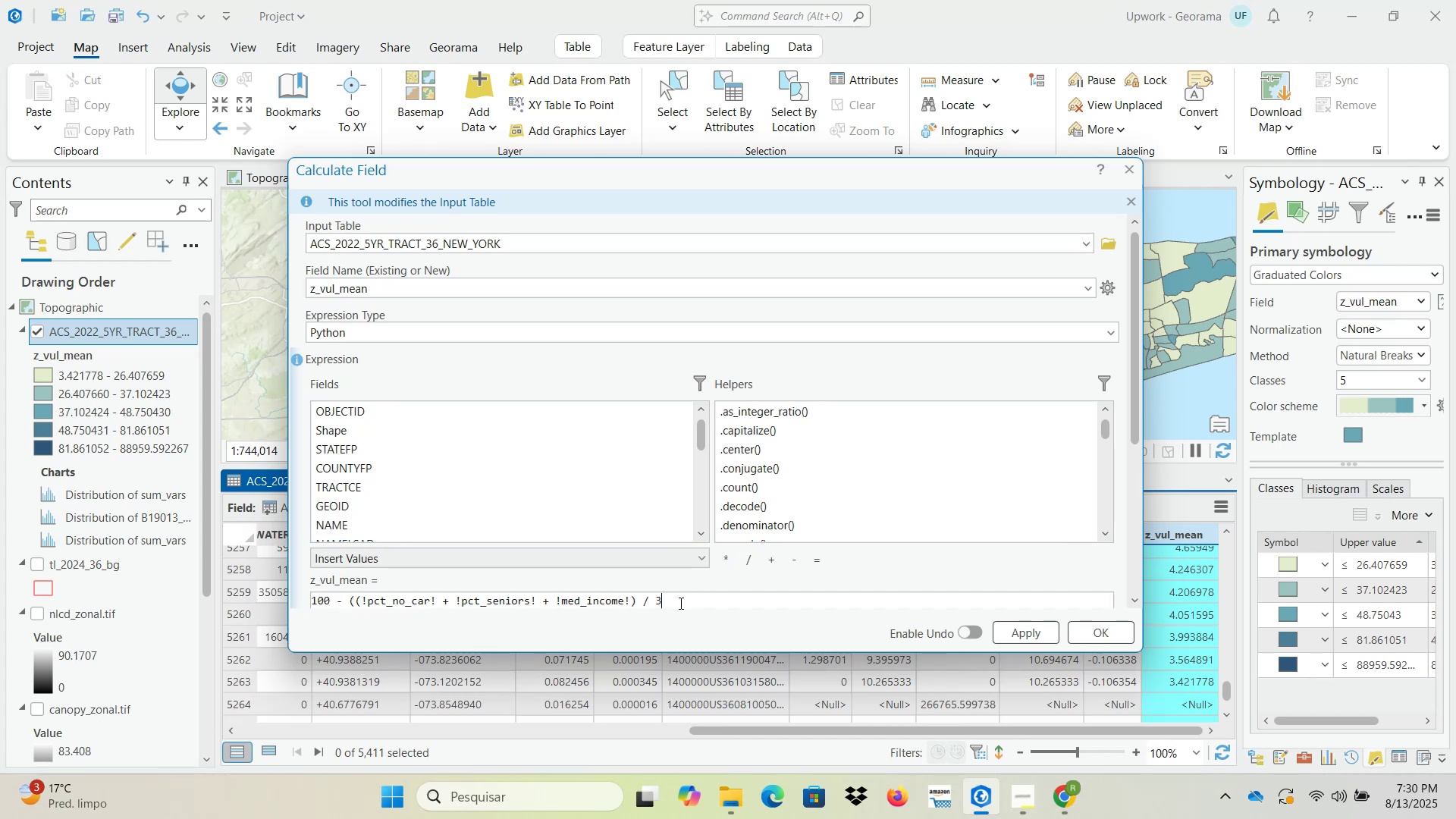 
key(Shift+0)
 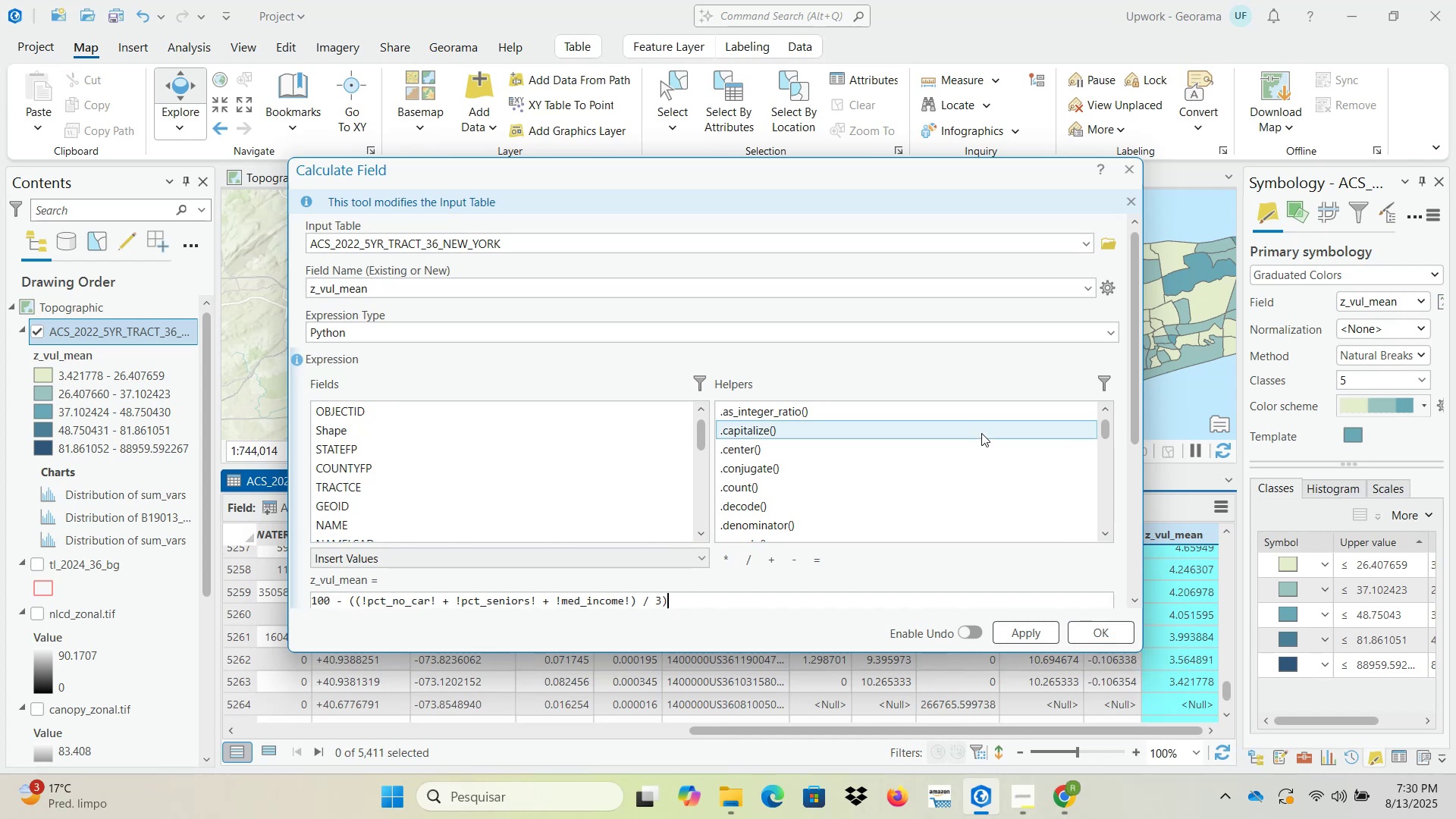 
left_click([1096, 636])
 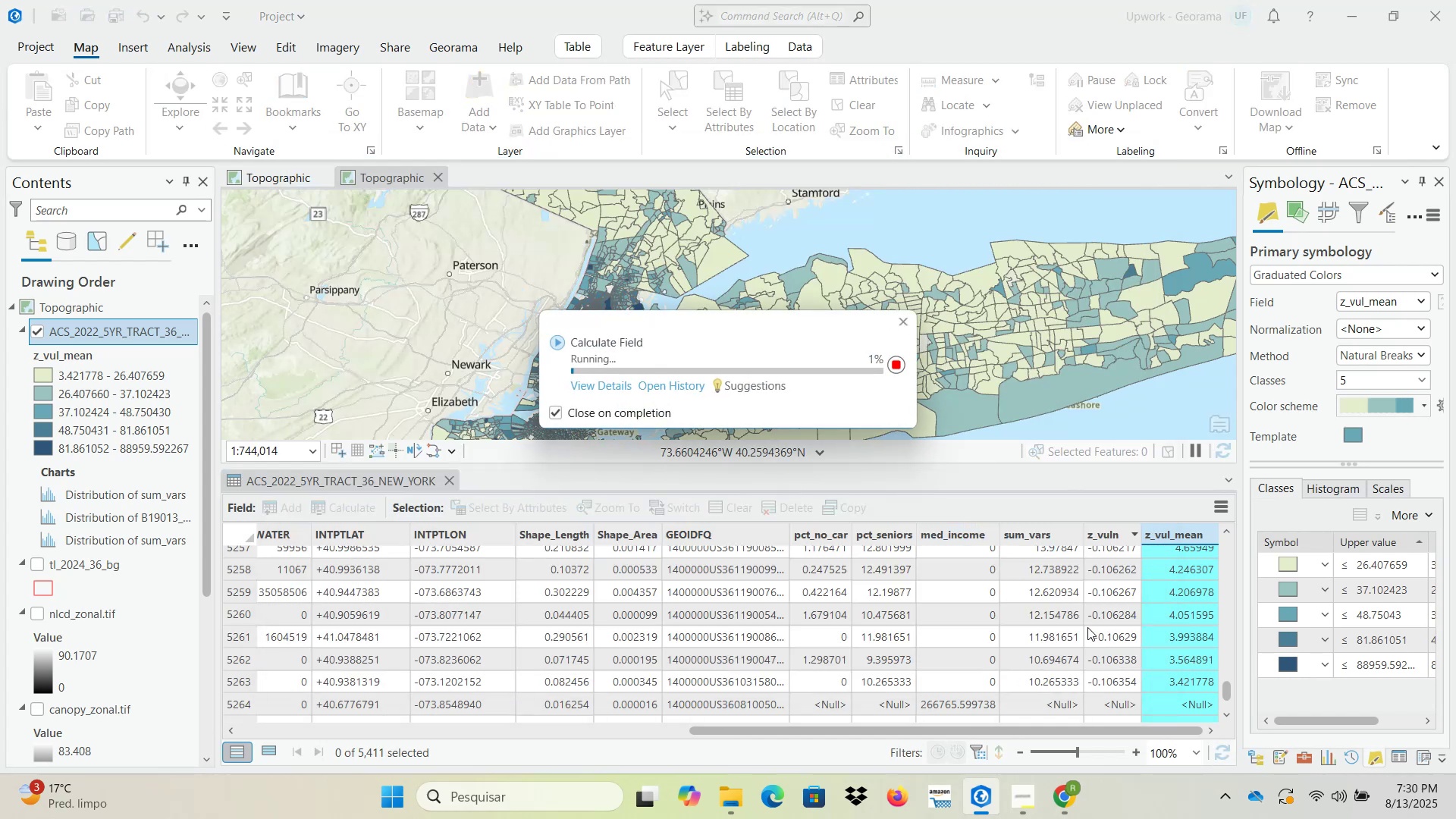 
mouse_move([1083, 604])
 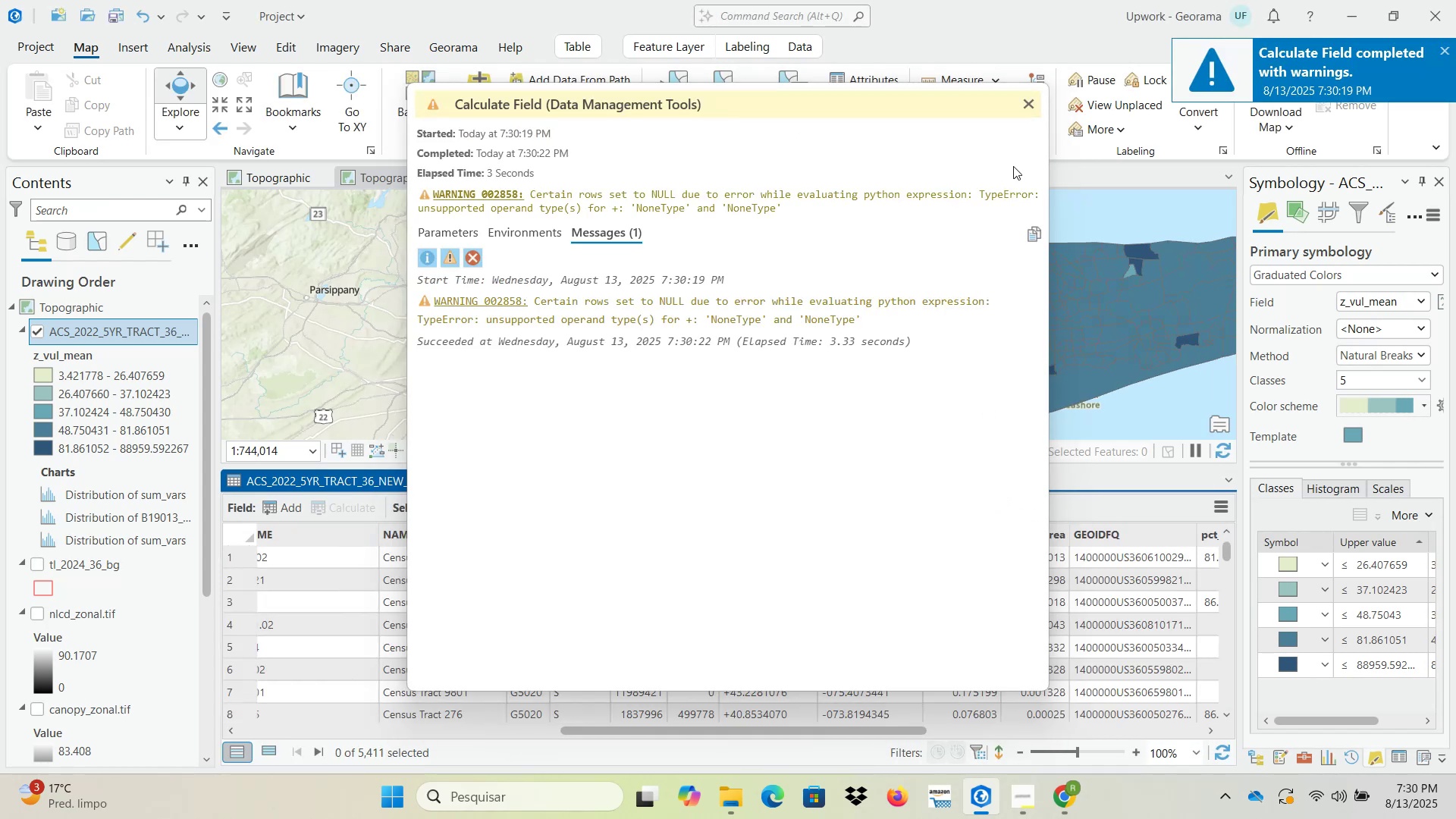 
left_click([1032, 106])
 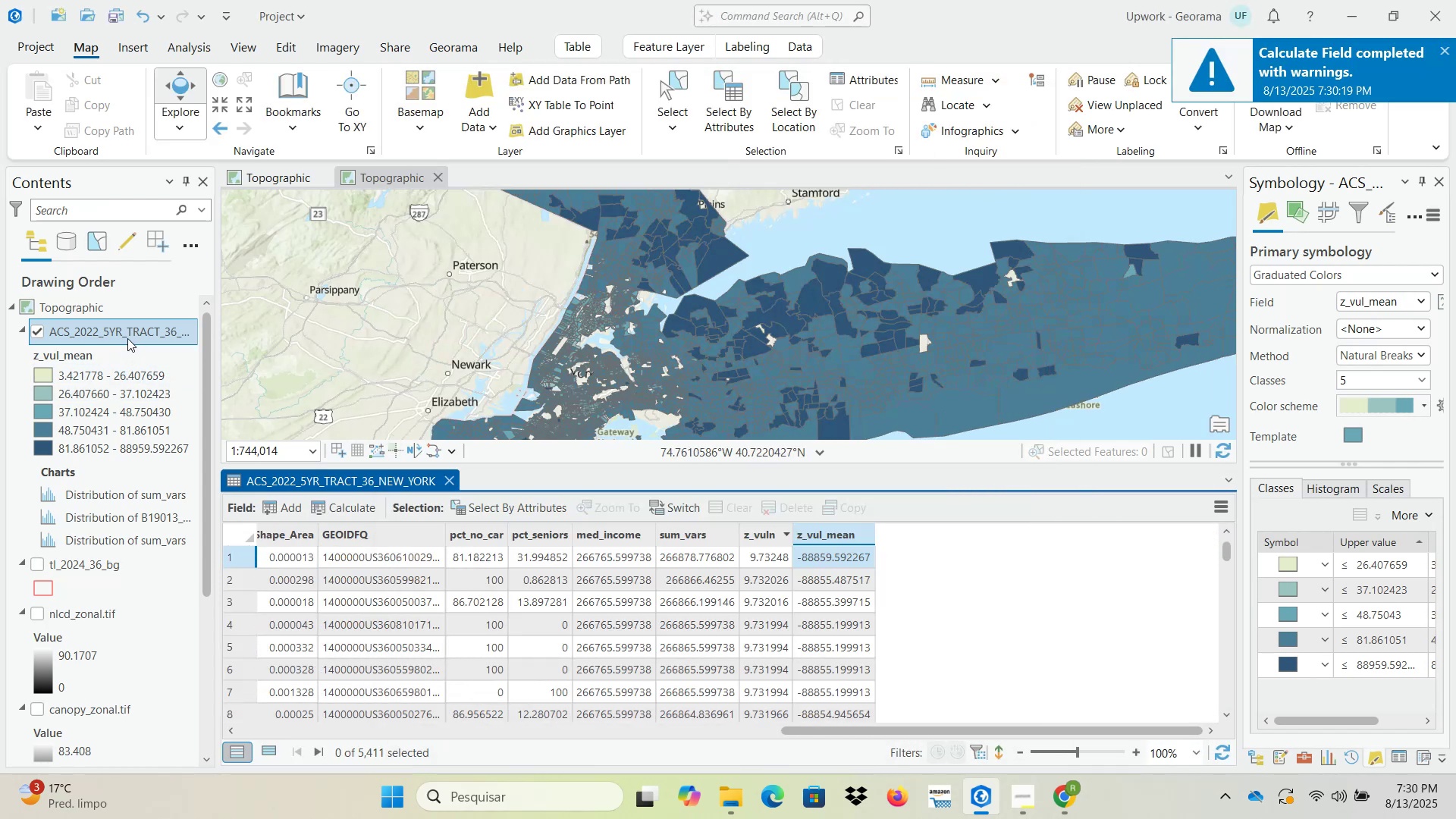 
right_click([128, 336])
 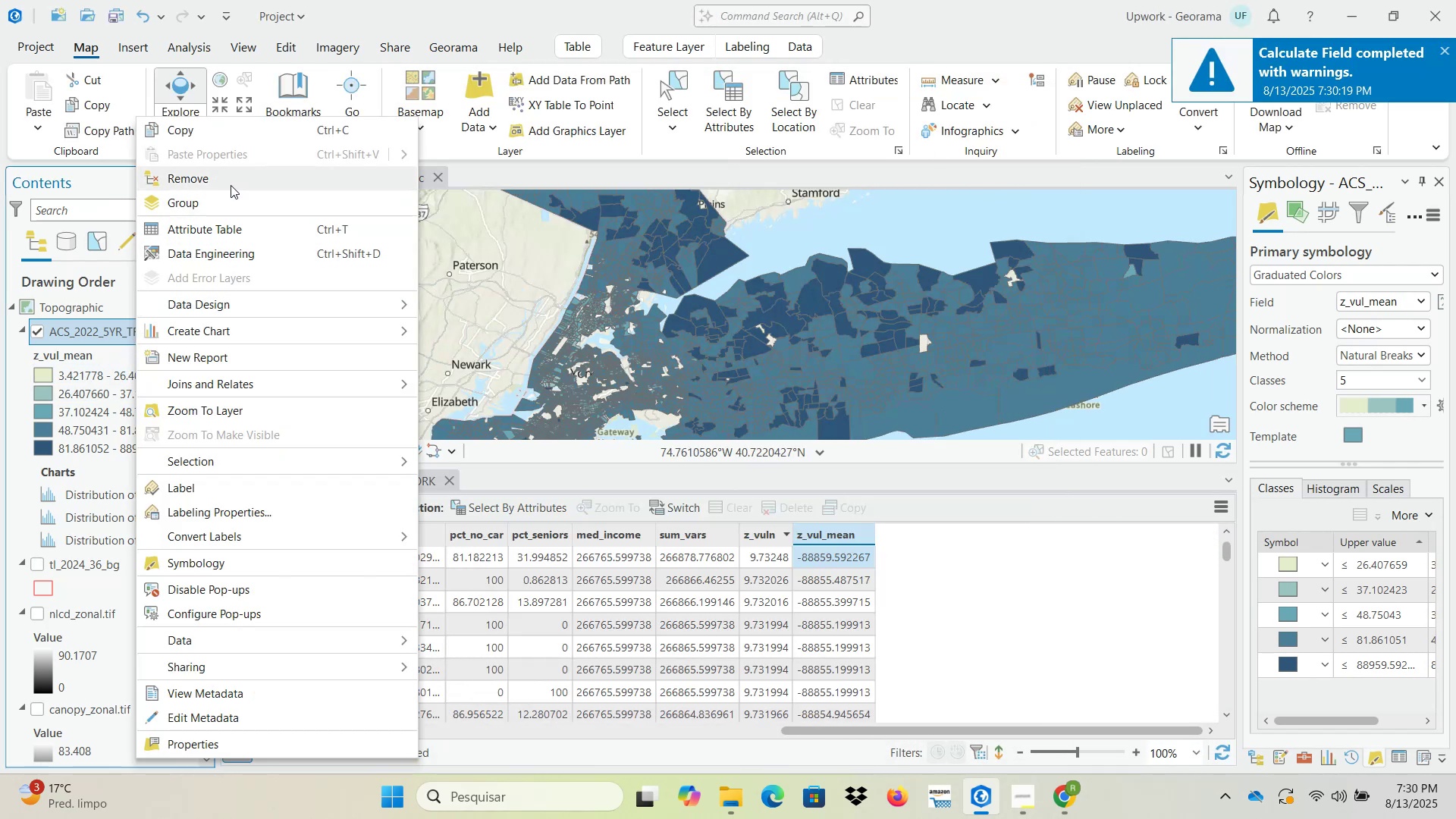 
left_click([231, 181])
 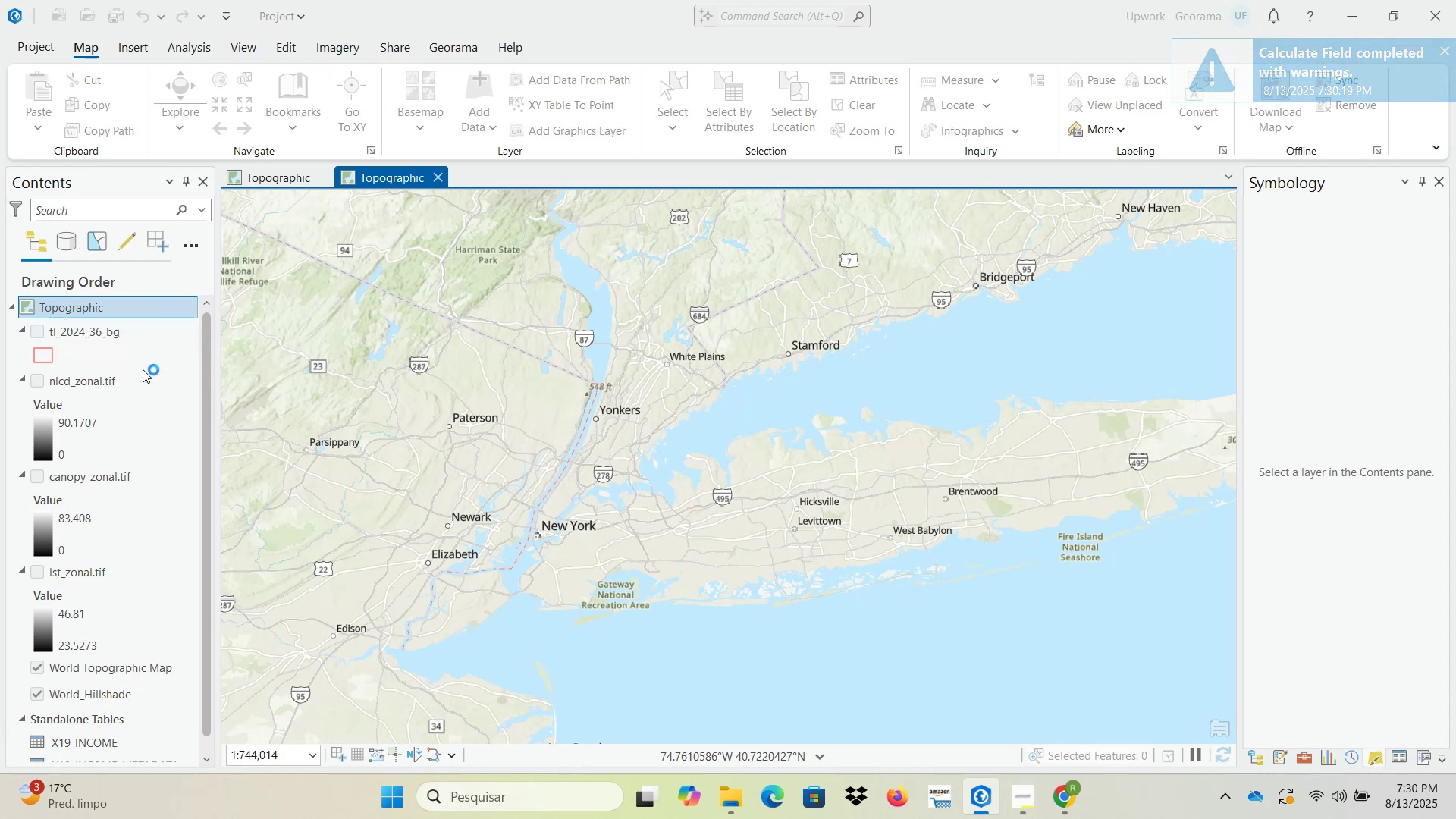 
scroll: coordinate [133, 618], scroll_direction: down, amount: 5.0
 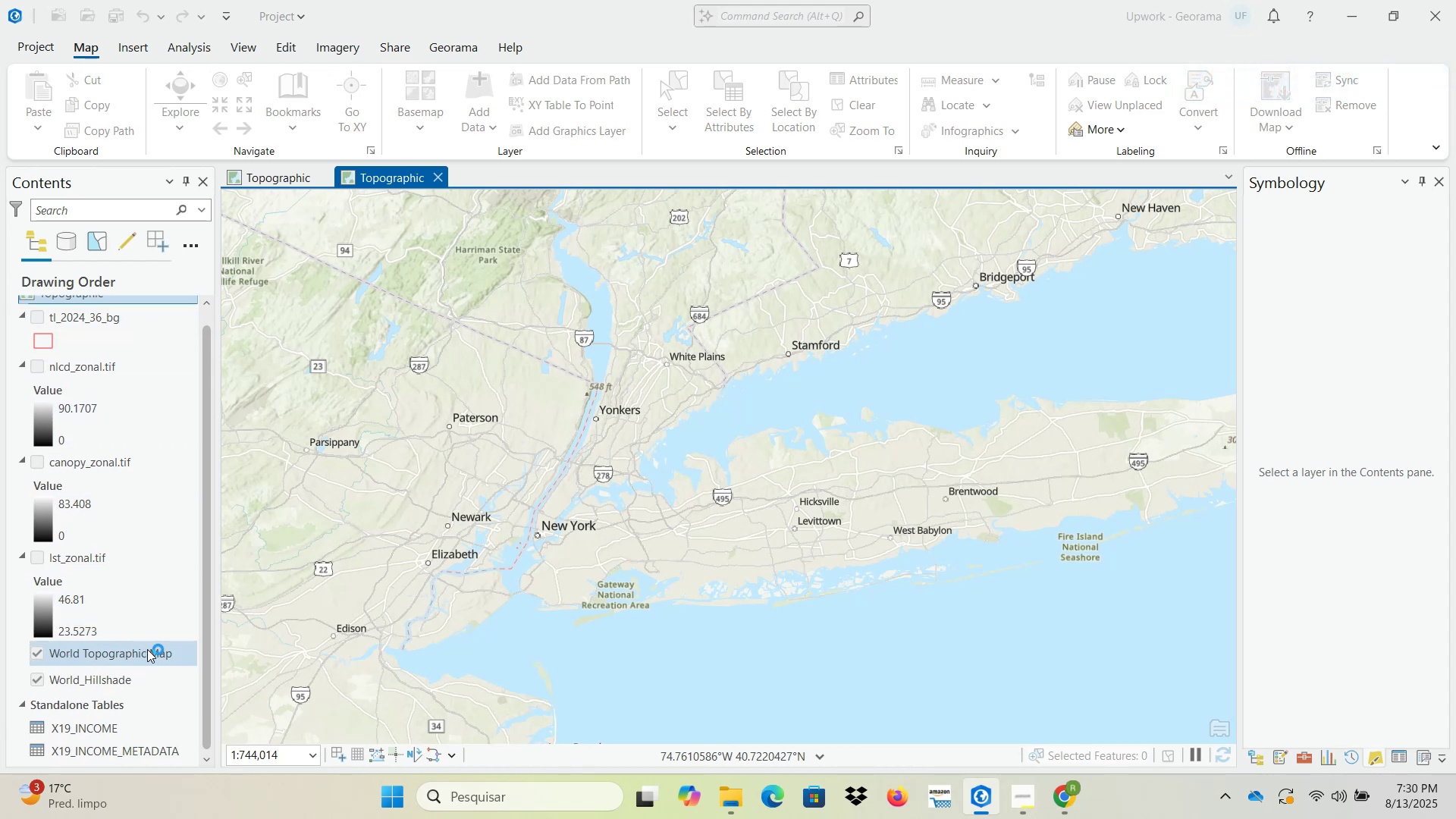 
left_click([1256, 759])
 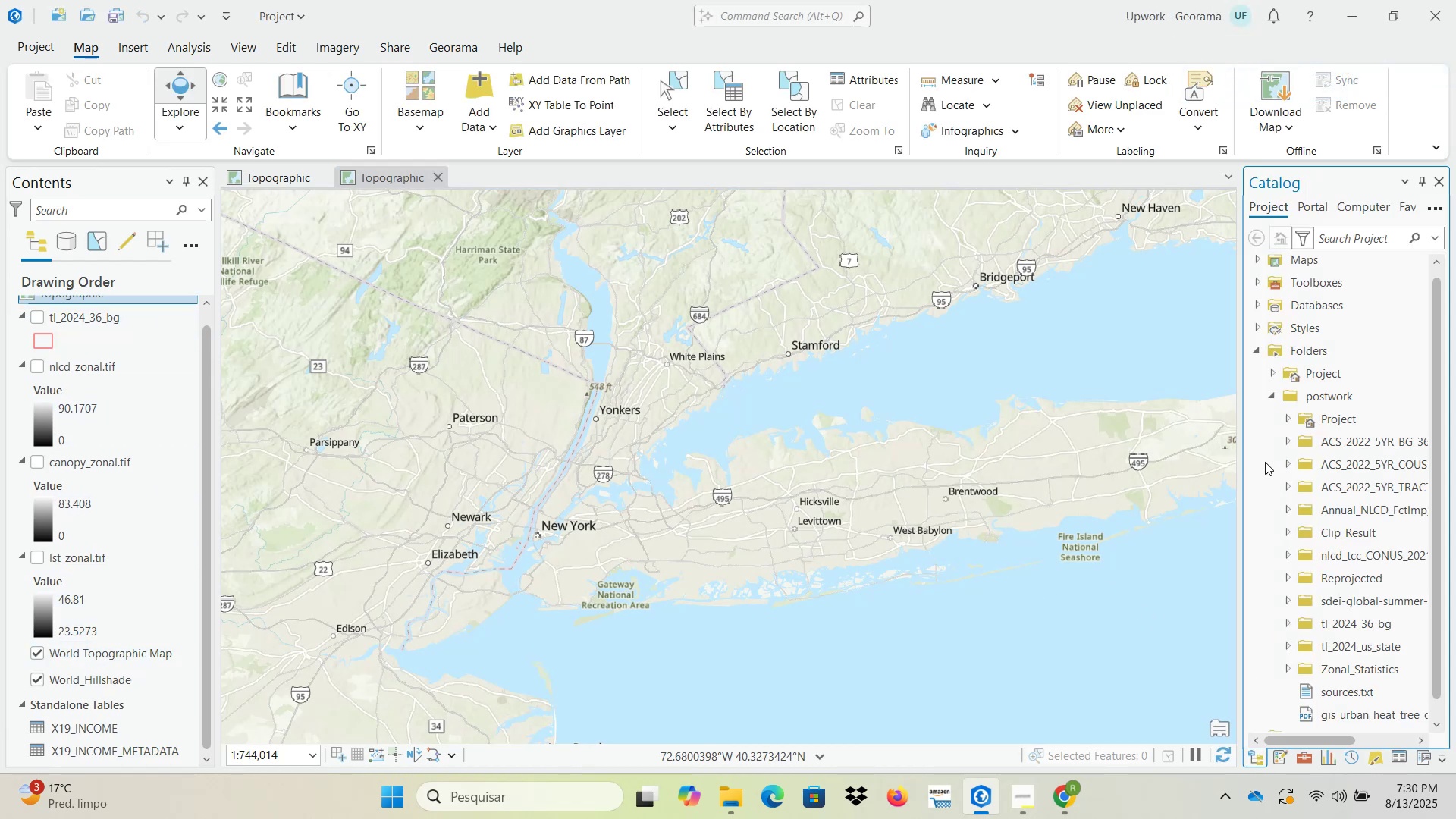 
left_click_drag(start_coordinate=[1238, 451], to_coordinate=[1089, 451])
 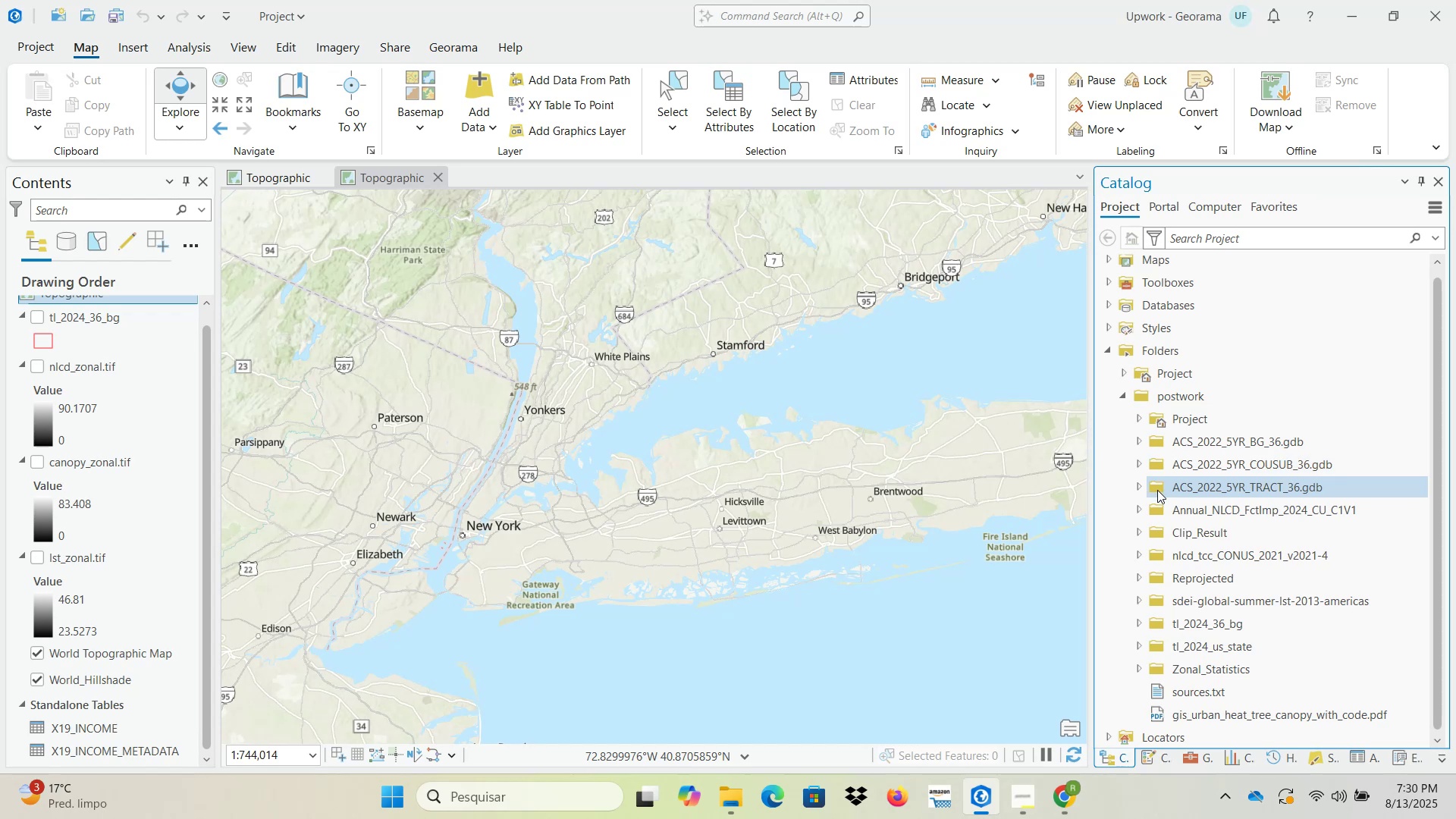 
left_click([1140, 489])
 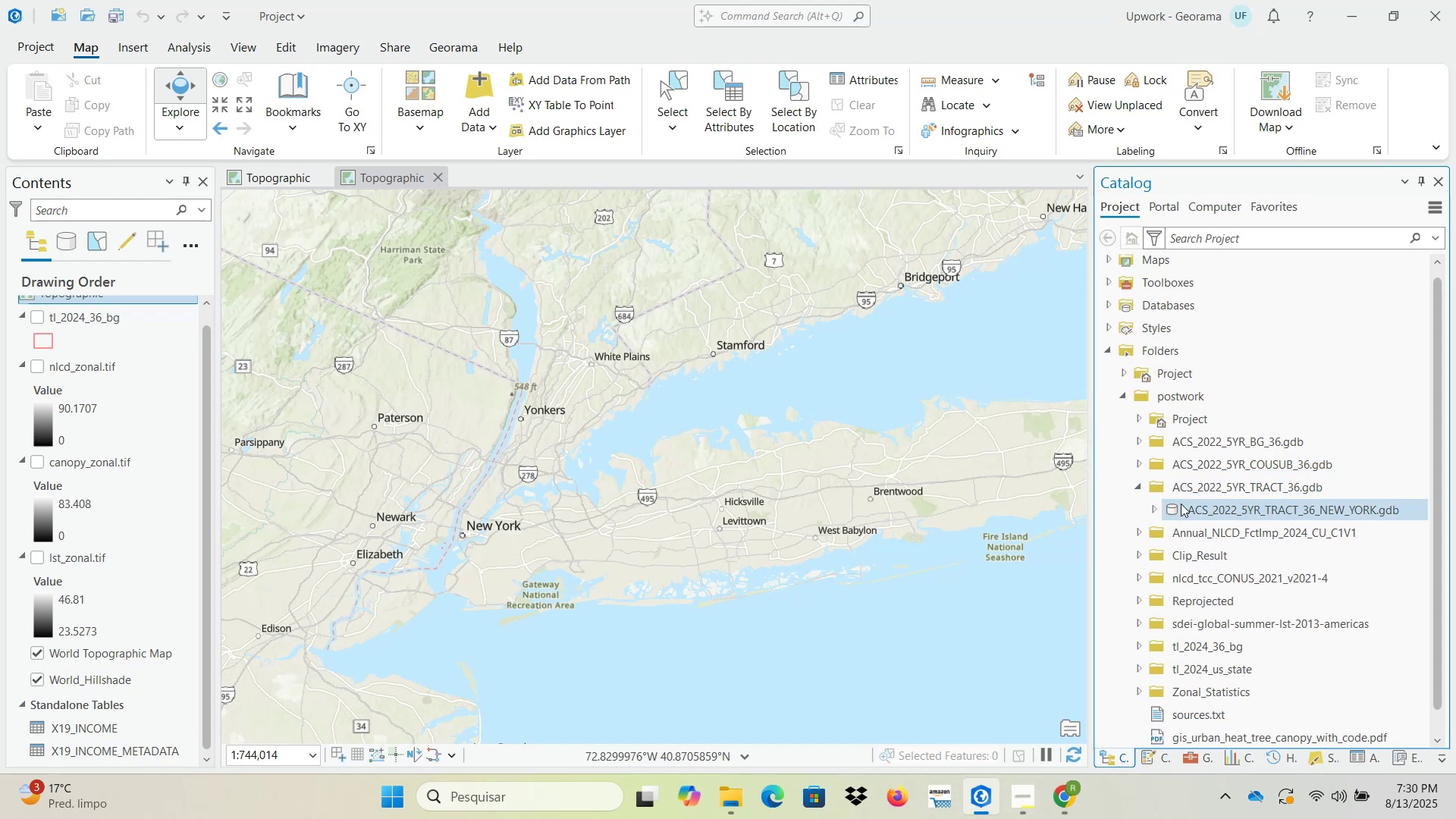 
left_click([1156, 507])
 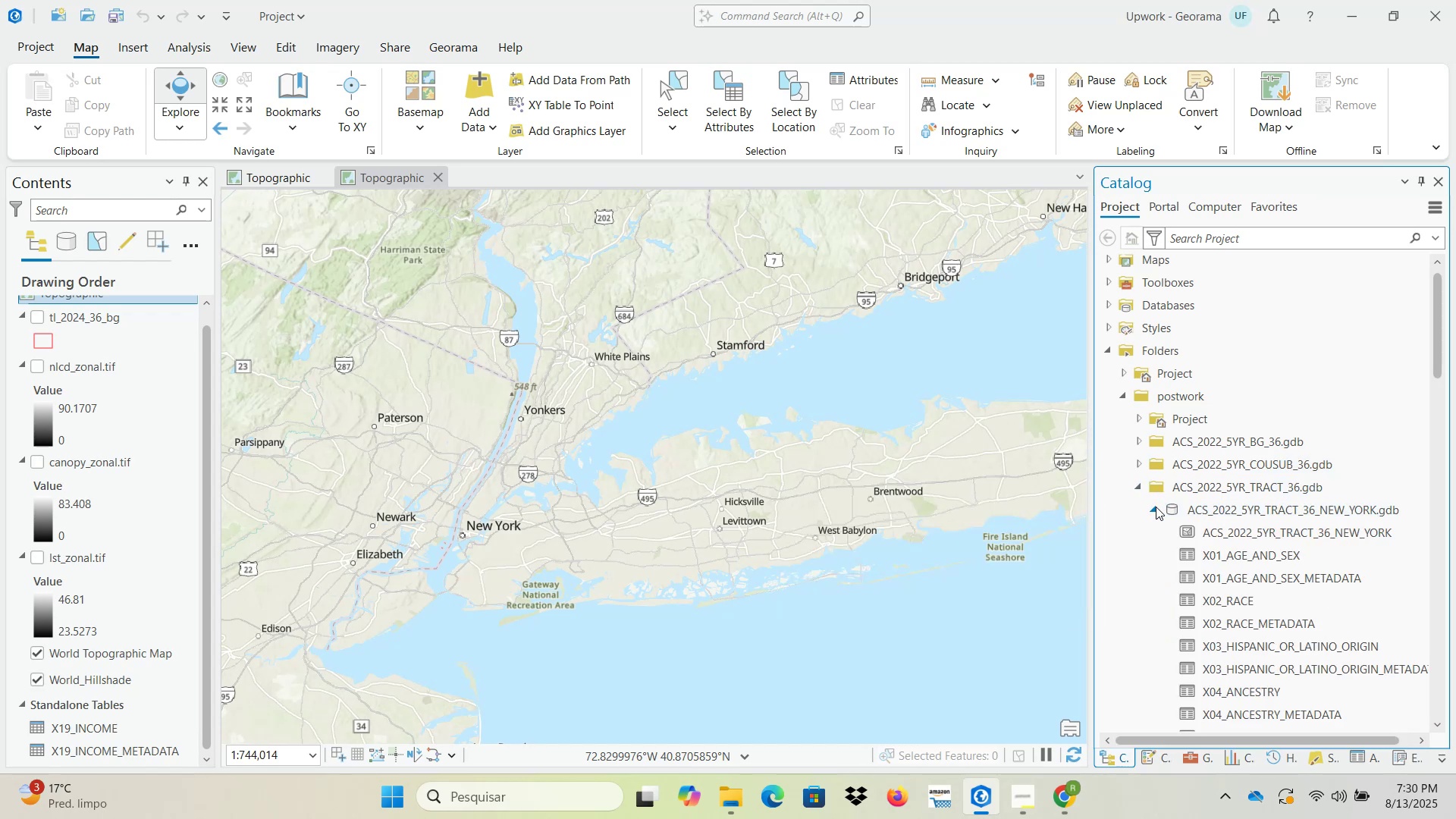 
mouse_move([1216, 535])
 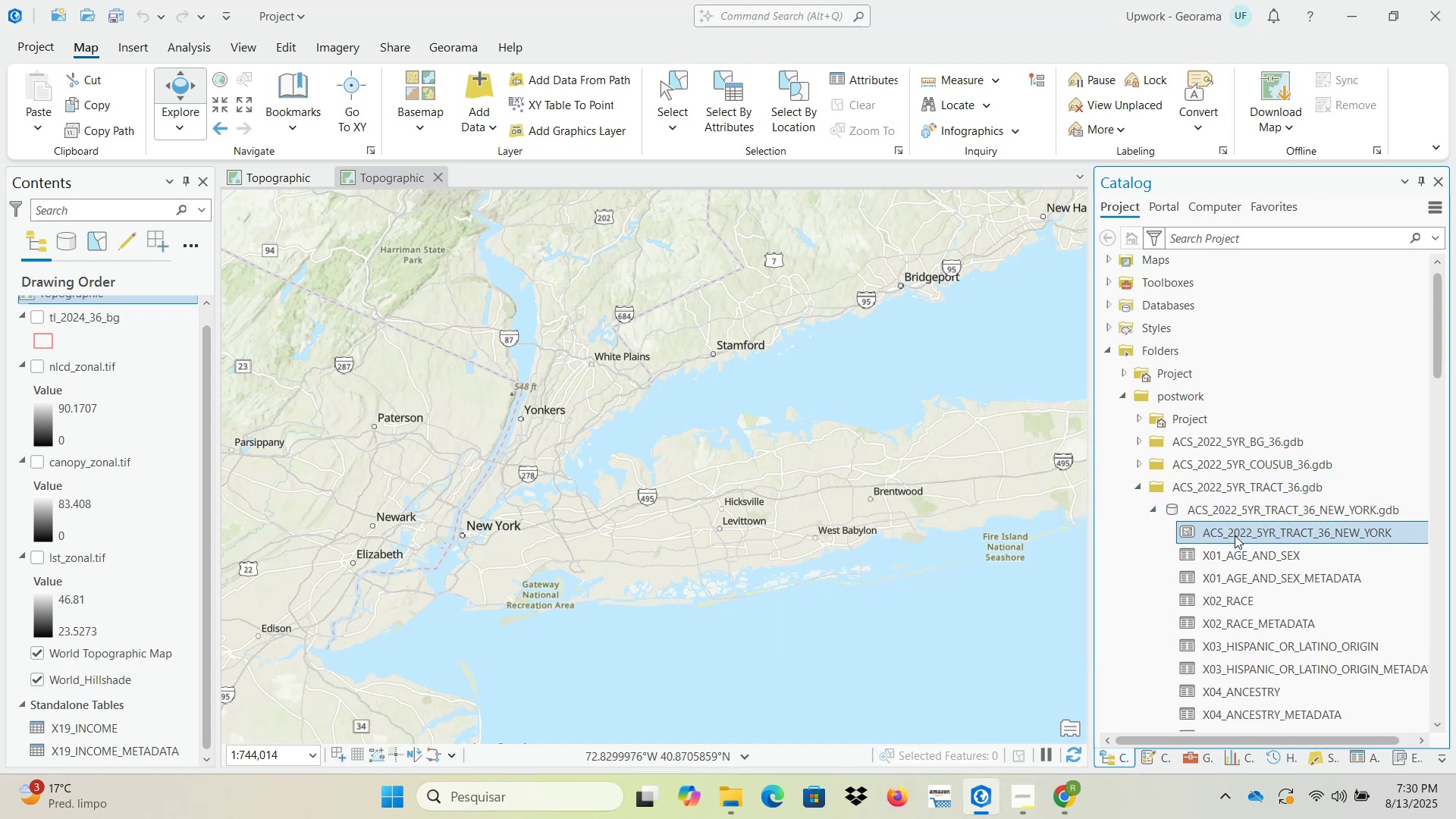 
left_click_drag(start_coordinate=[1235, 535], to_coordinate=[808, 519])
 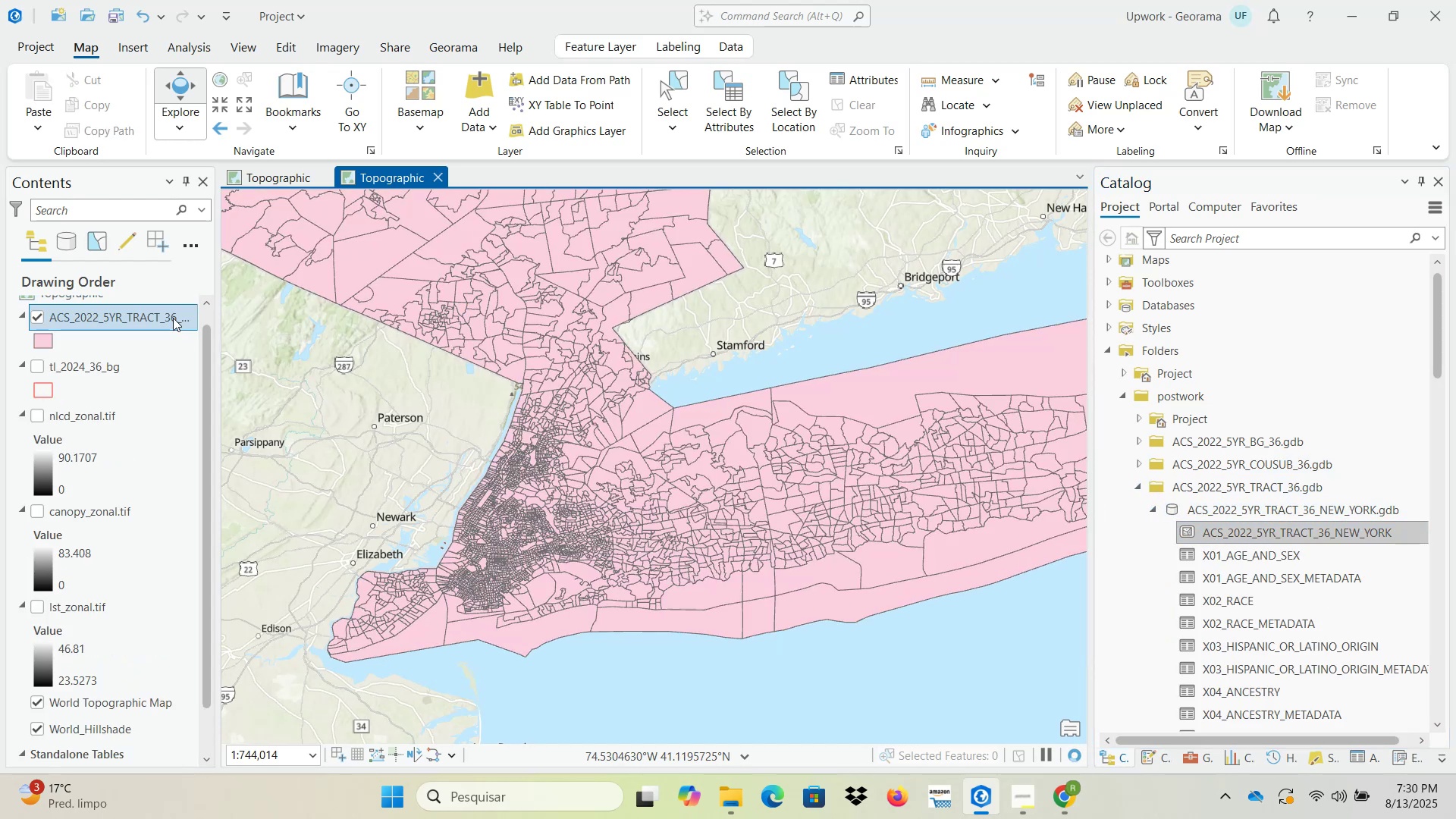 
right_click([161, 320])
 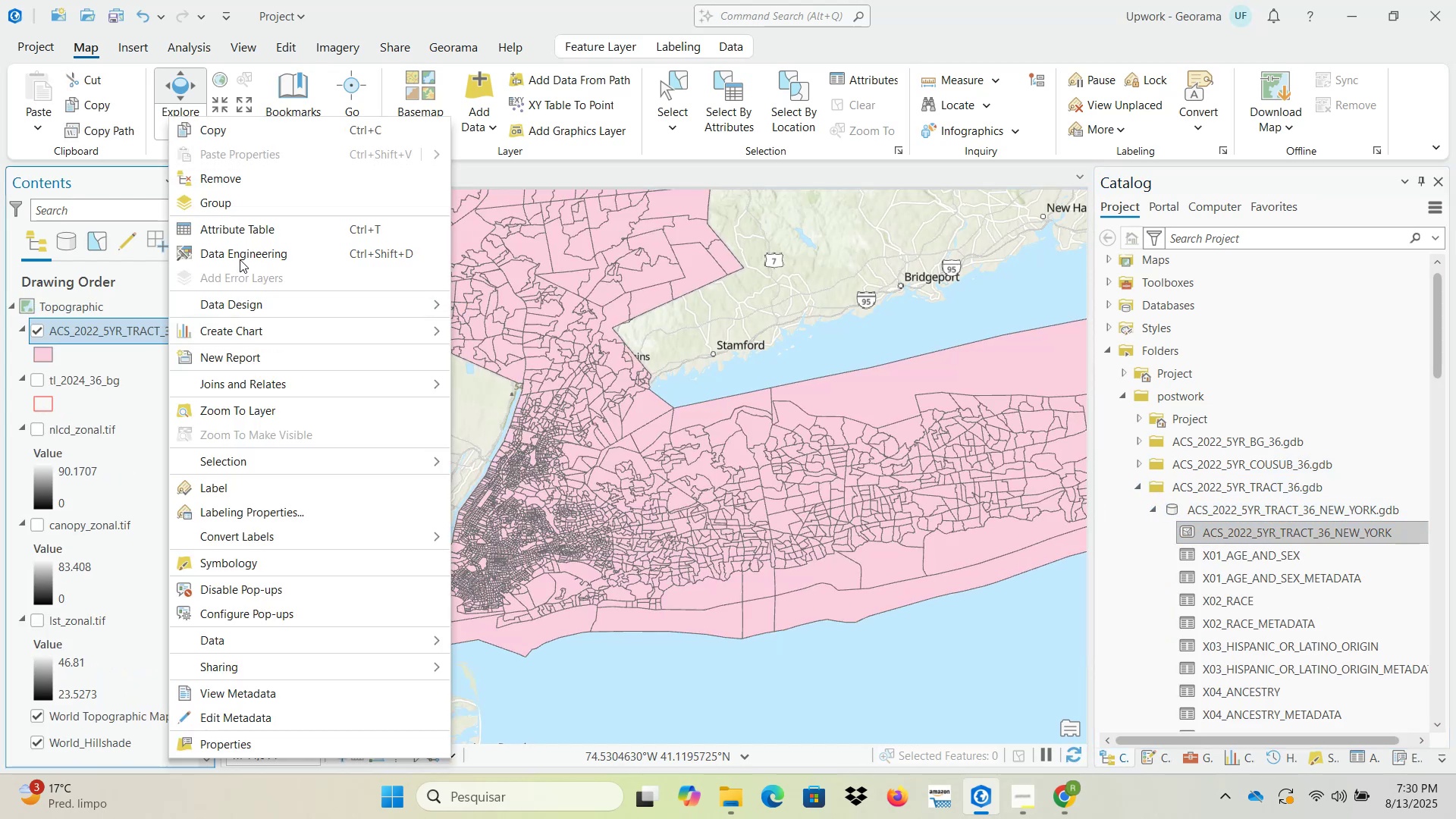 
left_click([247, 232])
 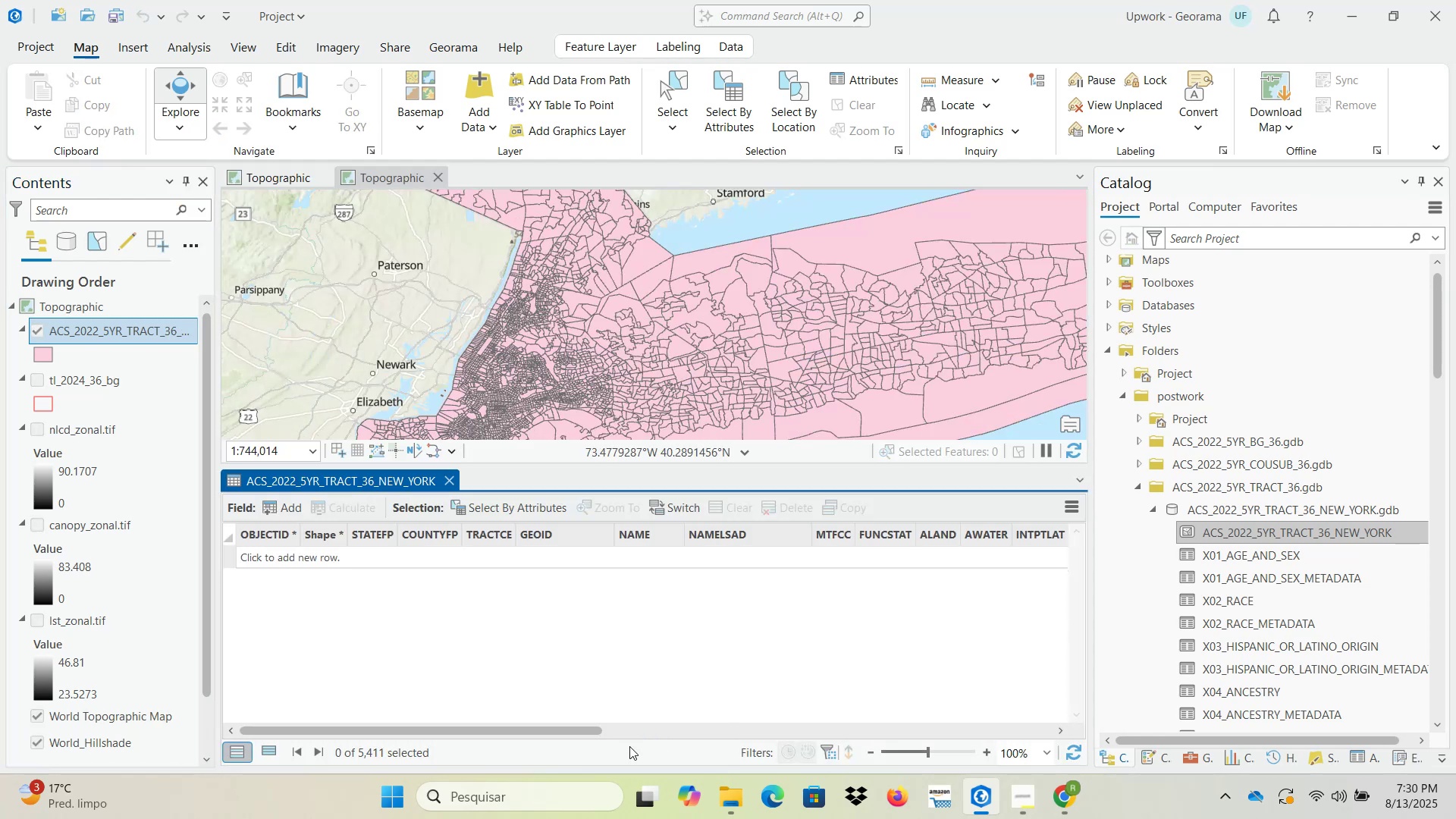 
left_click_drag(start_coordinate=[576, 731], to_coordinate=[1050, 732])
 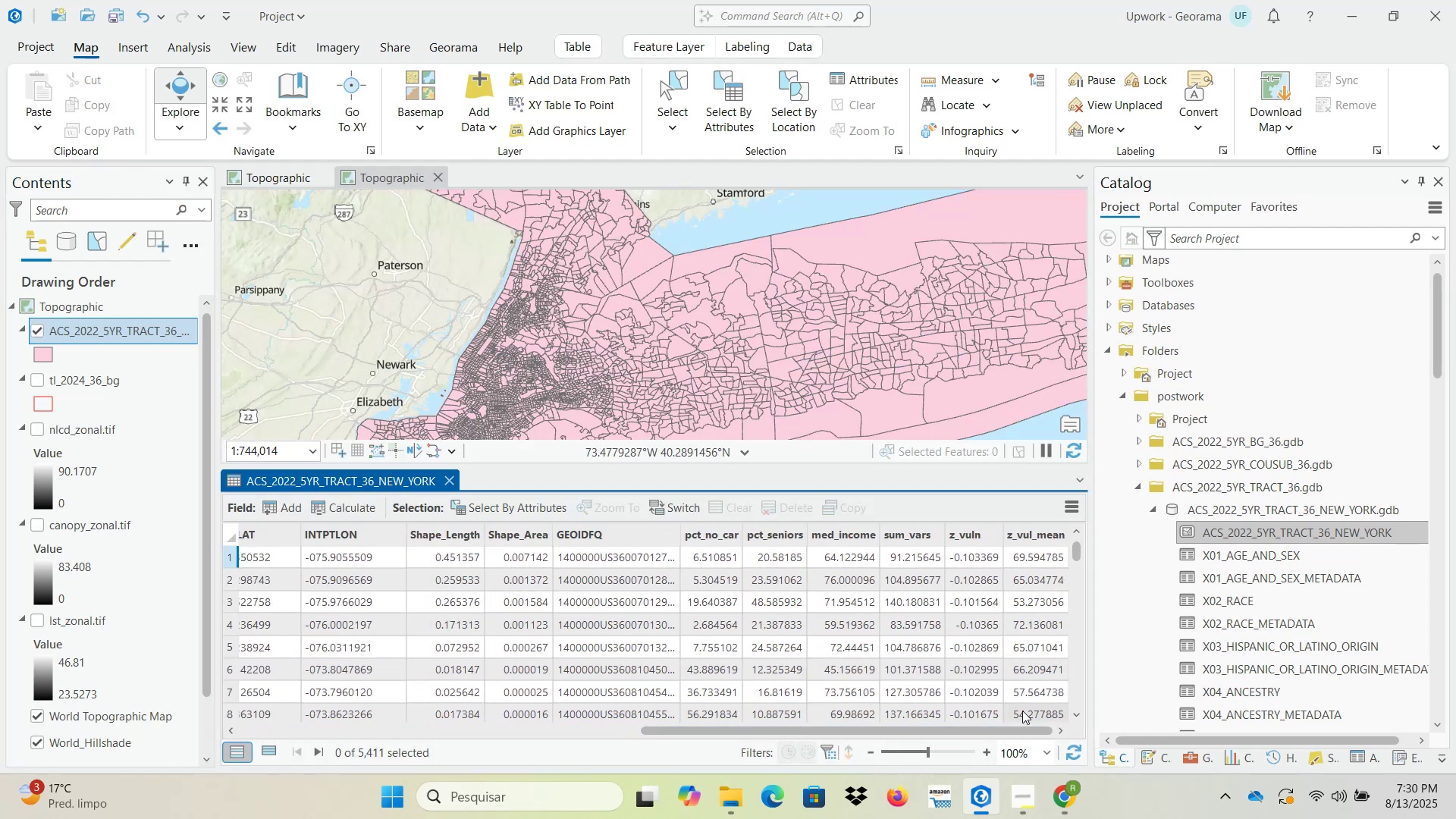 
left_click_drag(start_coordinate=[1017, 730], to_coordinate=[1032, 730])
 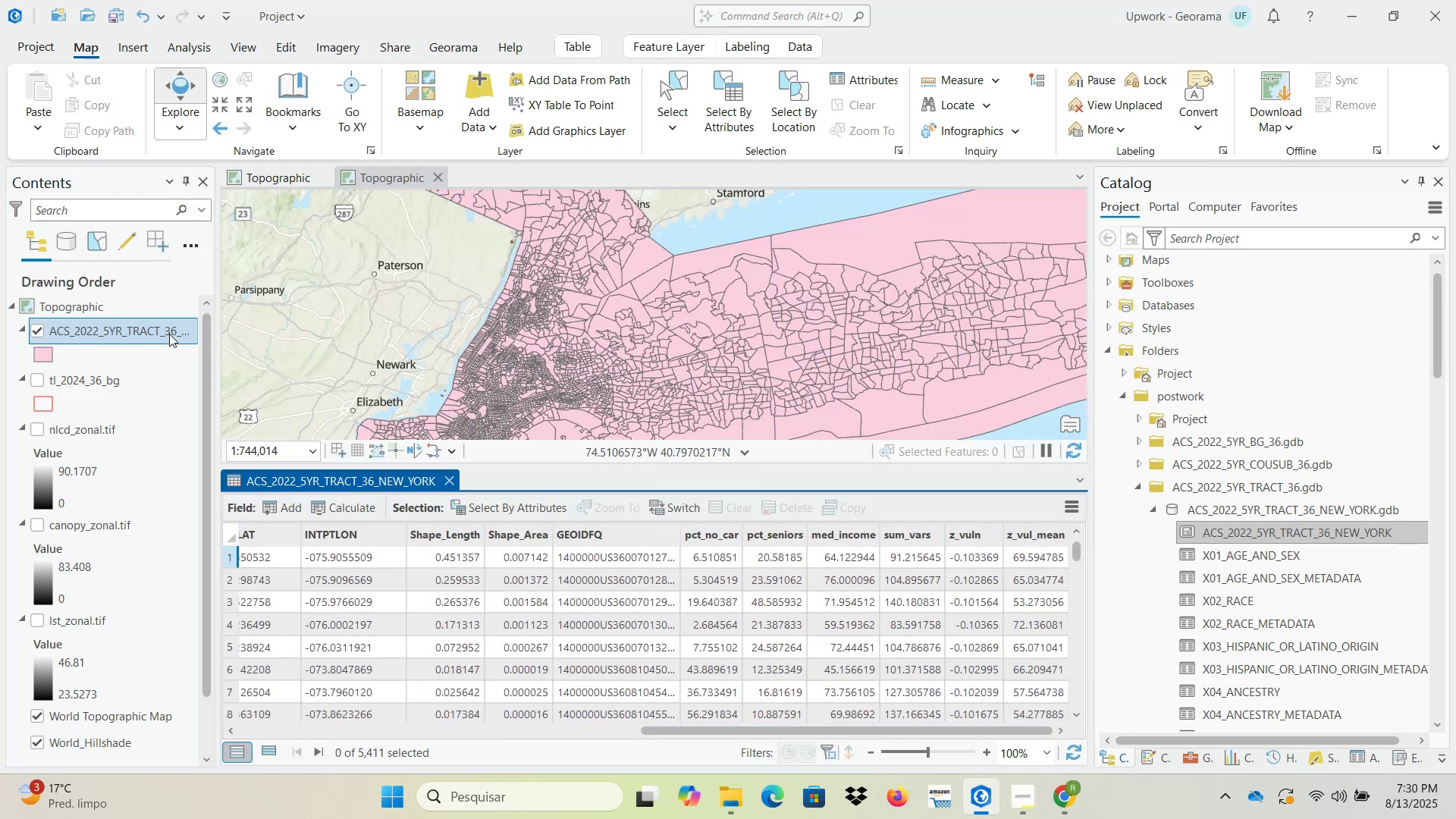 
right_click([169, 334])
 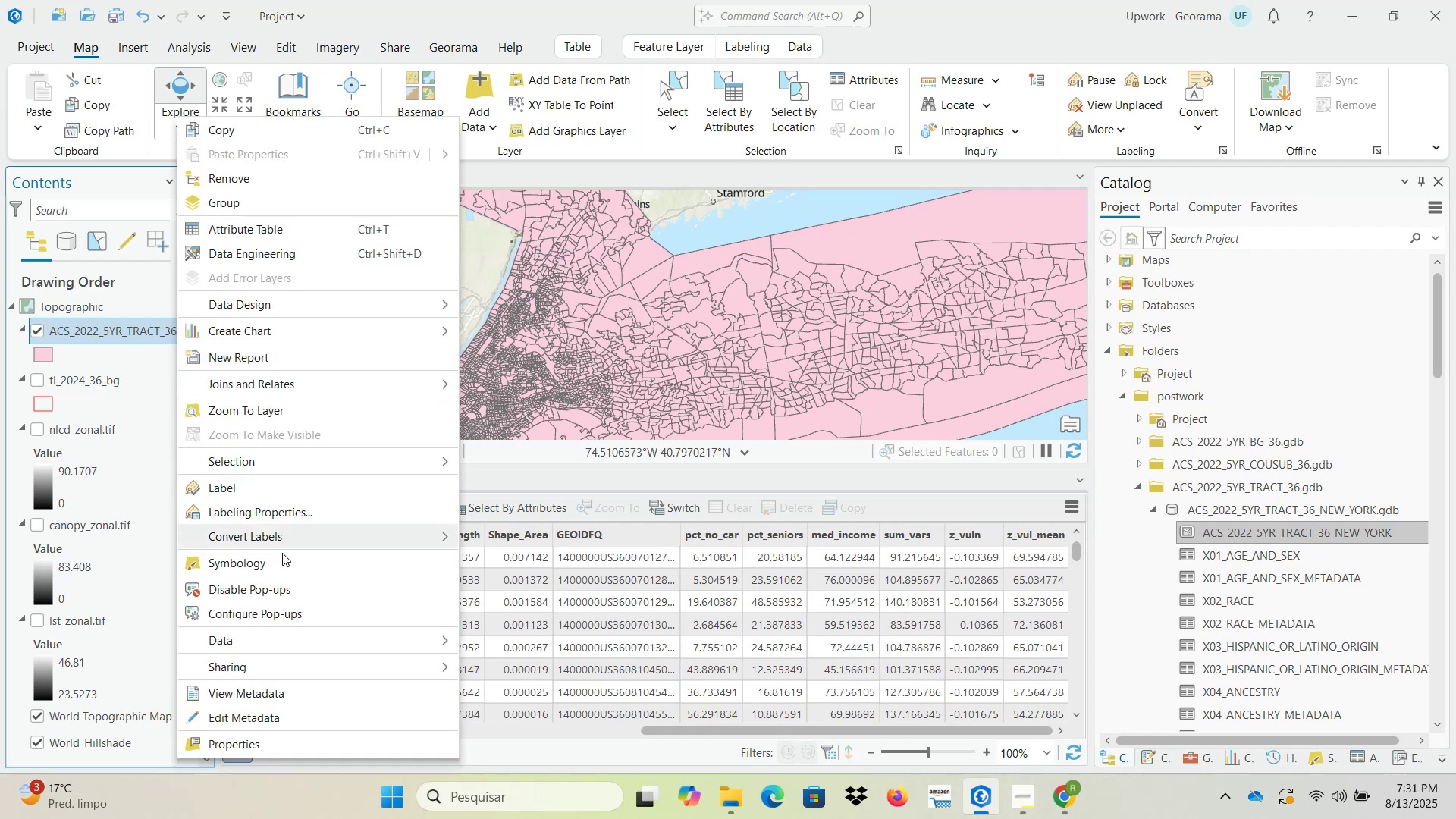 
left_click([284, 569])
 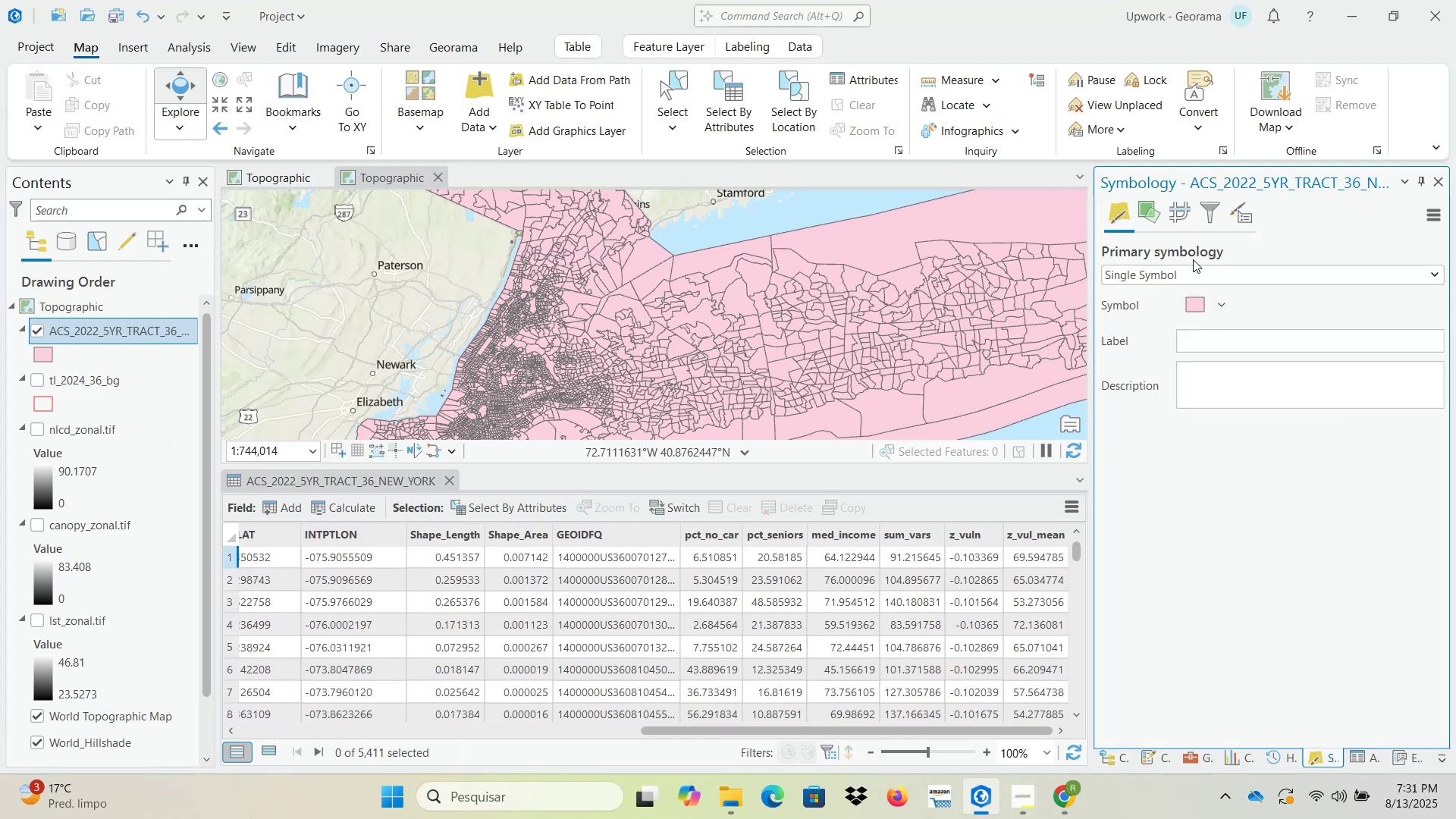 
left_click([1220, 272])
 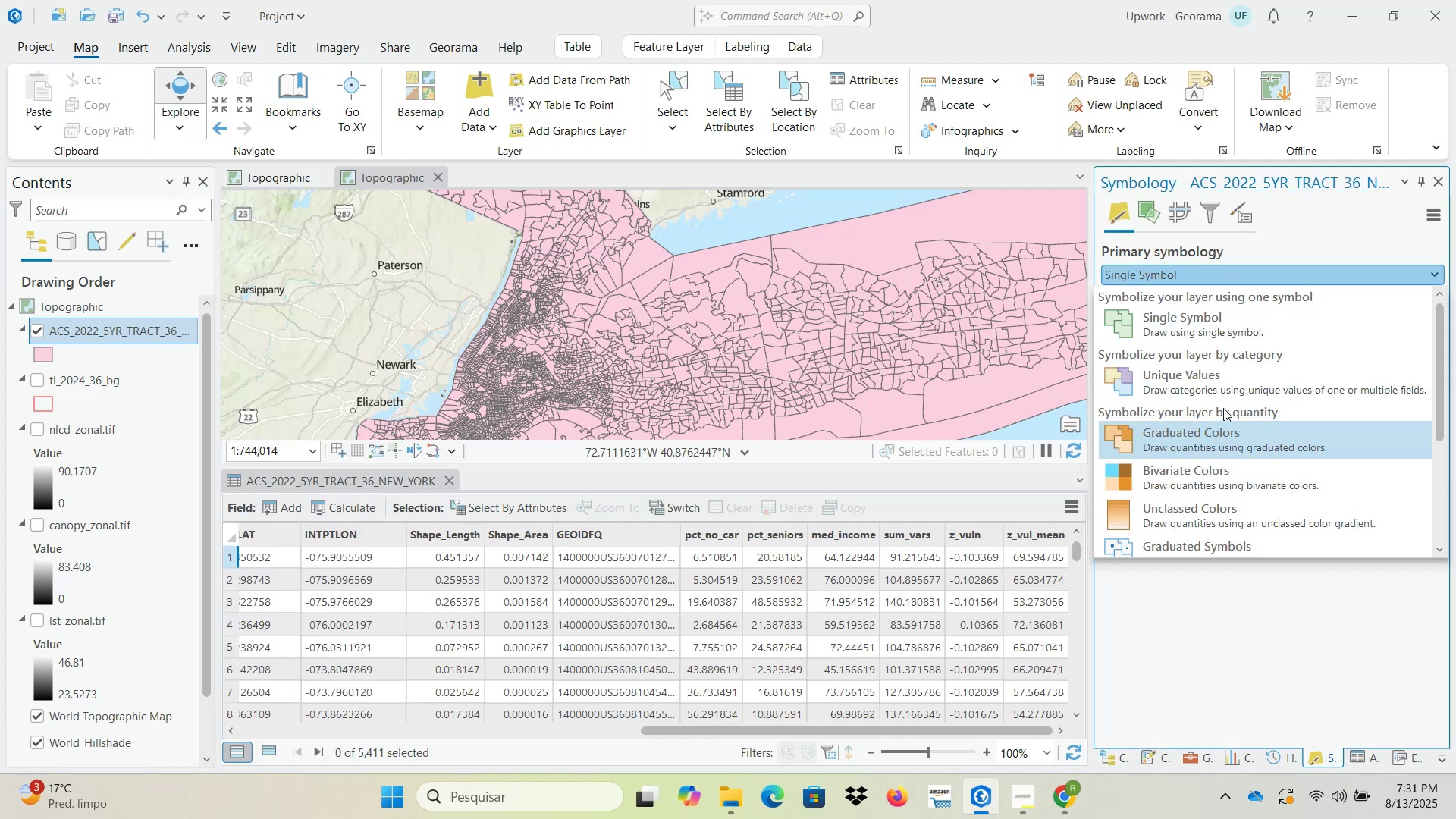 
left_click([1222, 440])
 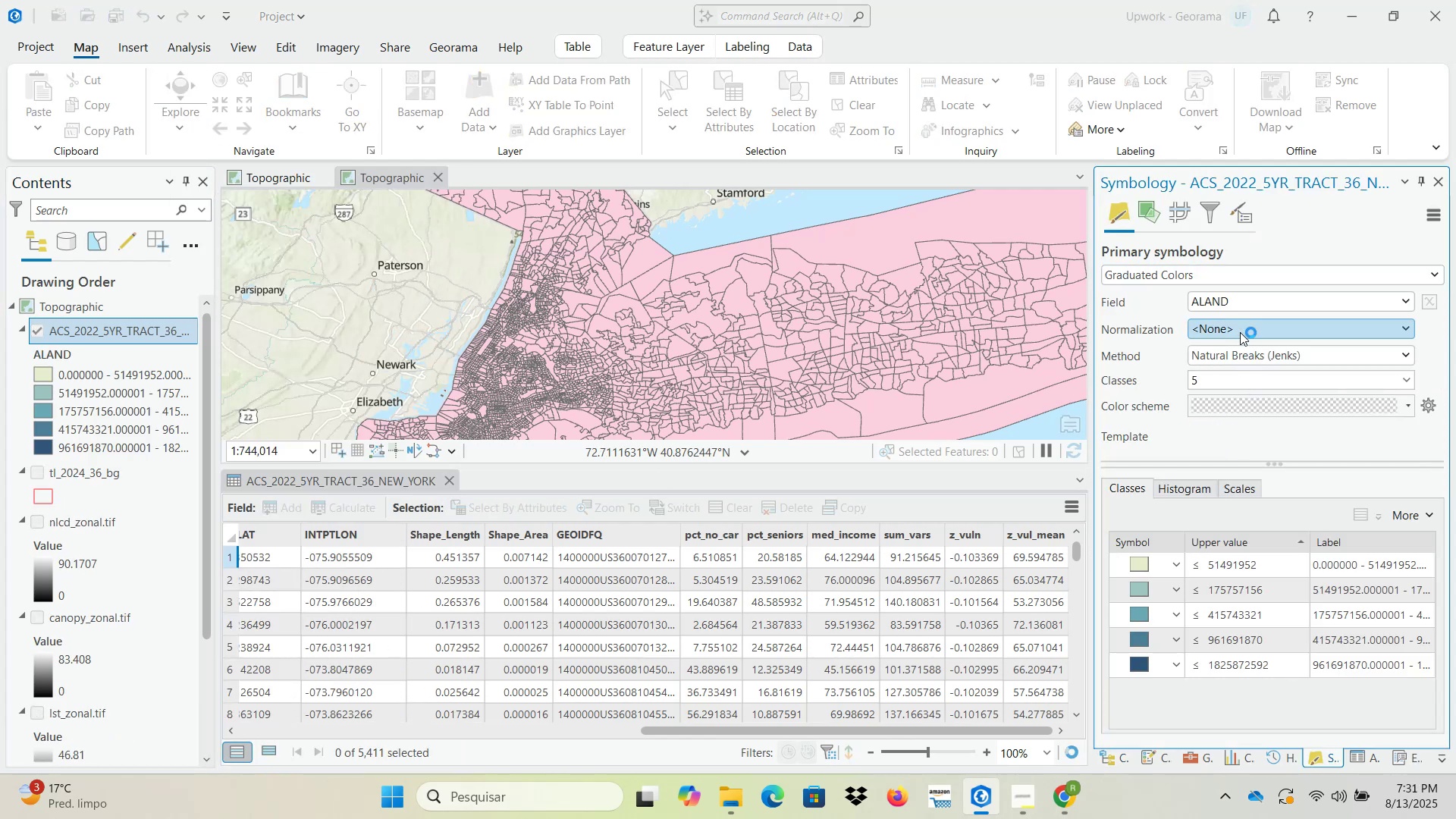 
left_click([1232, 305])
 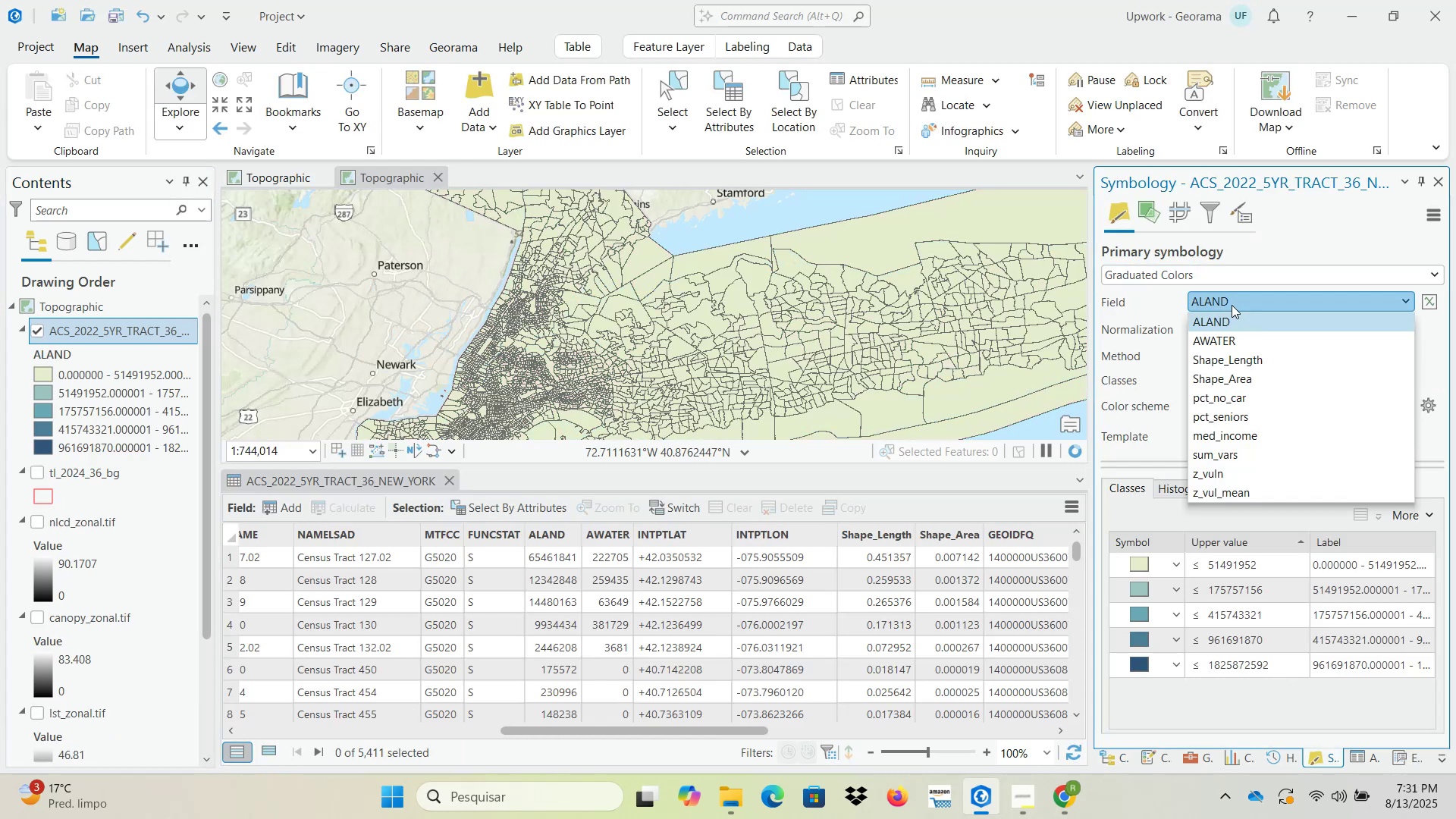 
scroll: coordinate [1257, 415], scroll_direction: down, amount: 3.0
 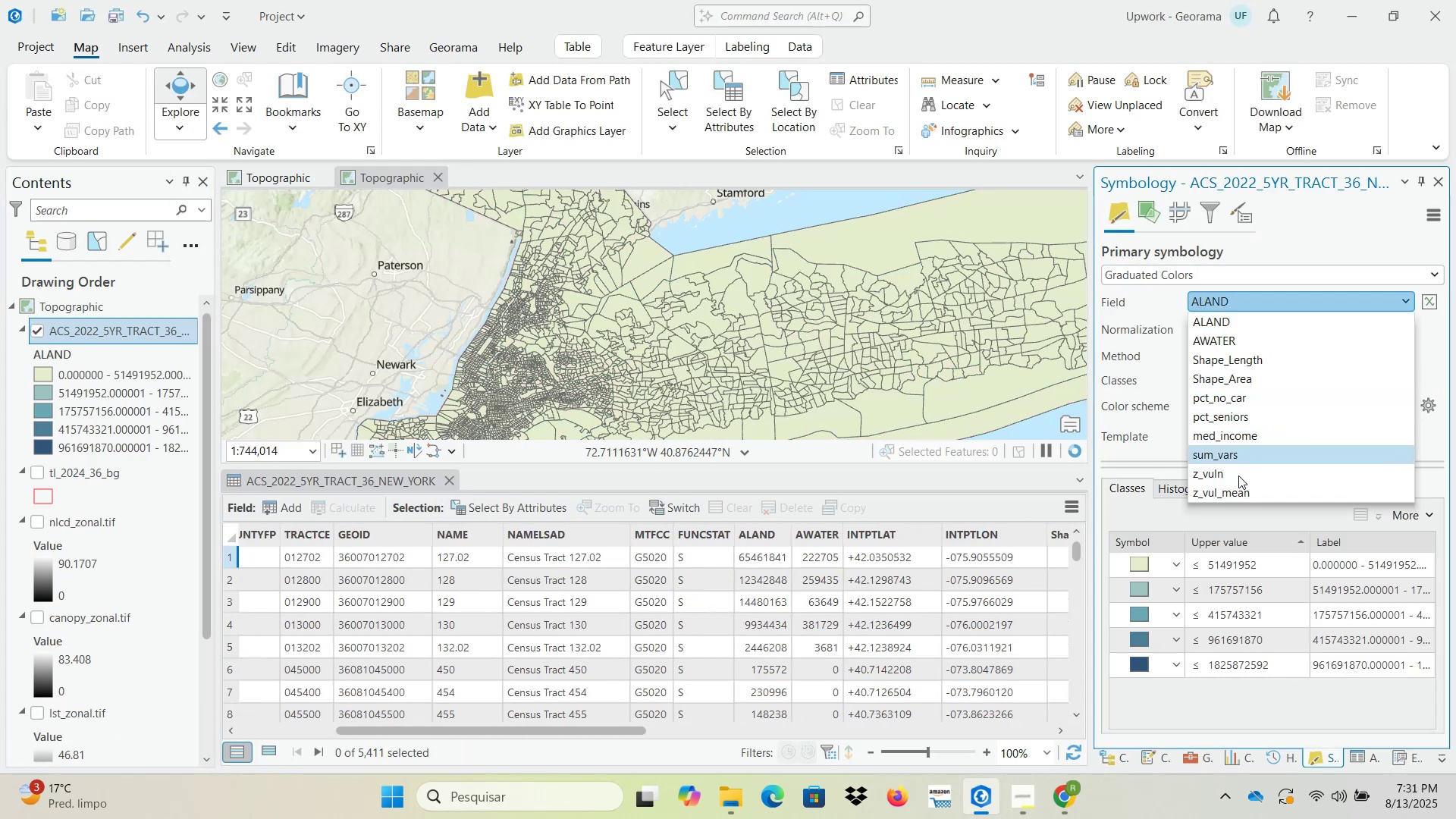 
left_click([1235, 491])
 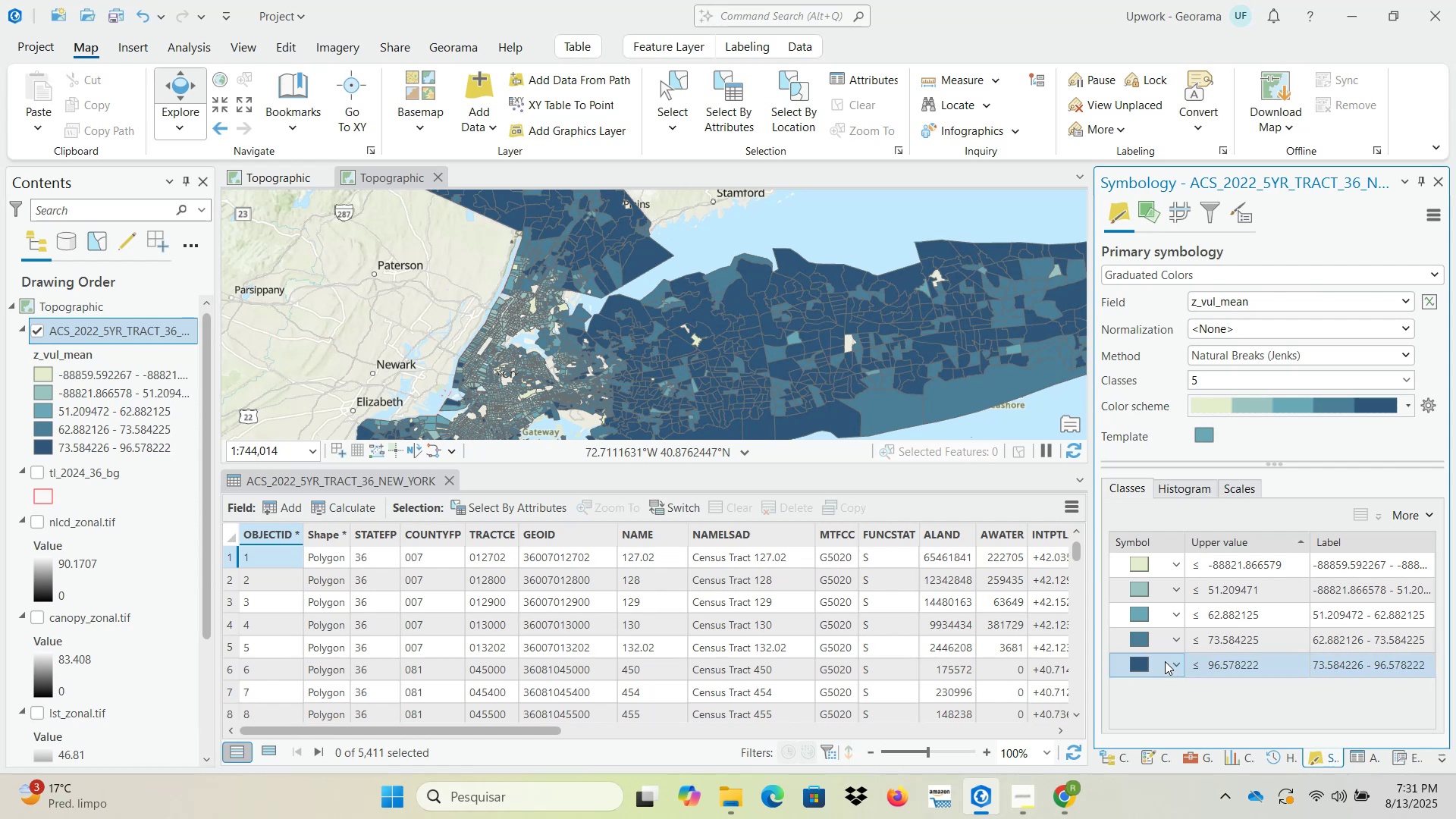 
scroll: coordinate [530, 413], scroll_direction: up, amount: 2.0
 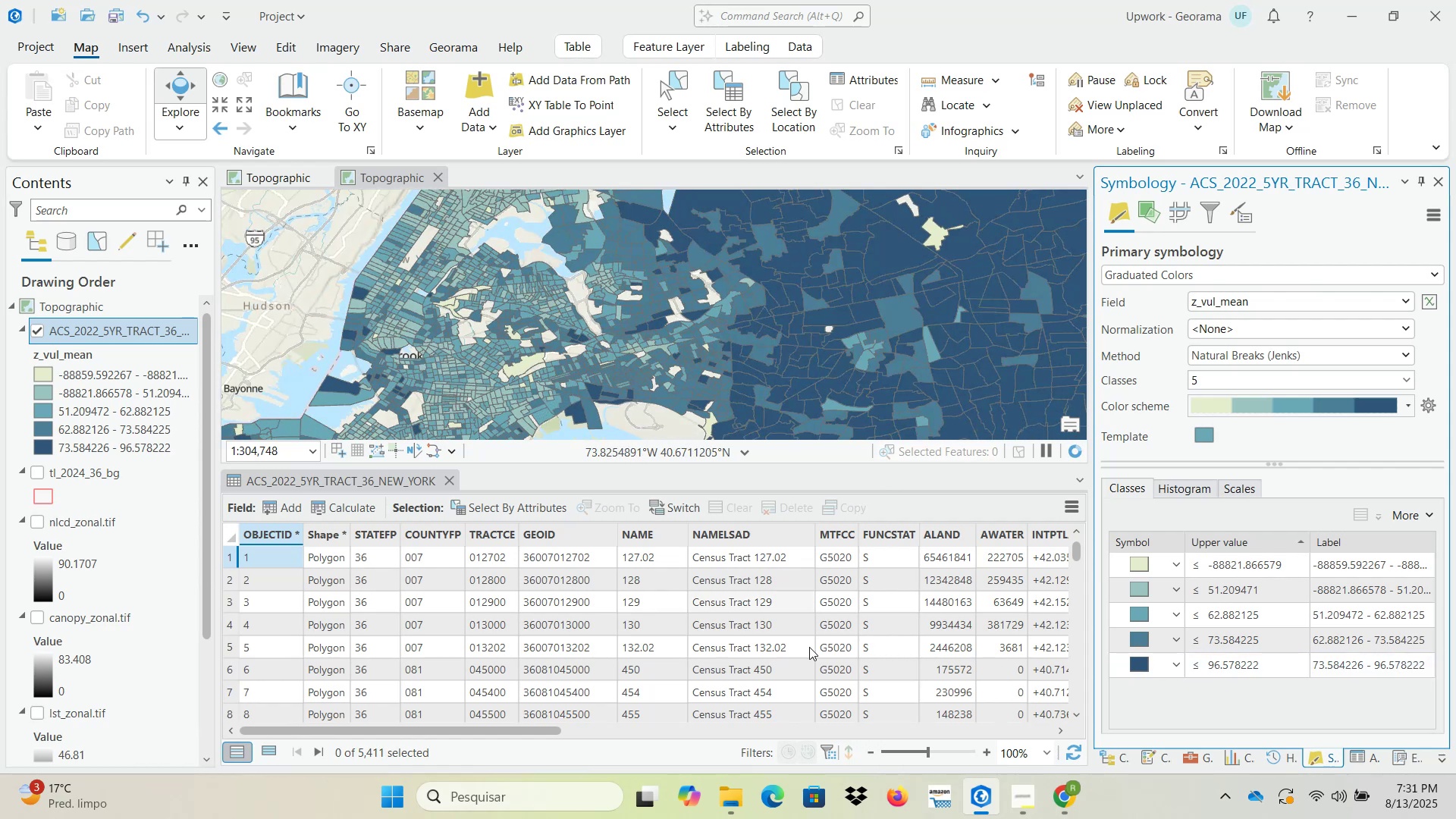 
left_click_drag(start_coordinate=[546, 730], to_coordinate=[1015, 731])
 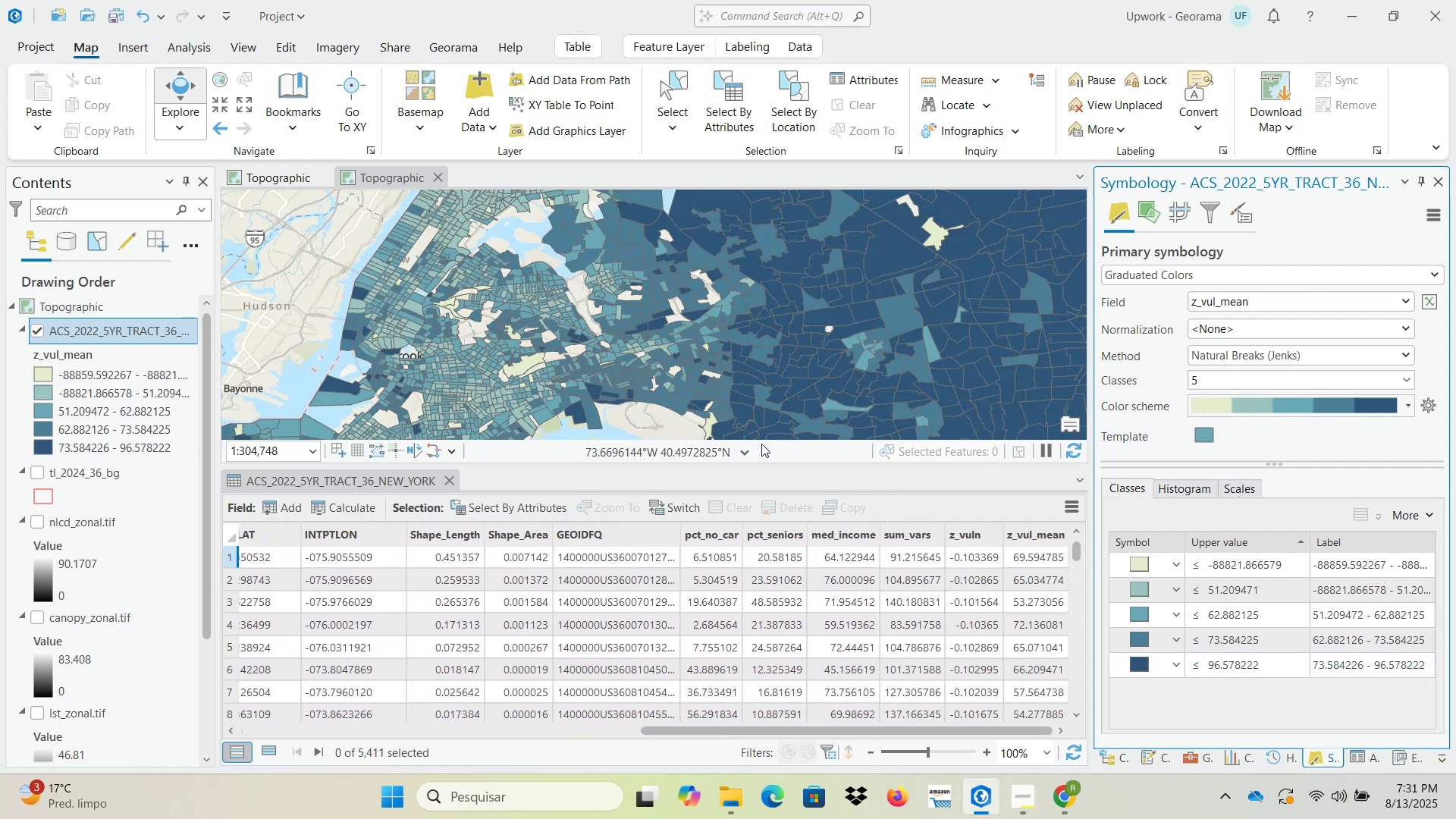 
left_click_drag(start_coordinate=[765, 468], to_coordinate=[765, 559])
 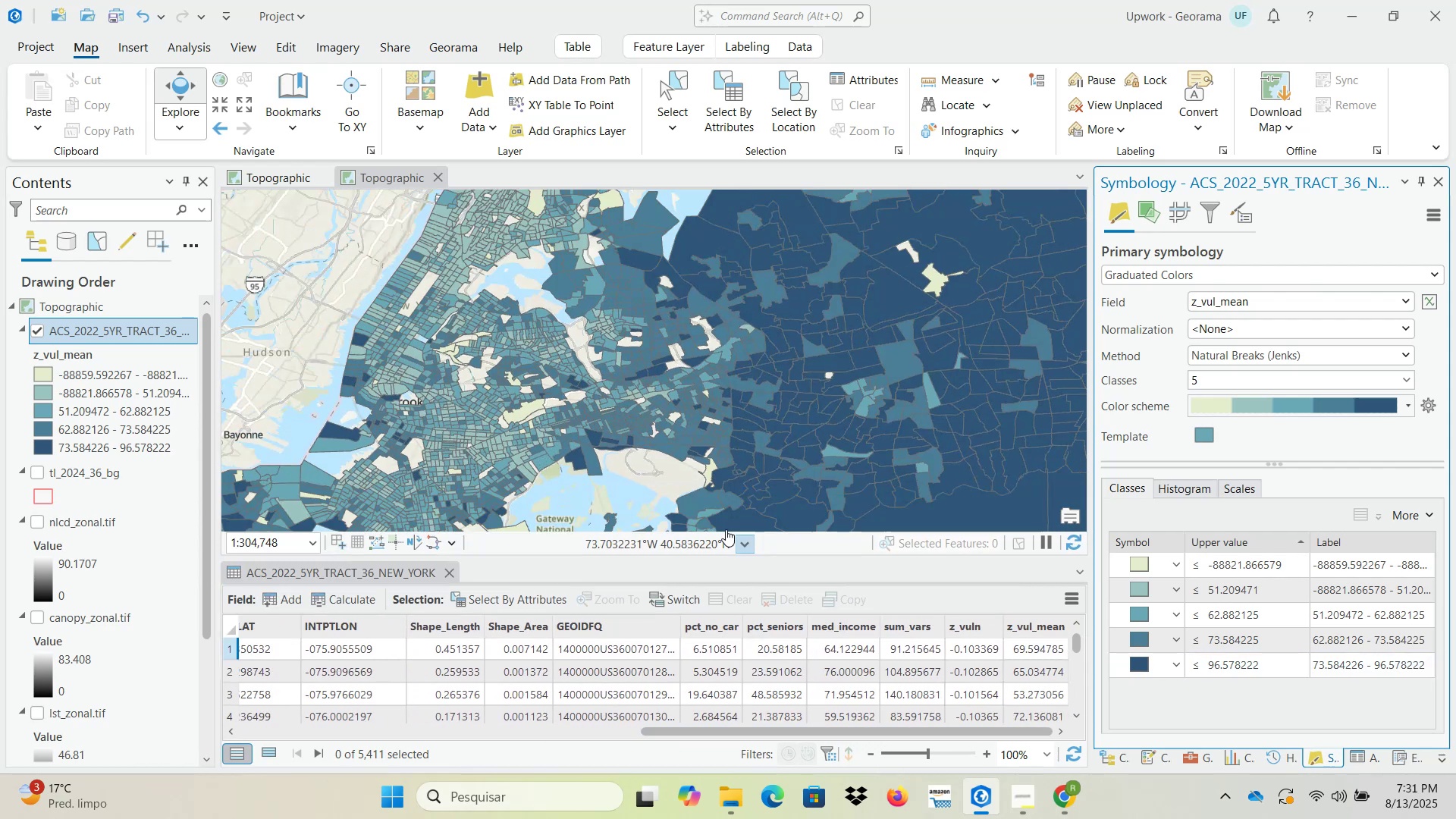 
scroll: coordinate [582, 415], scroll_direction: down, amount: 5.0
 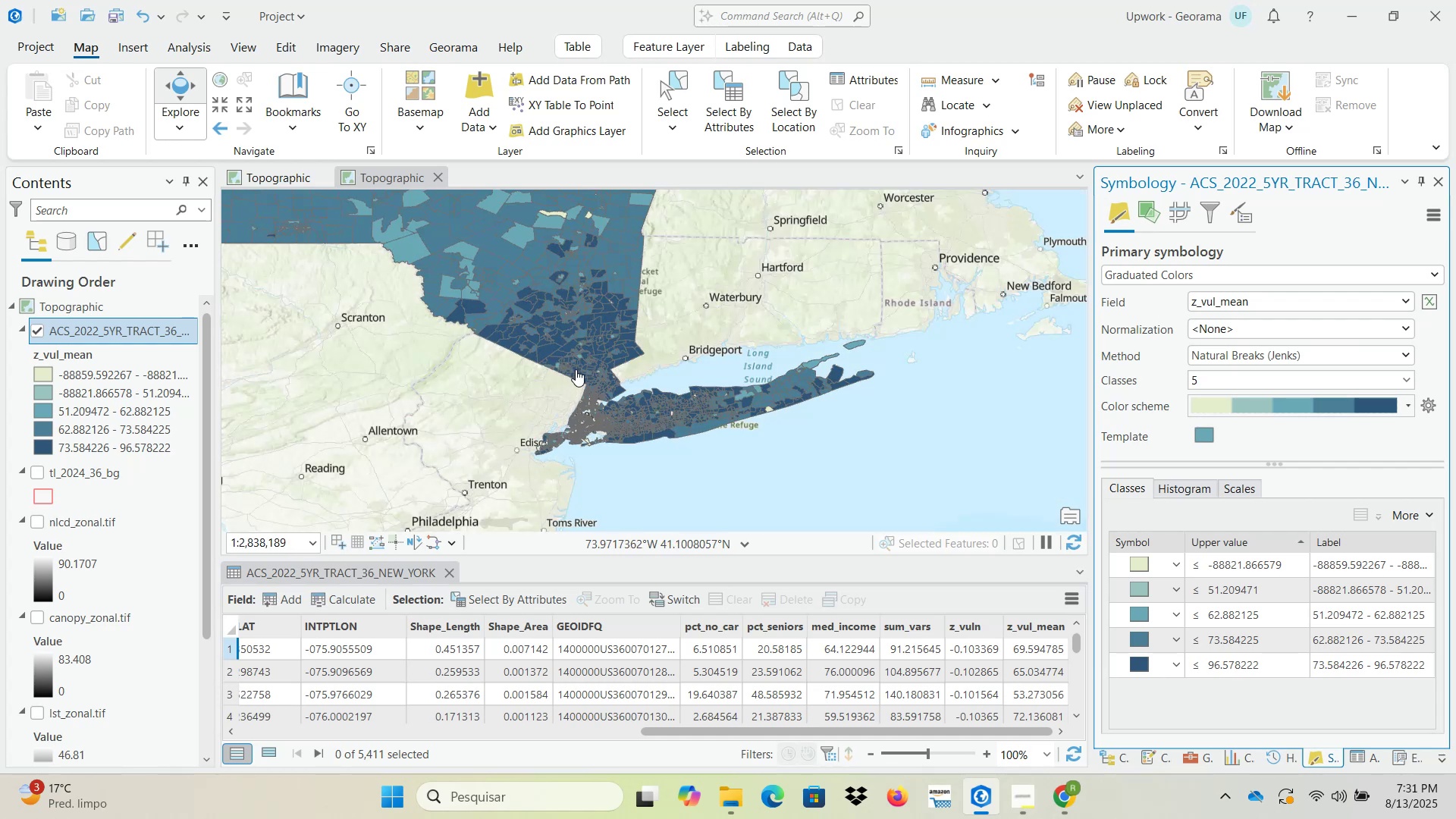 
wait(6.47)
 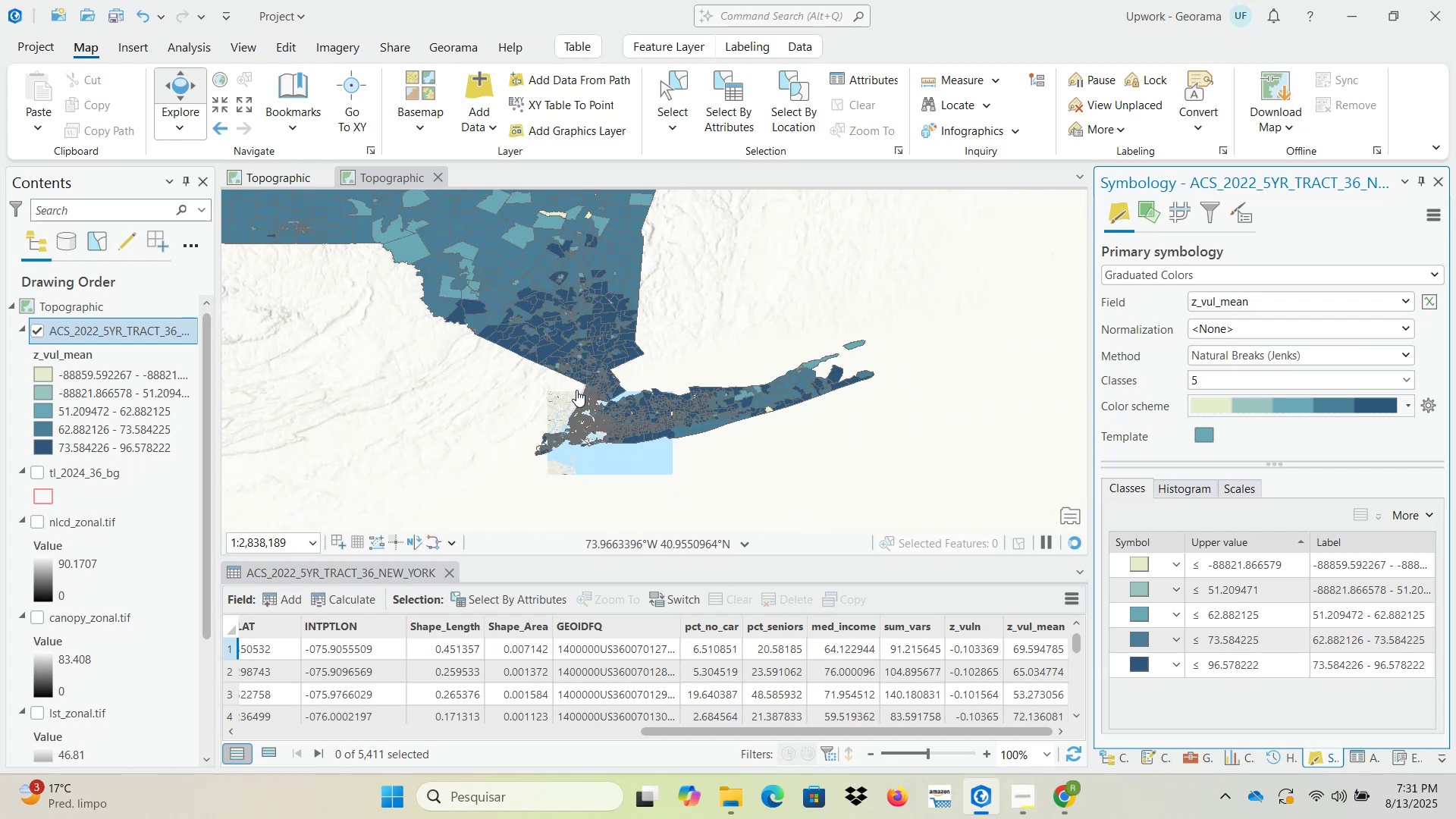 
left_click([1200, 487])
 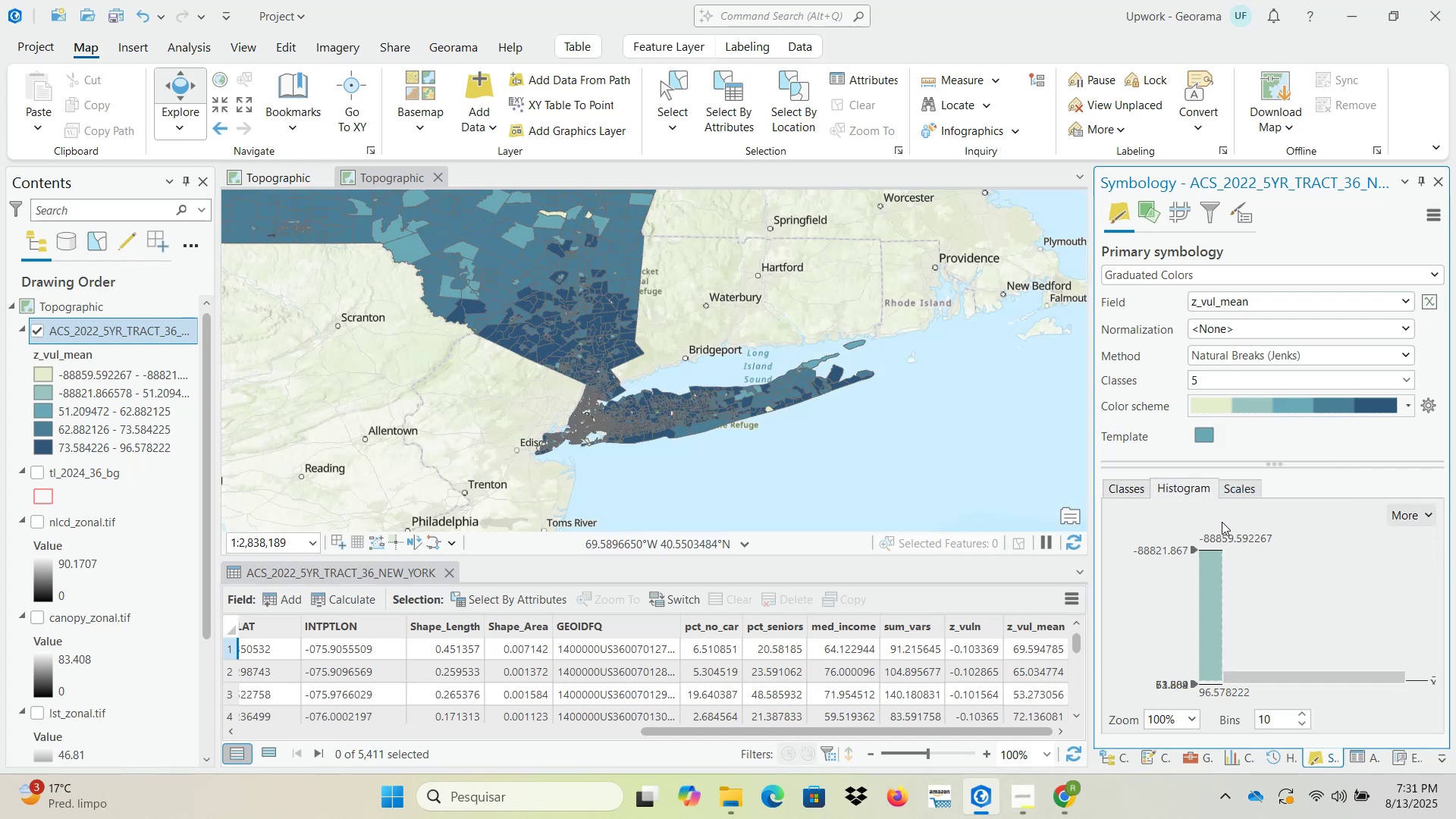 
left_click([1241, 494])
 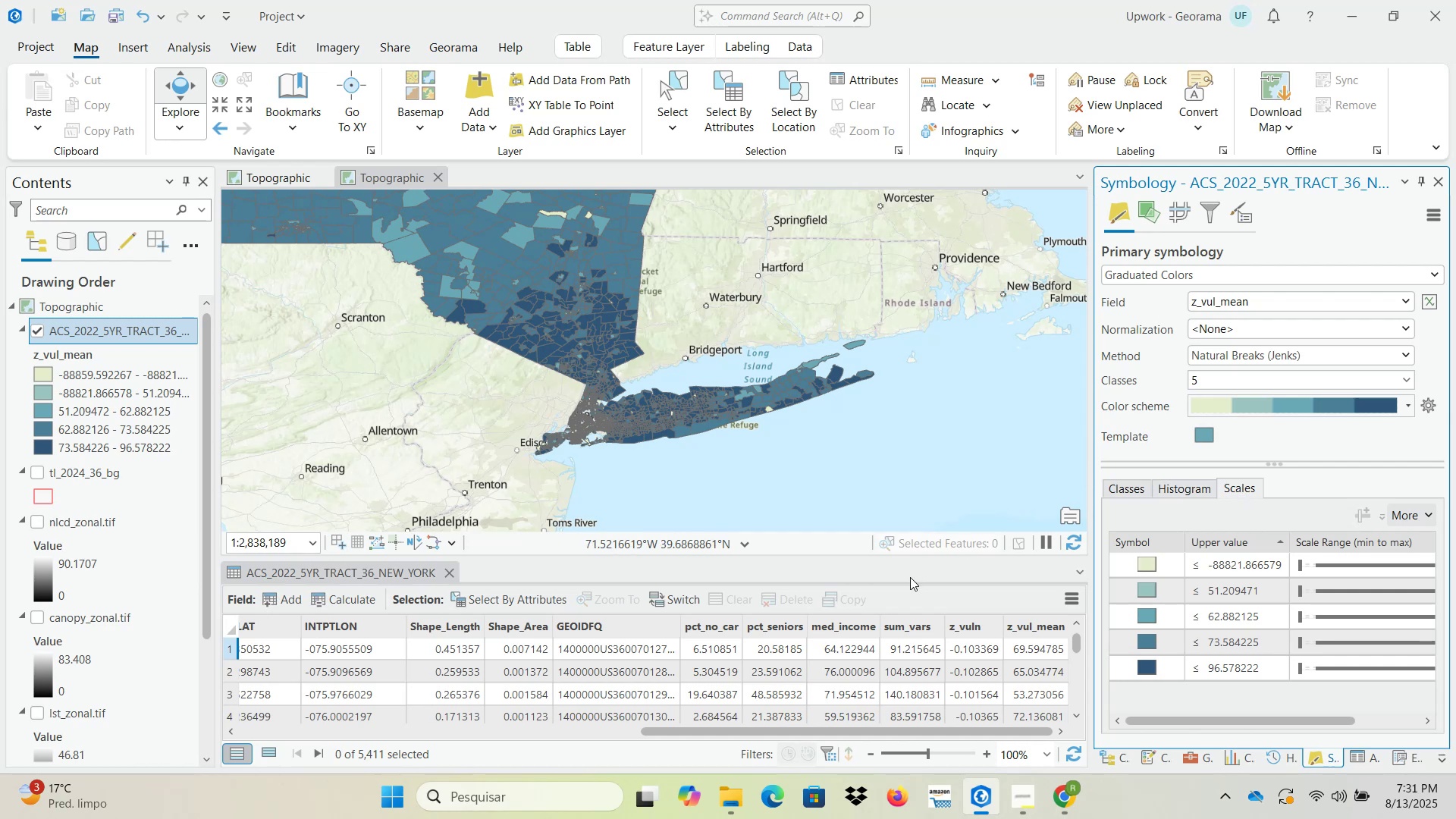 
left_click_drag(start_coordinate=[905, 558], to_coordinate=[902, 457])
 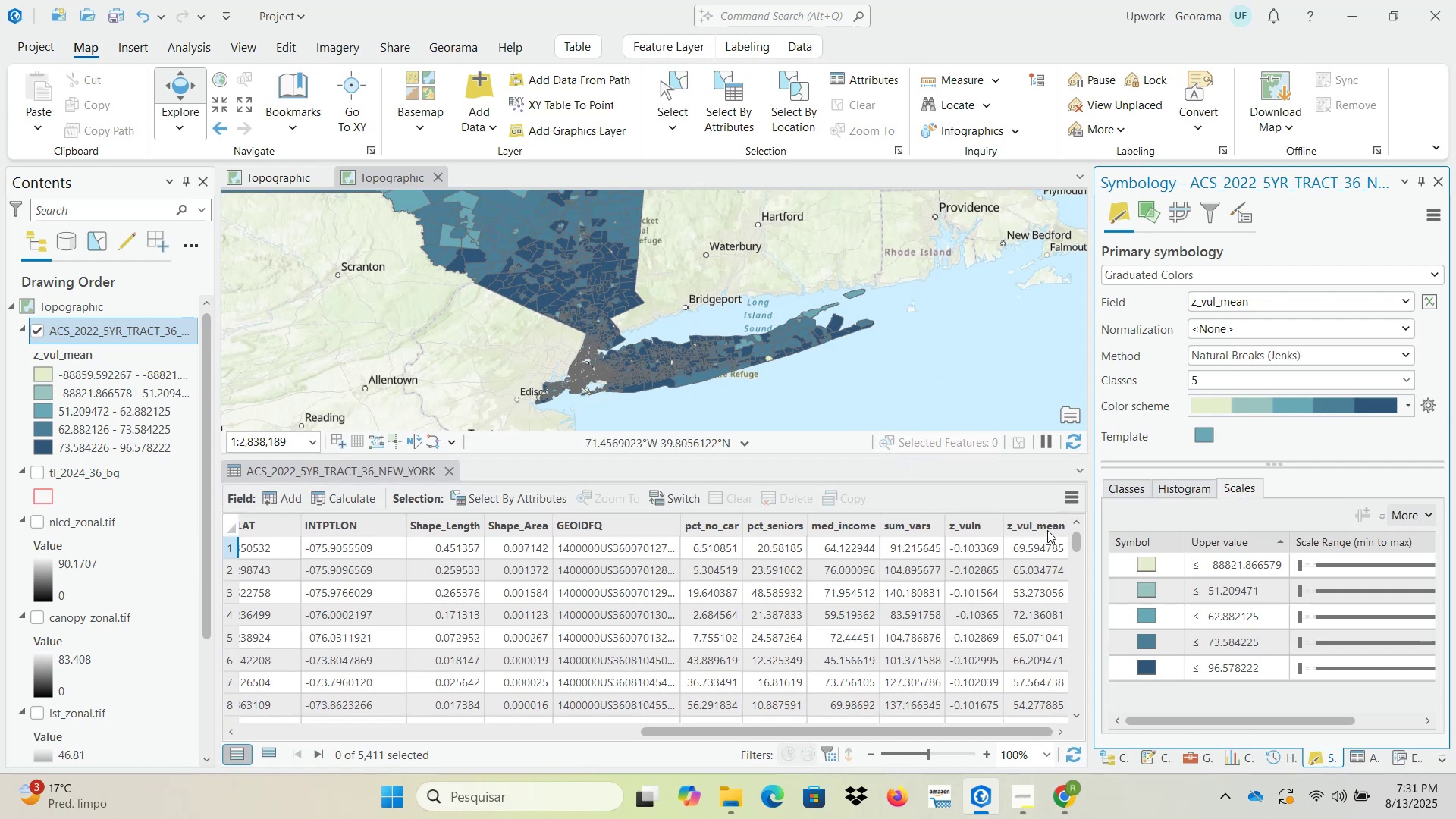 
double_click([1047, 527])
 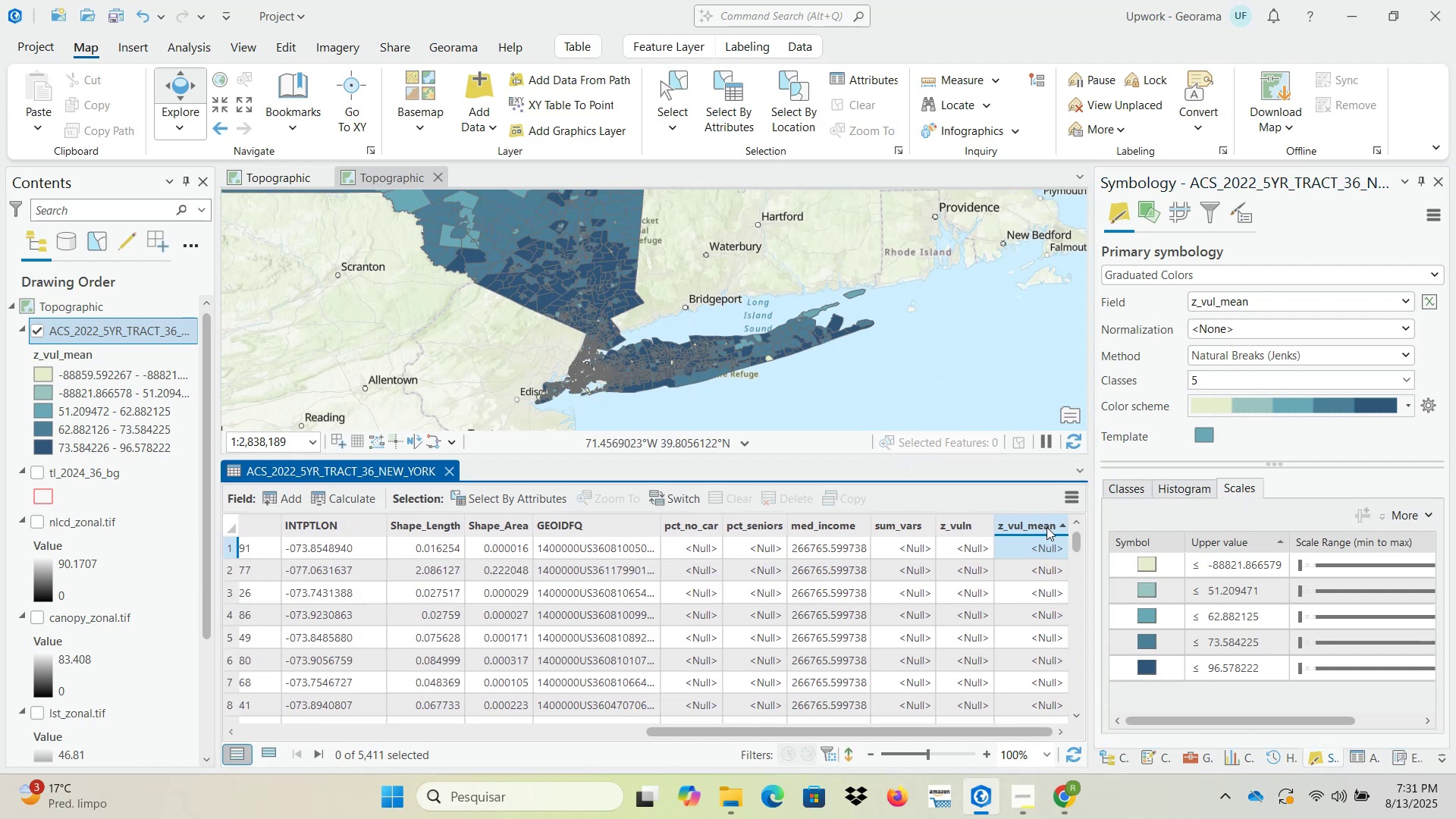 
double_click([1046, 527])
 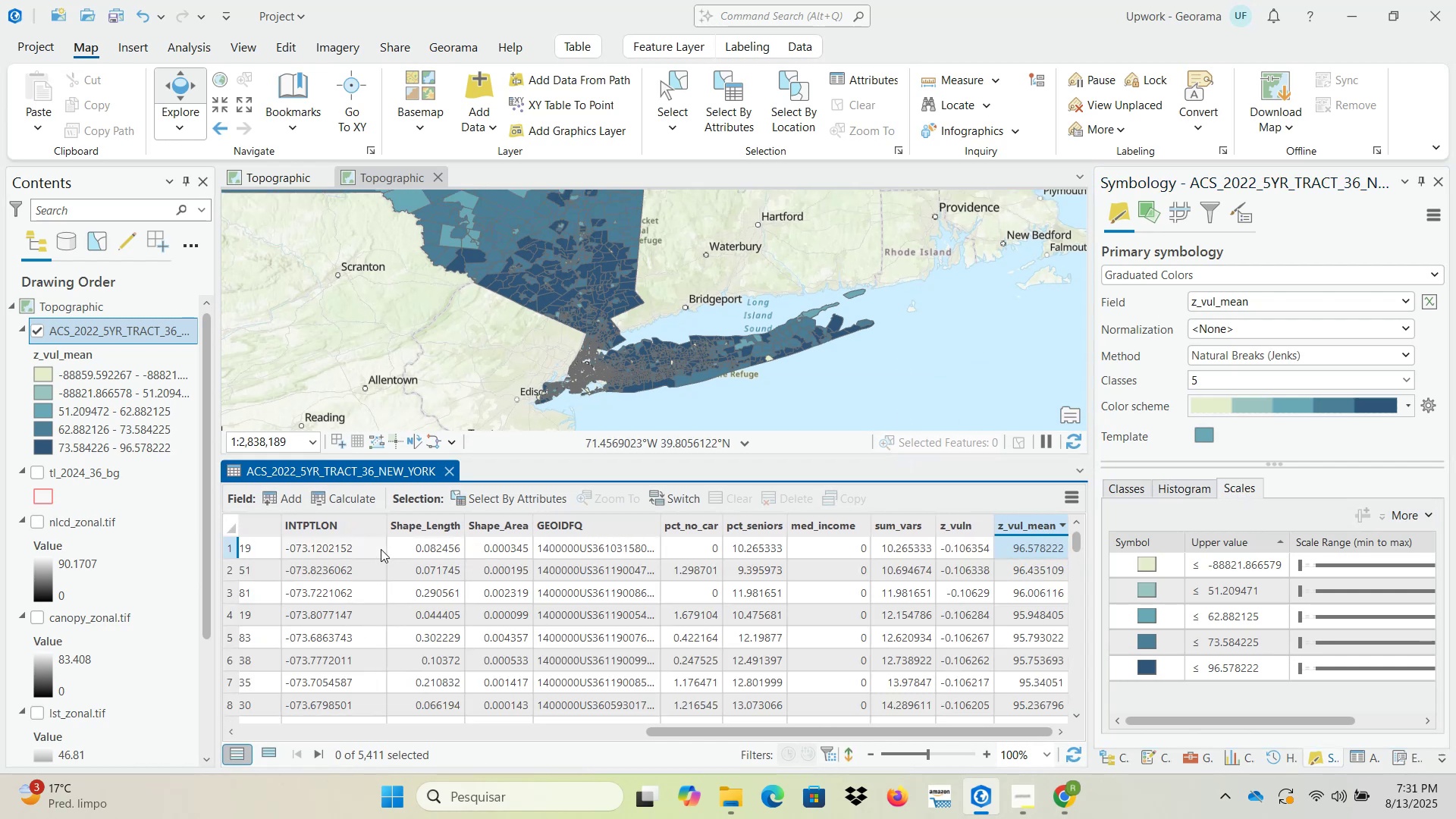 
scroll: coordinate [1016, 615], scroll_direction: down, amount: 18.0
 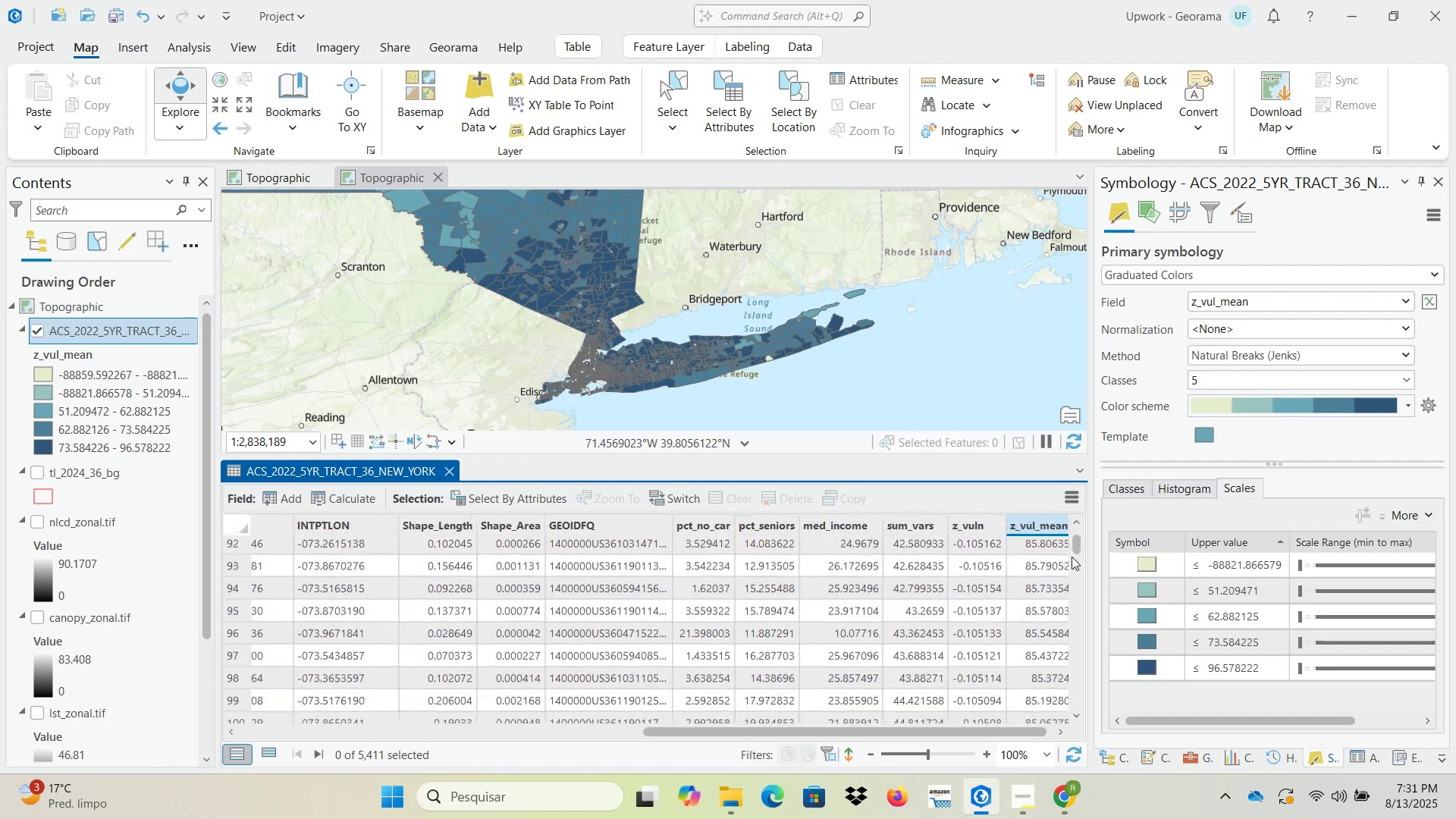 
left_click_drag(start_coordinate=[1075, 543], to_coordinate=[1080, 687])
 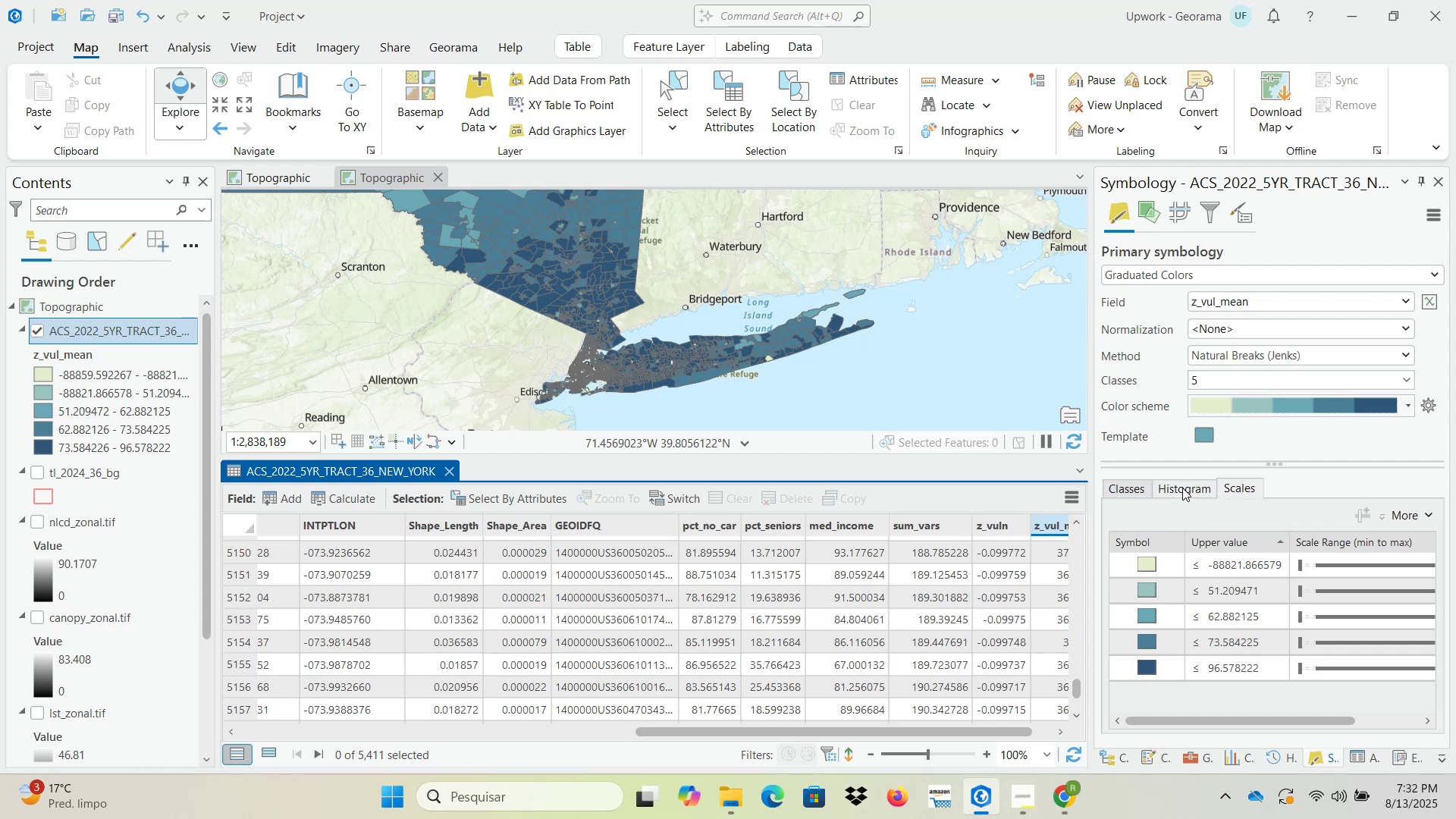 
left_click([1182, 487])
 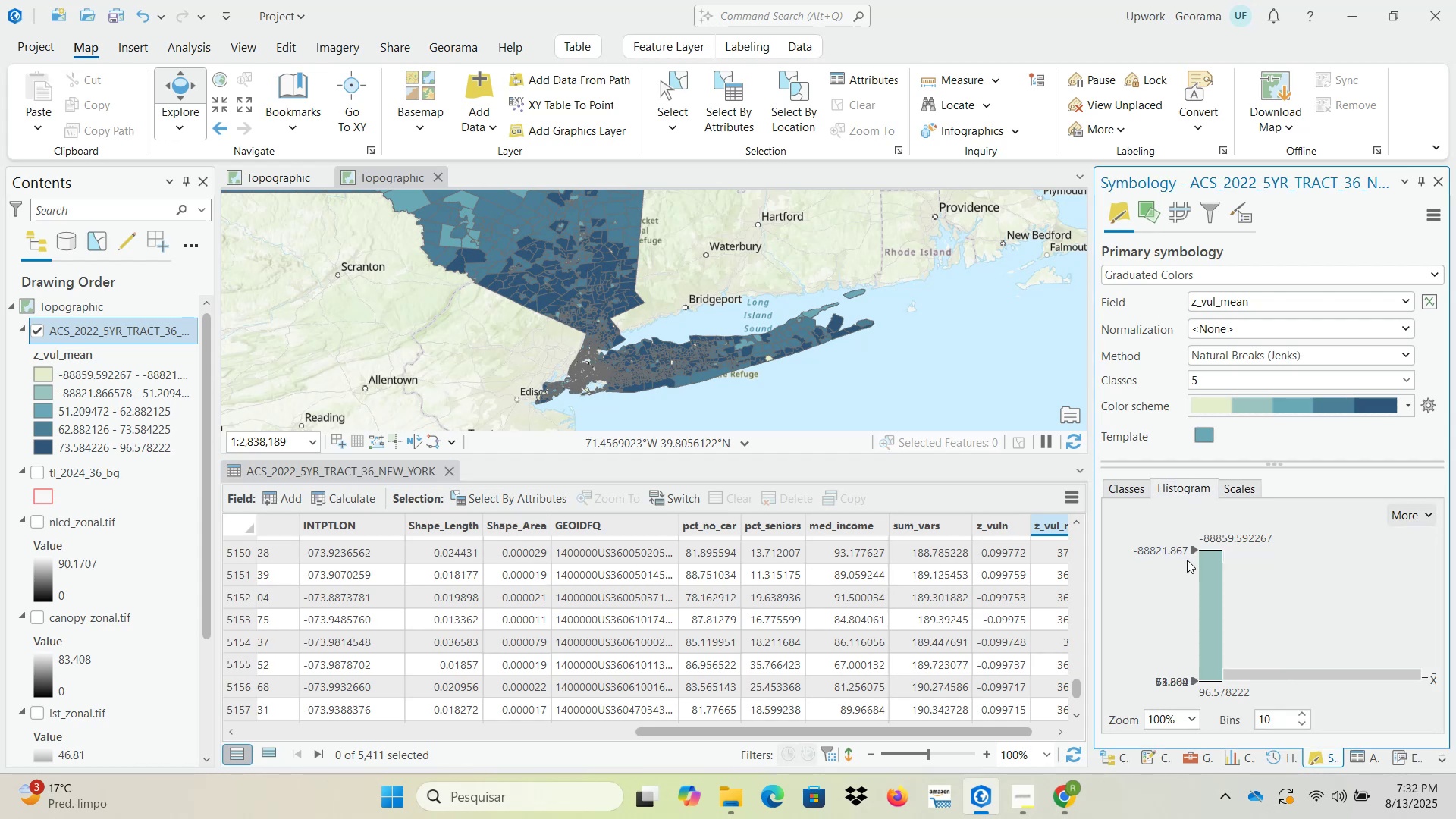 
left_click_drag(start_coordinate=[1194, 550], to_coordinate=[1194, 586])
 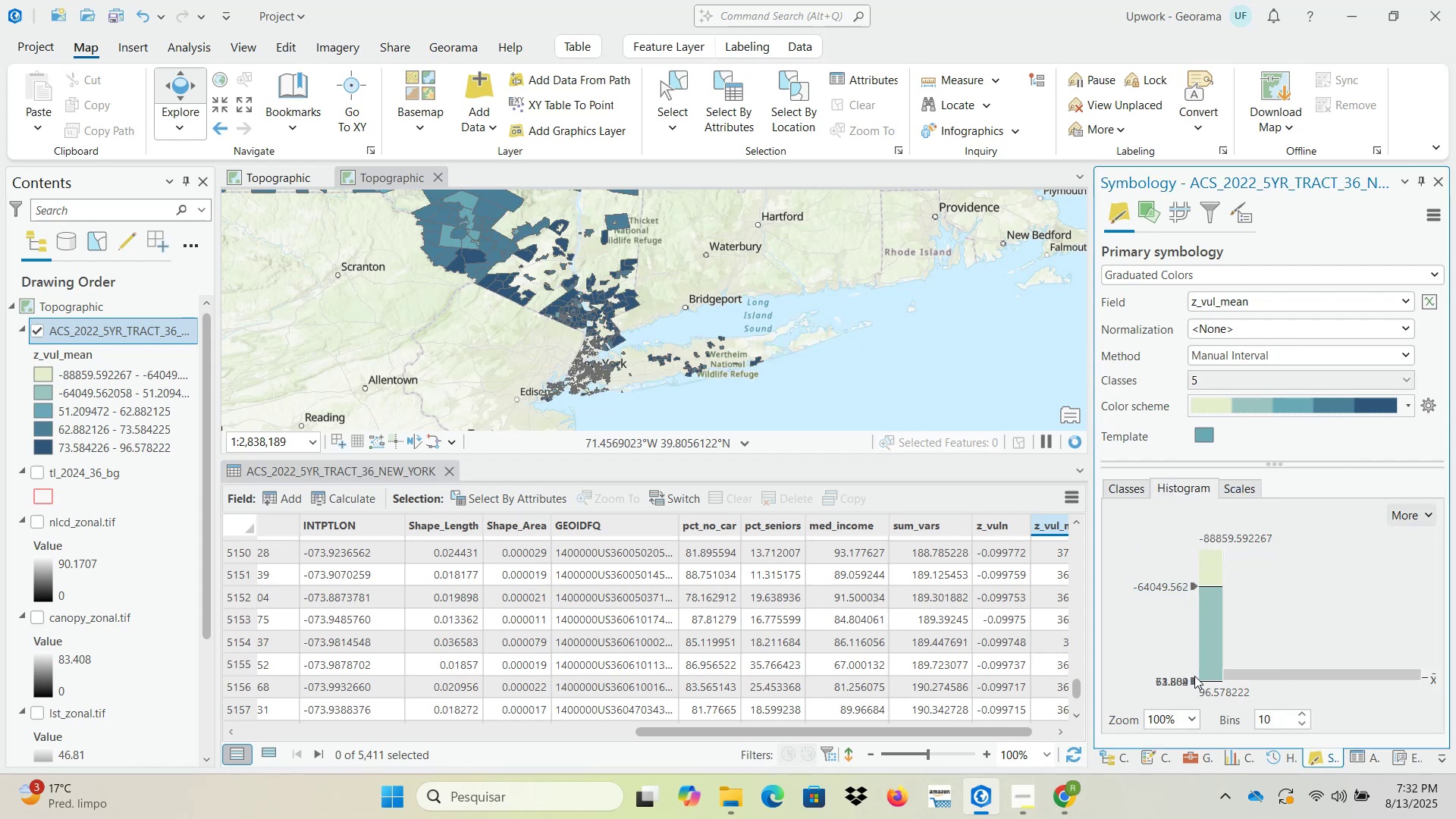 
left_click_drag(start_coordinate=[1194, 679], to_coordinate=[1194, 642])
 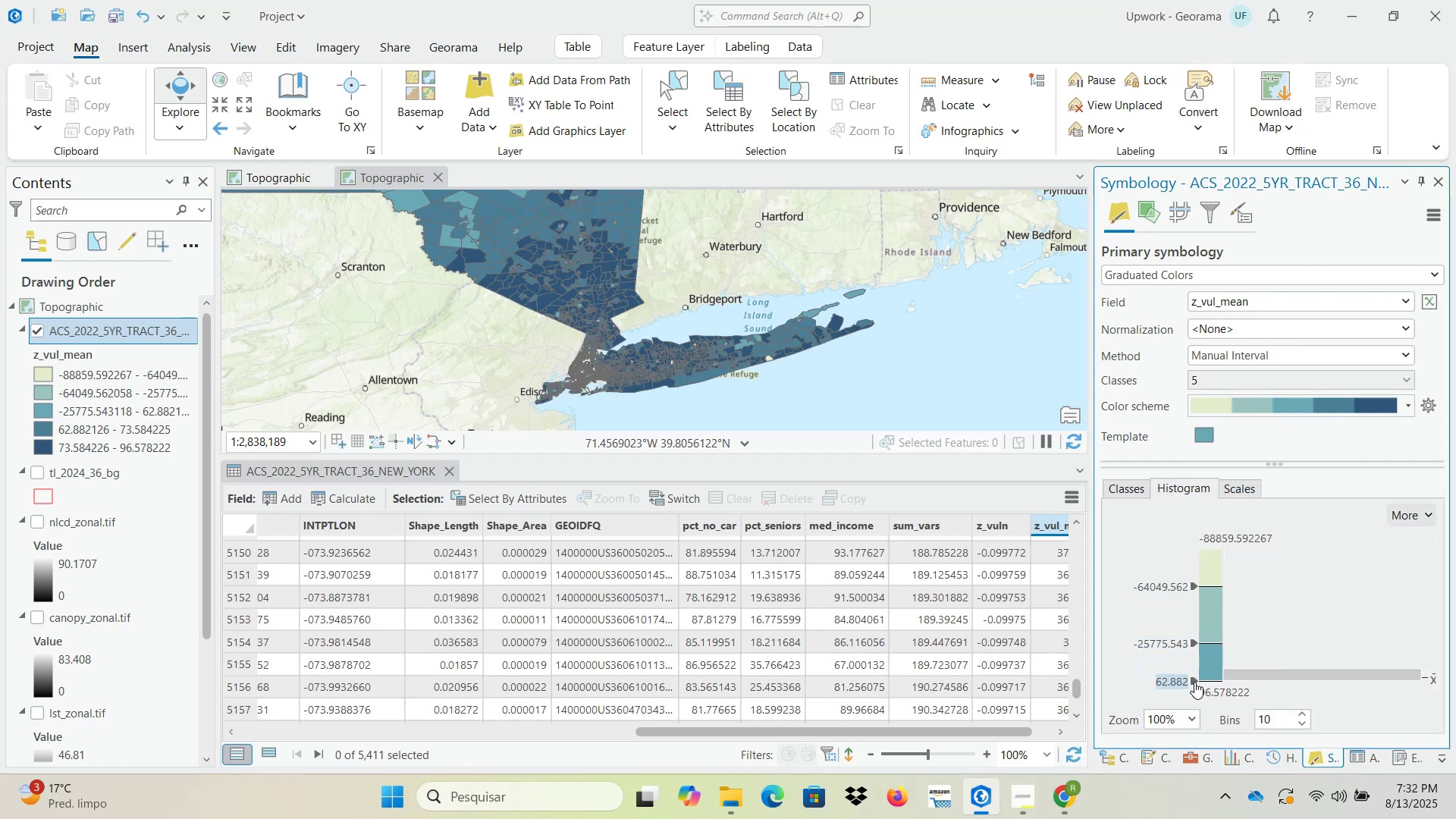 
left_click_drag(start_coordinate=[1194, 682], to_coordinate=[1194, 665])
 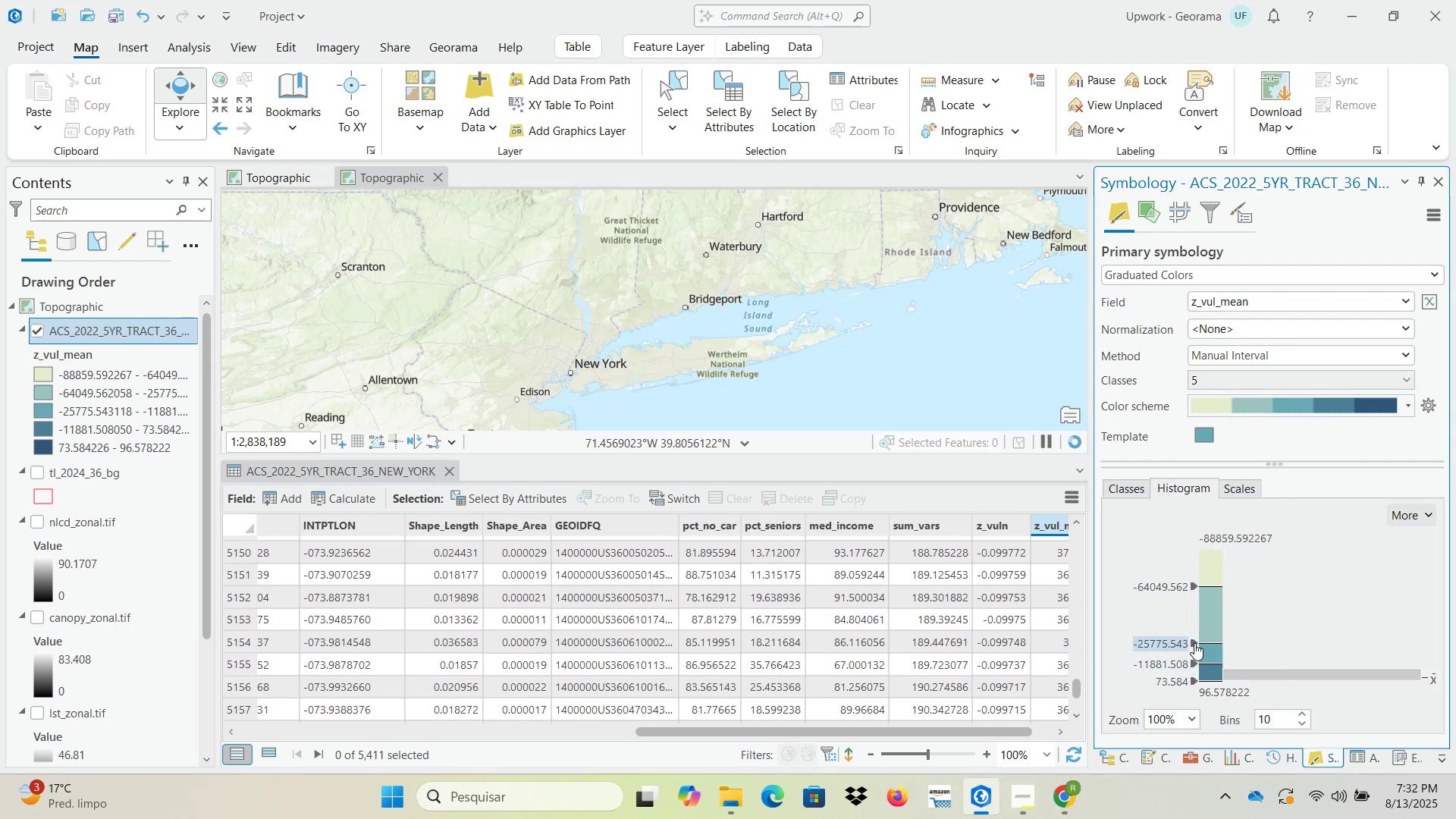 
left_click_drag(start_coordinate=[1193, 641], to_coordinate=[1194, 626])
 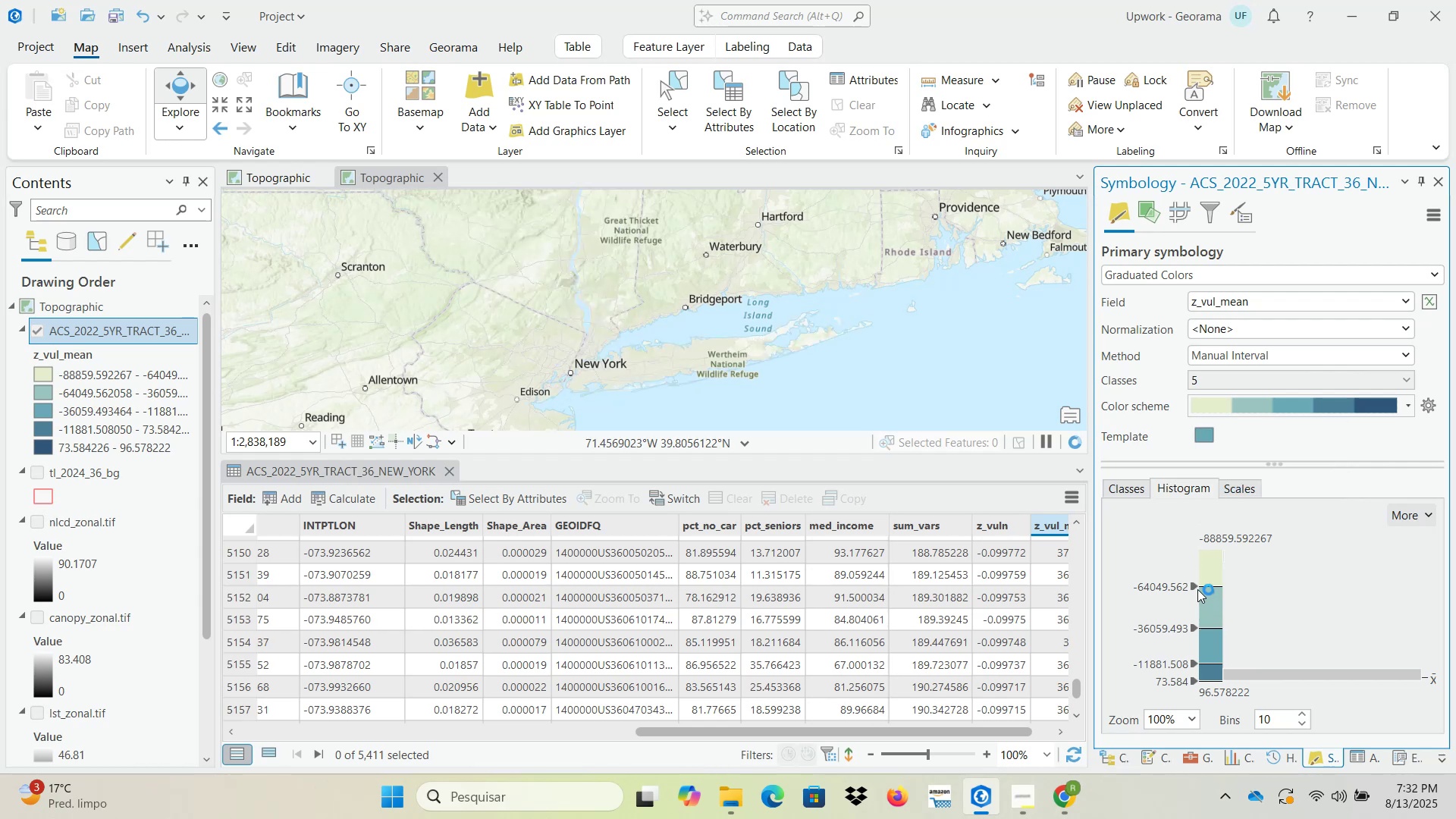 
left_click_drag(start_coordinate=[1194, 588], to_coordinate=[1194, 573])
 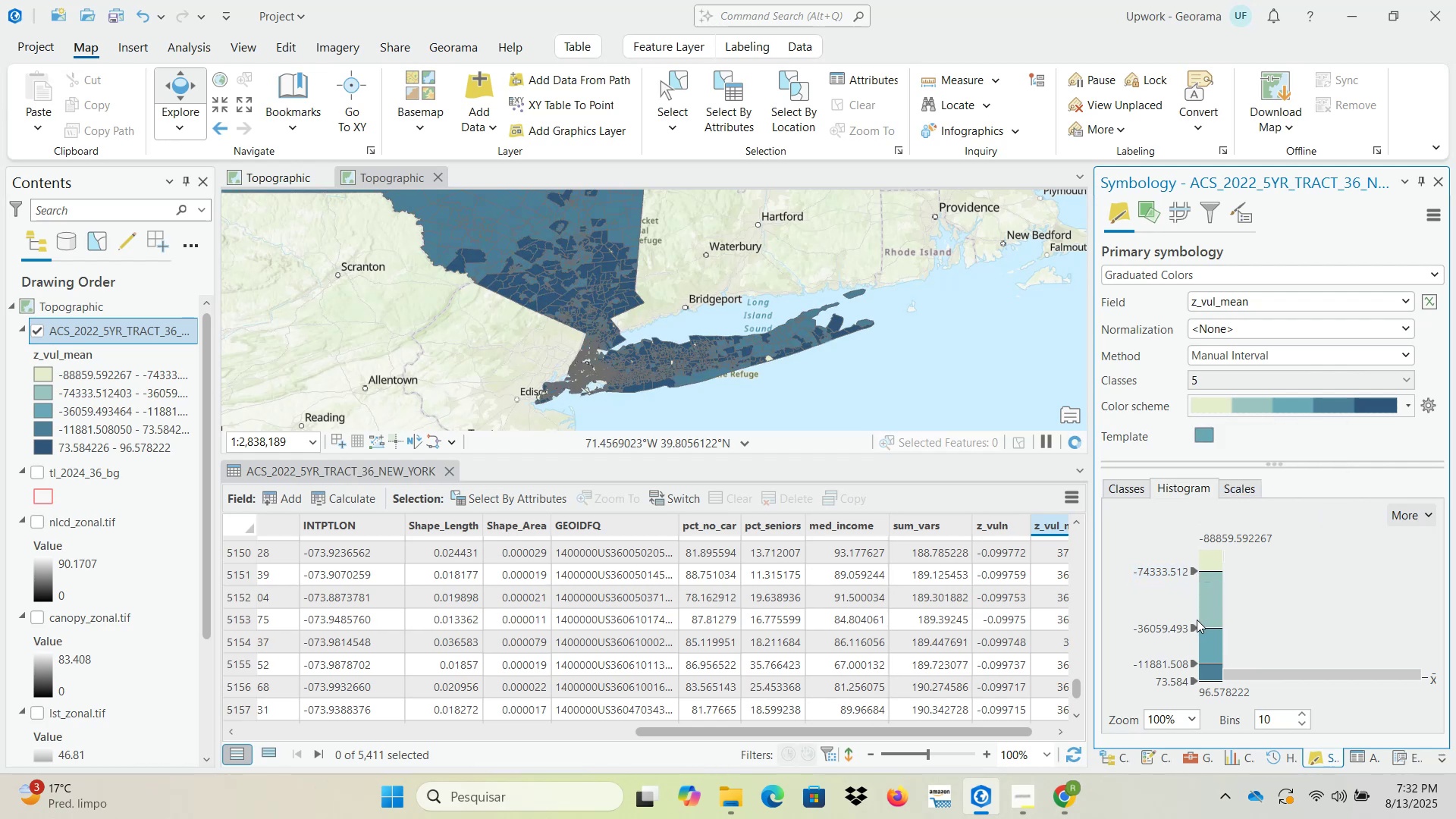 
left_click_drag(start_coordinate=[1194, 628], to_coordinate=[1194, 604])
 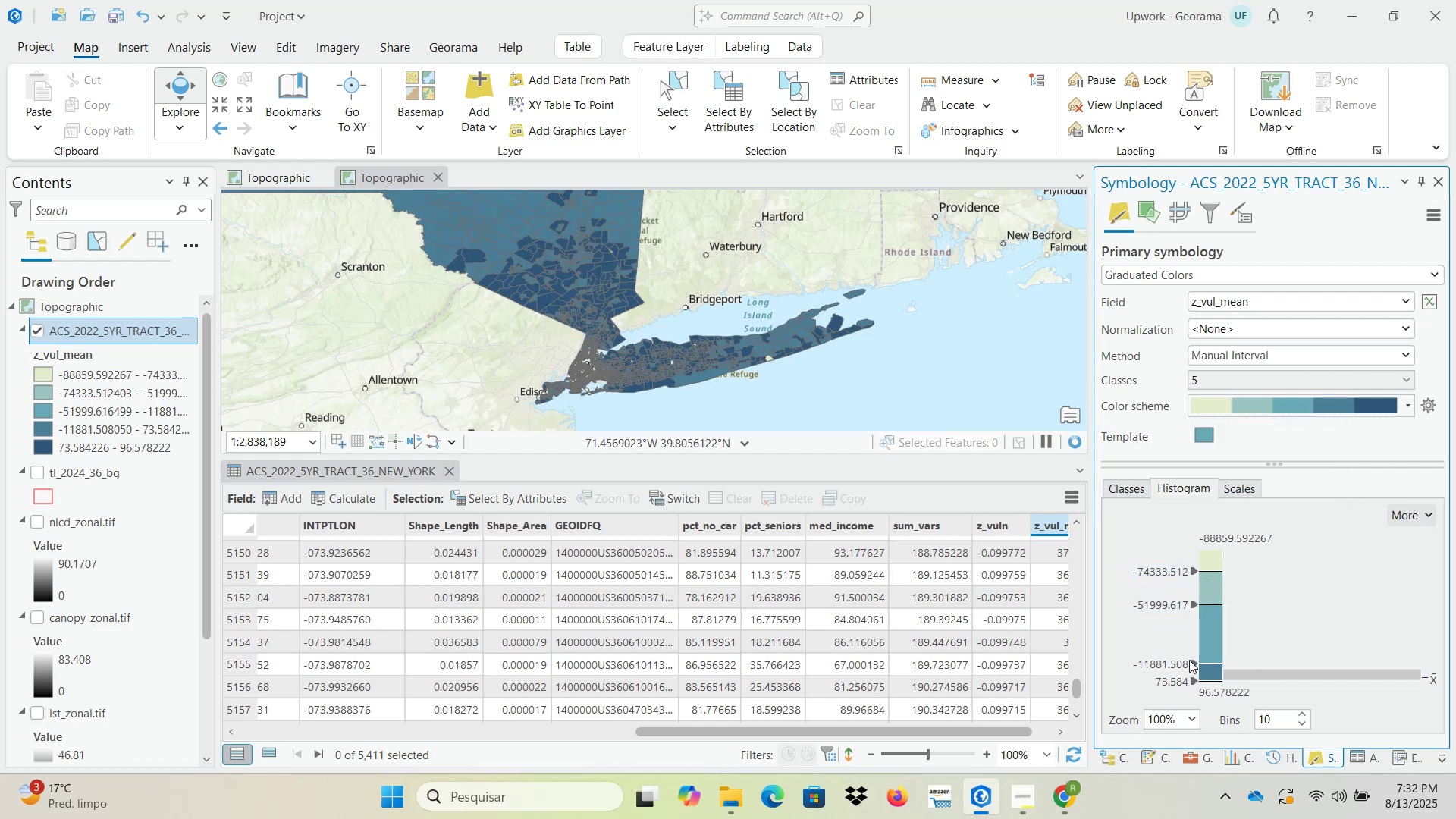 
left_click_drag(start_coordinate=[1193, 663], to_coordinate=[1193, 635])
 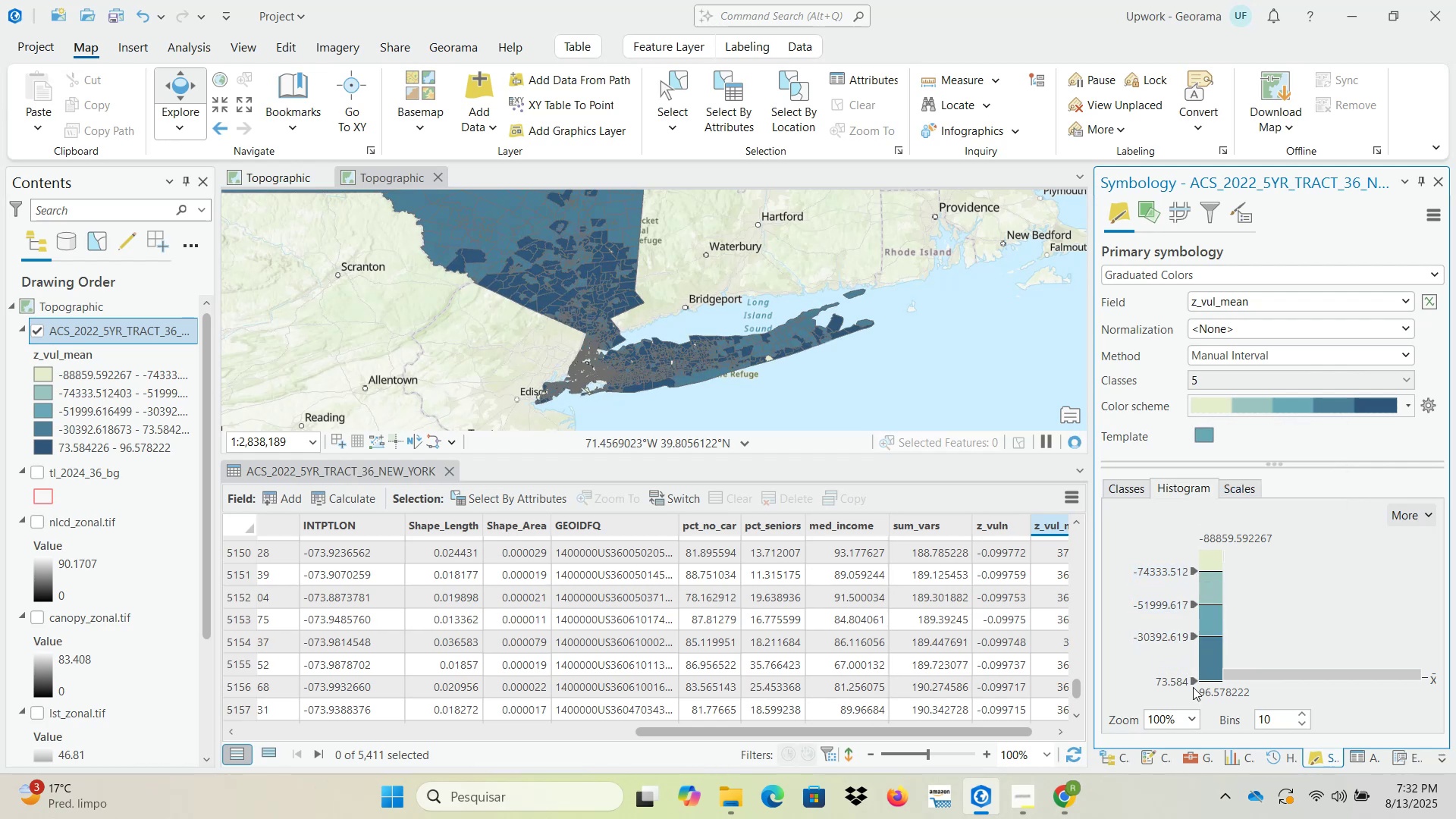 
left_click_drag(start_coordinate=[1195, 678], to_coordinate=[1196, 657])
 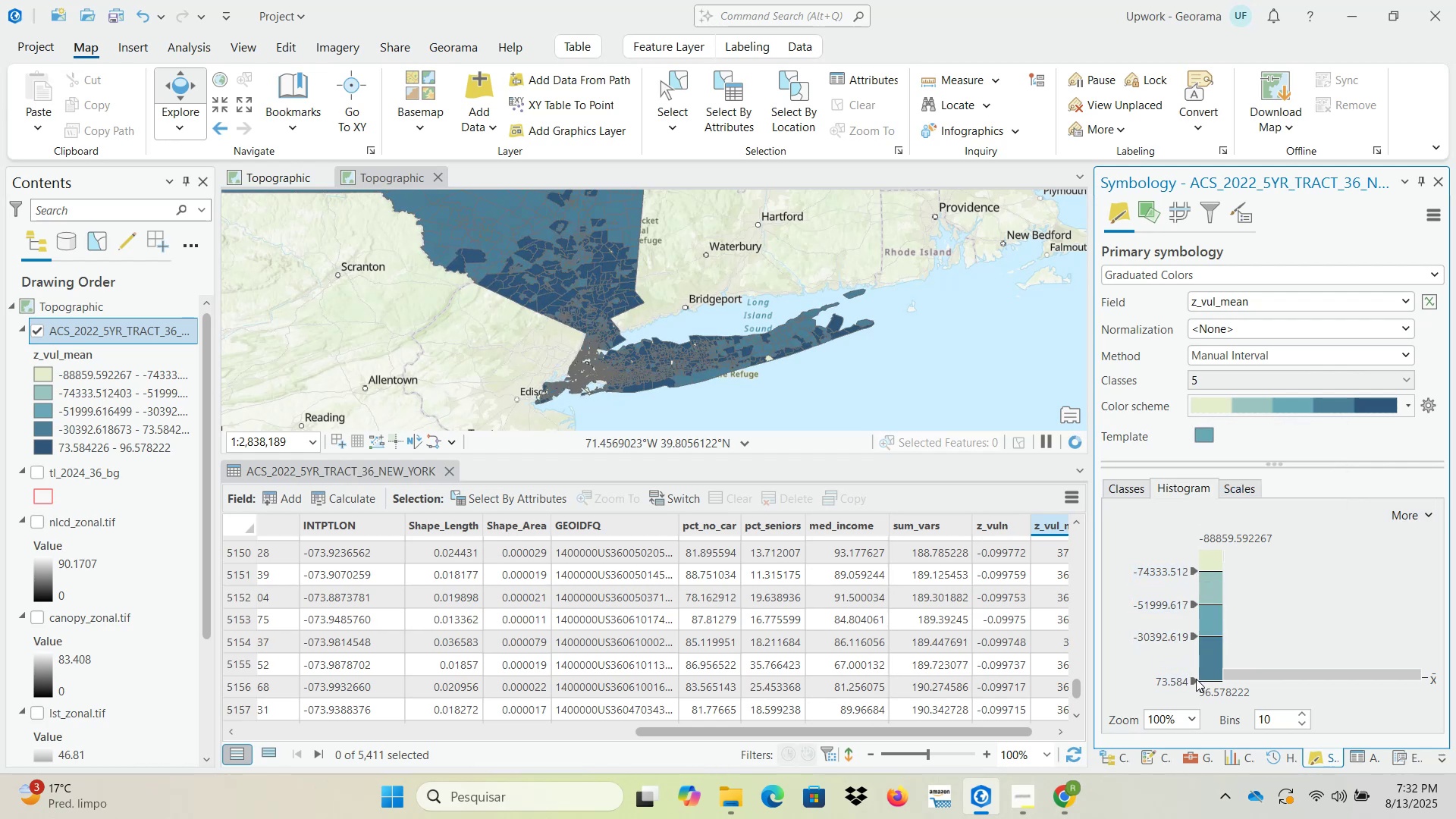 
left_click_drag(start_coordinate=[1194, 679], to_coordinate=[1192, 657])
 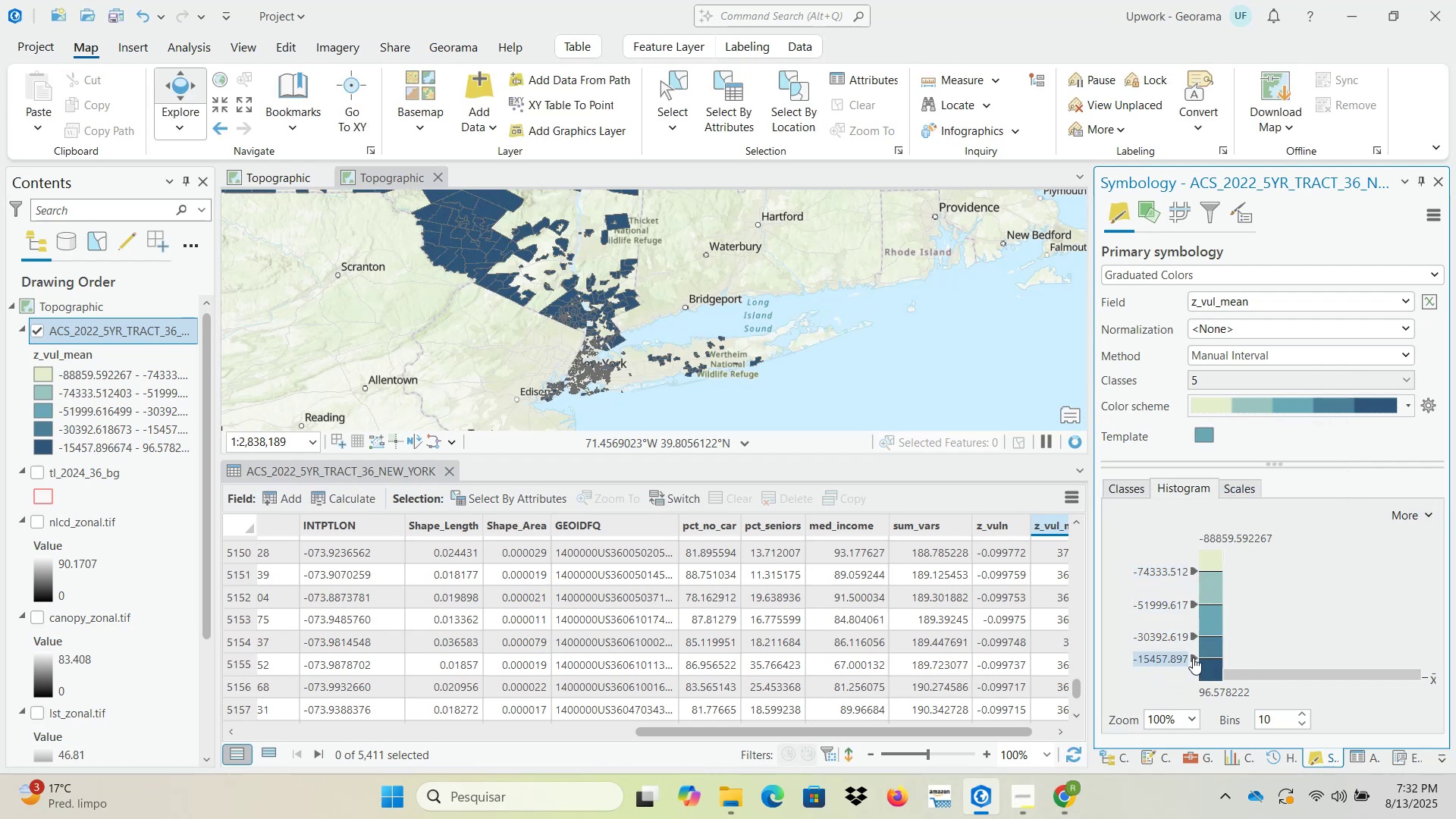 
left_click_drag(start_coordinate=[1193, 657], to_coordinate=[1194, 663])
 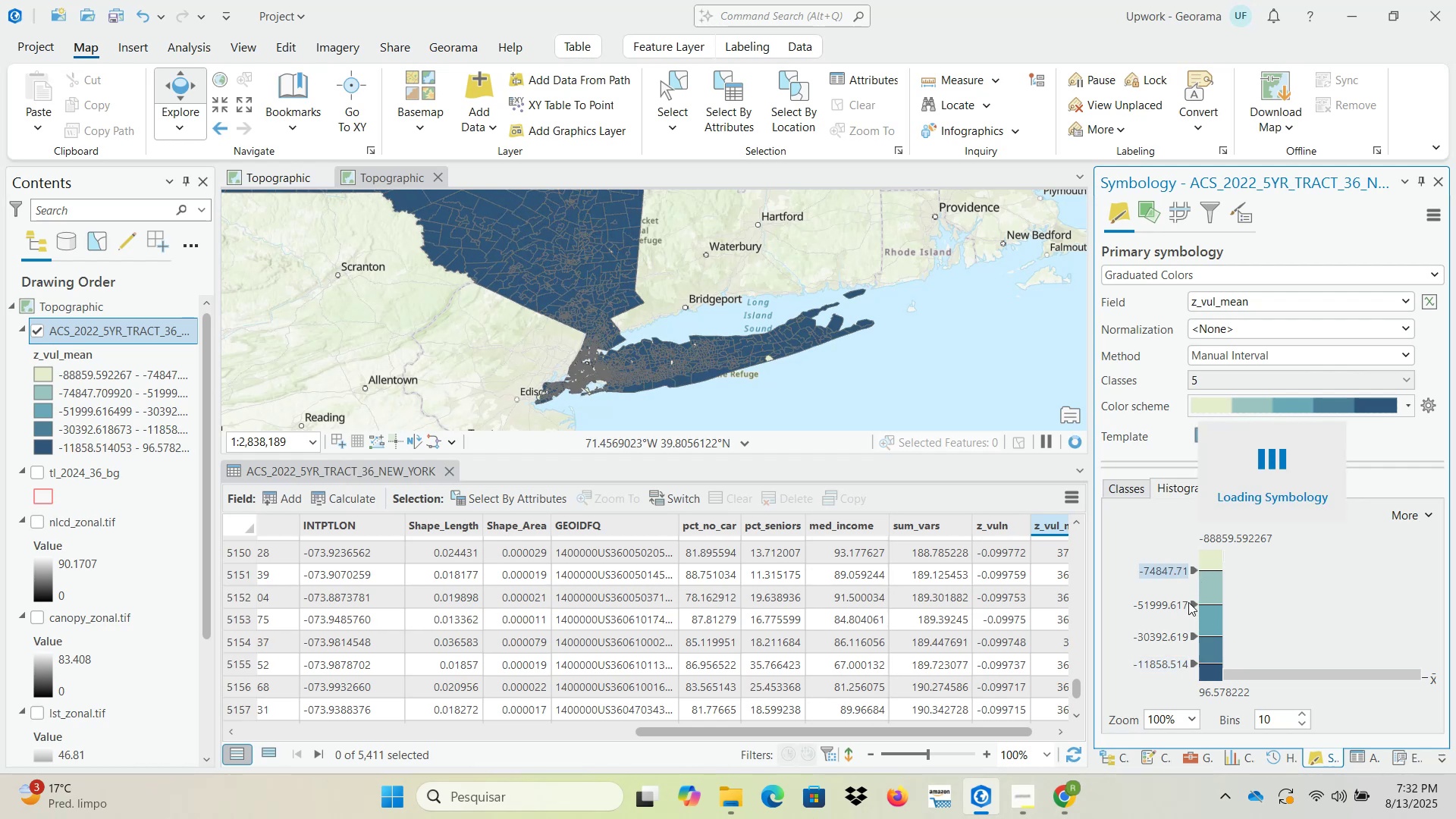 
left_click_drag(start_coordinate=[1193, 604], to_coordinate=[1194, 599])
 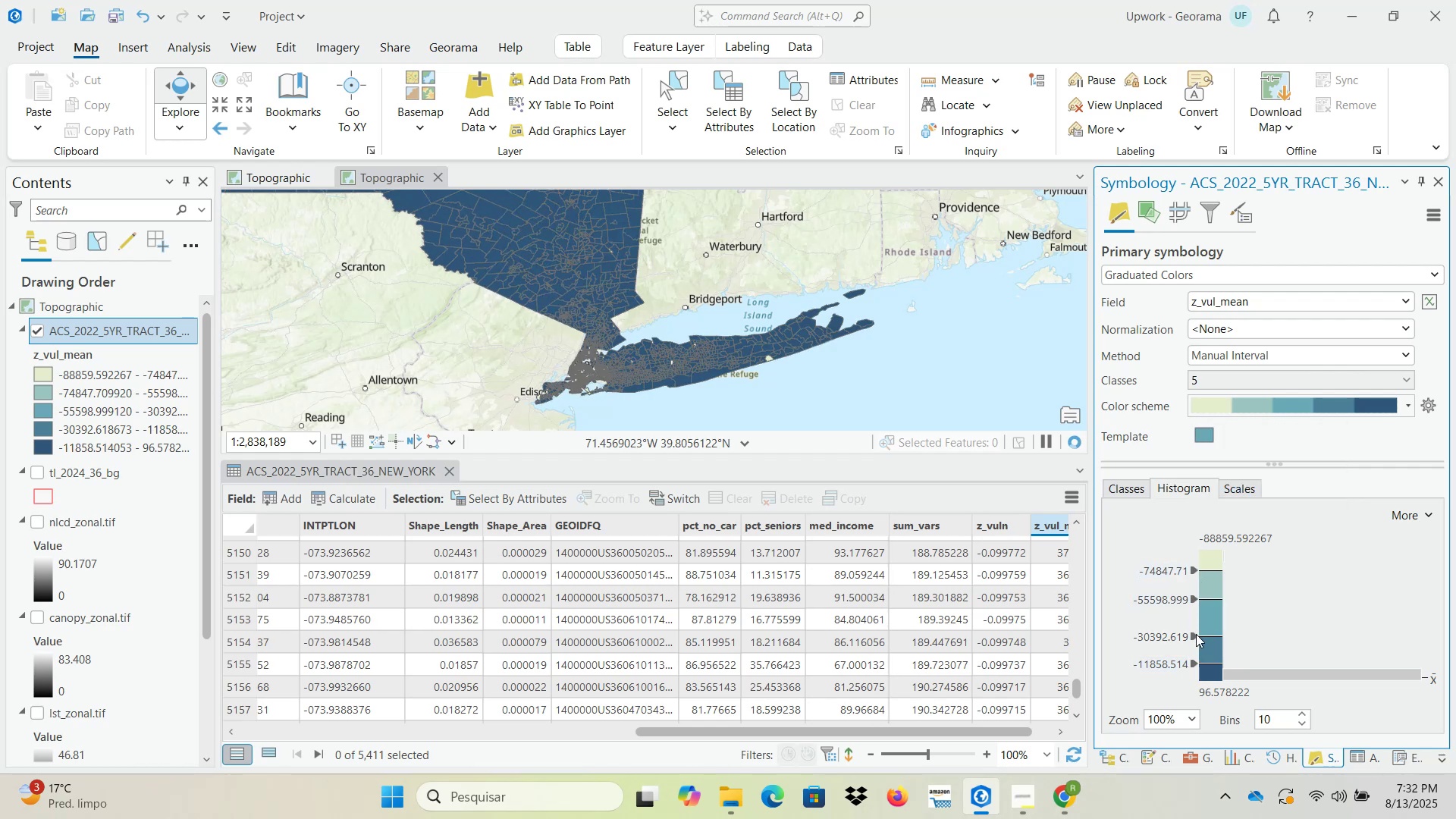 
left_click_drag(start_coordinate=[1196, 636], to_coordinate=[1194, 632])
 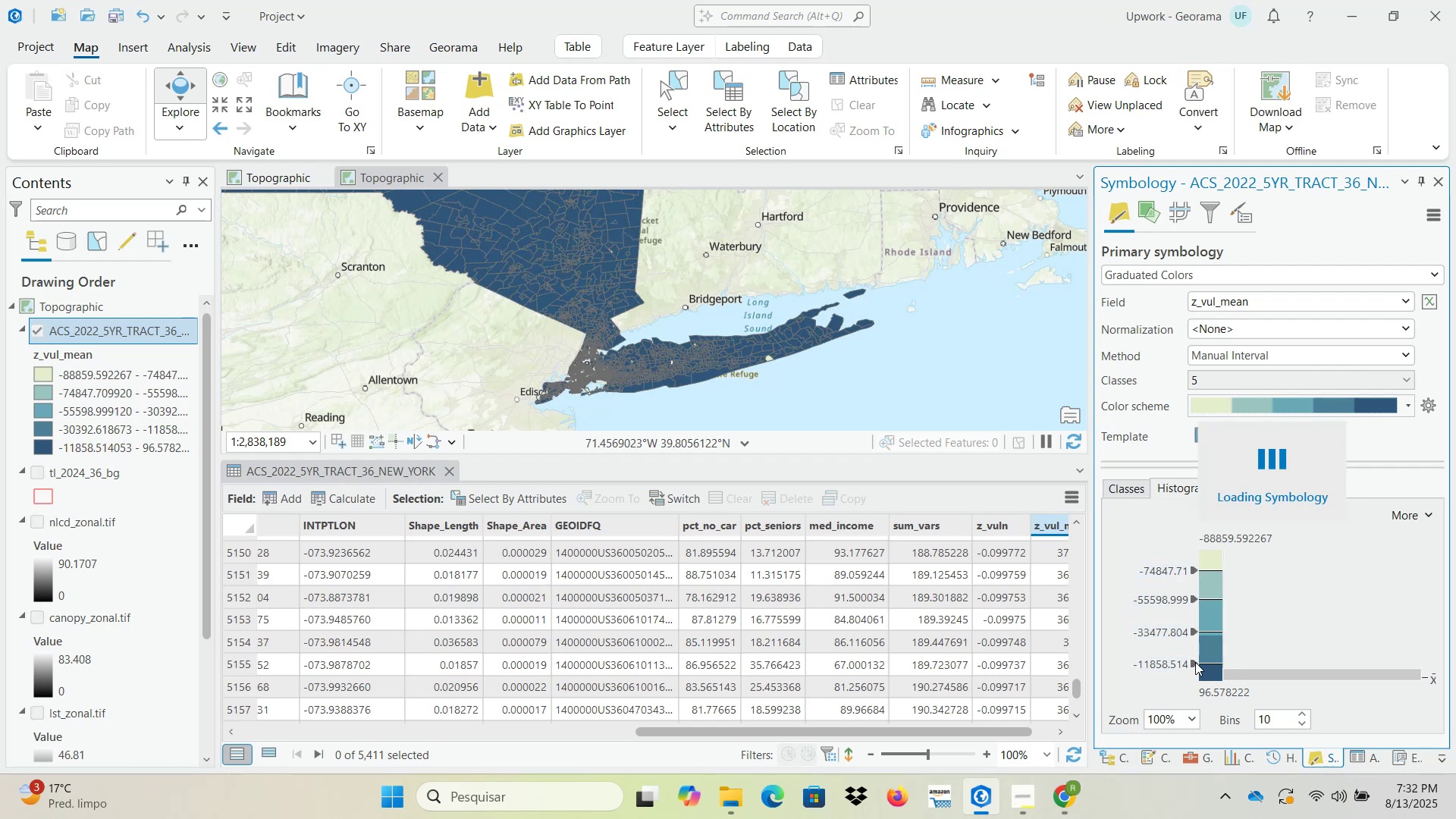 
left_click_drag(start_coordinate=[1195, 662], to_coordinate=[1194, 656])
 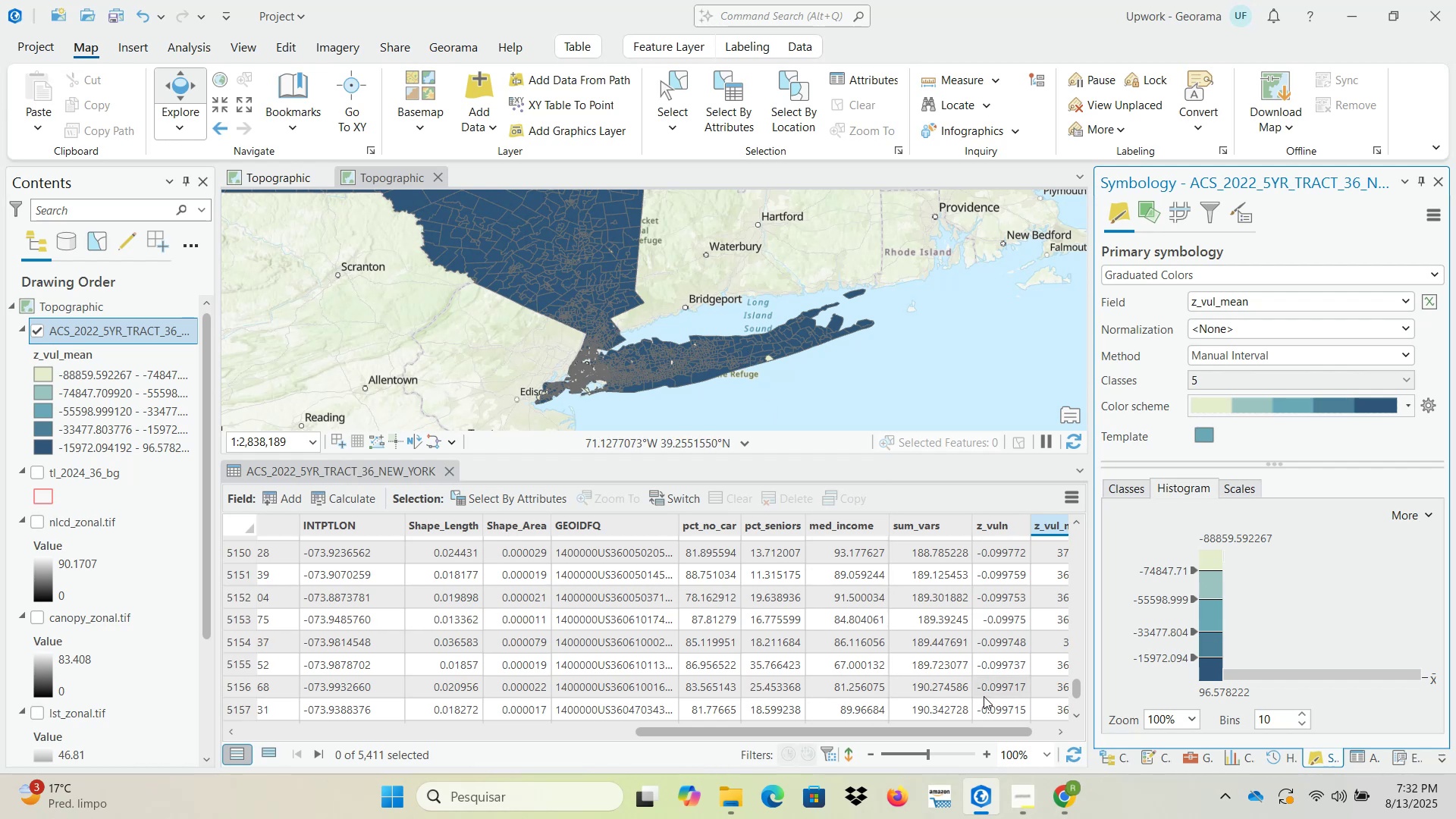 
wait(7.24)
 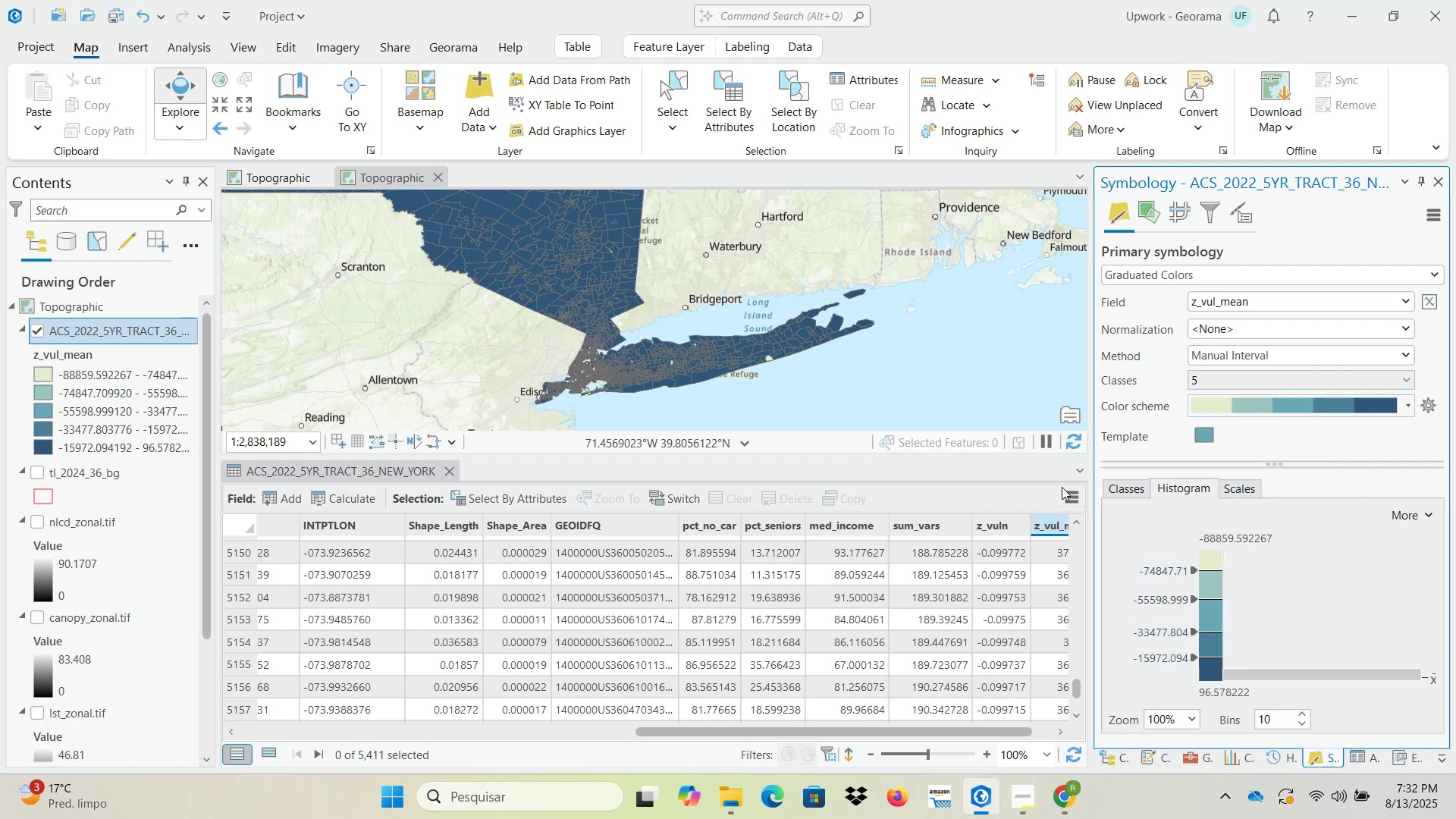 
left_click_drag(start_coordinate=[960, 730], to_coordinate=[1007, 730])
 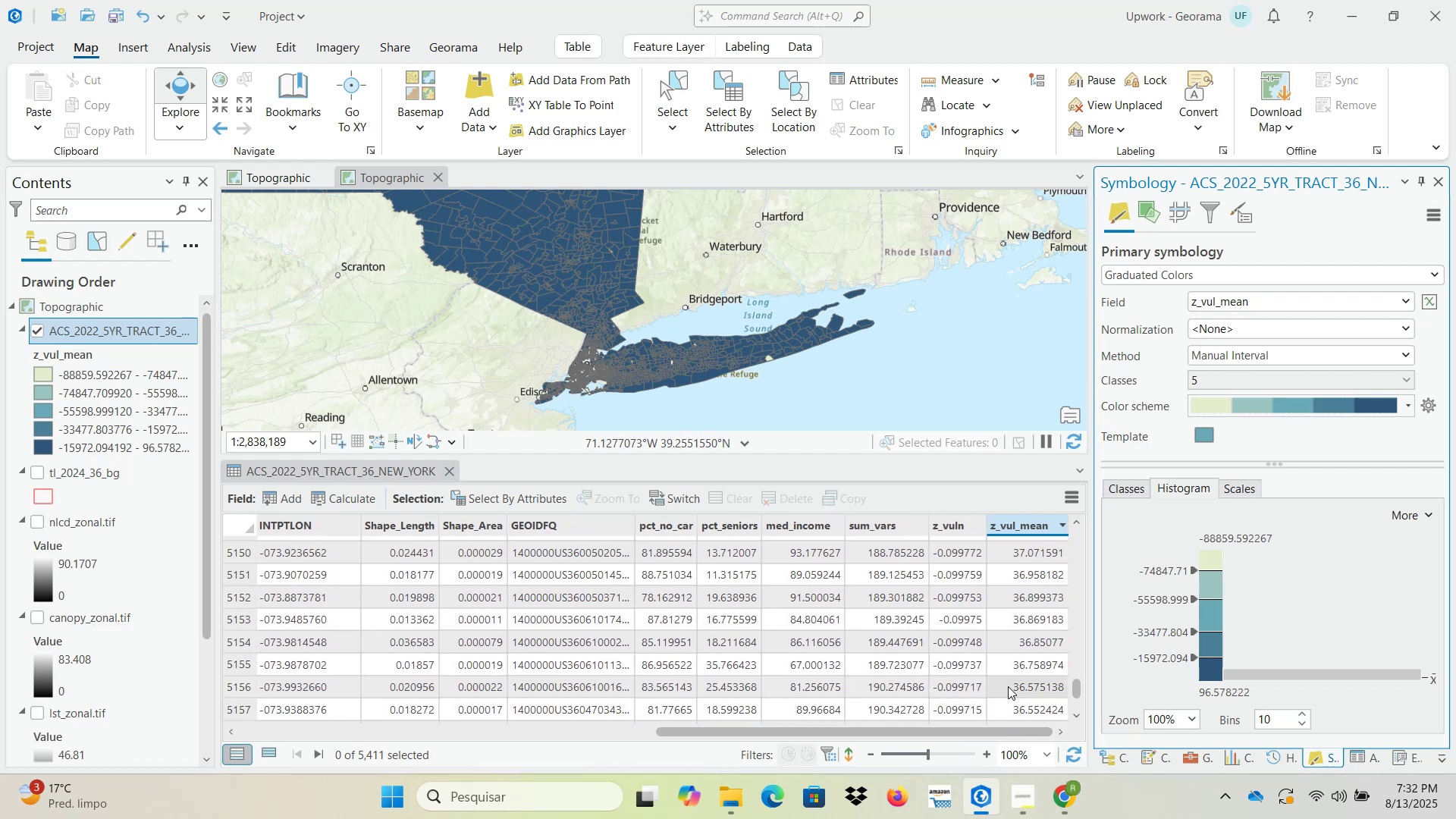 
scroll: coordinate [714, 296], scroll_direction: down, amount: 1.0
 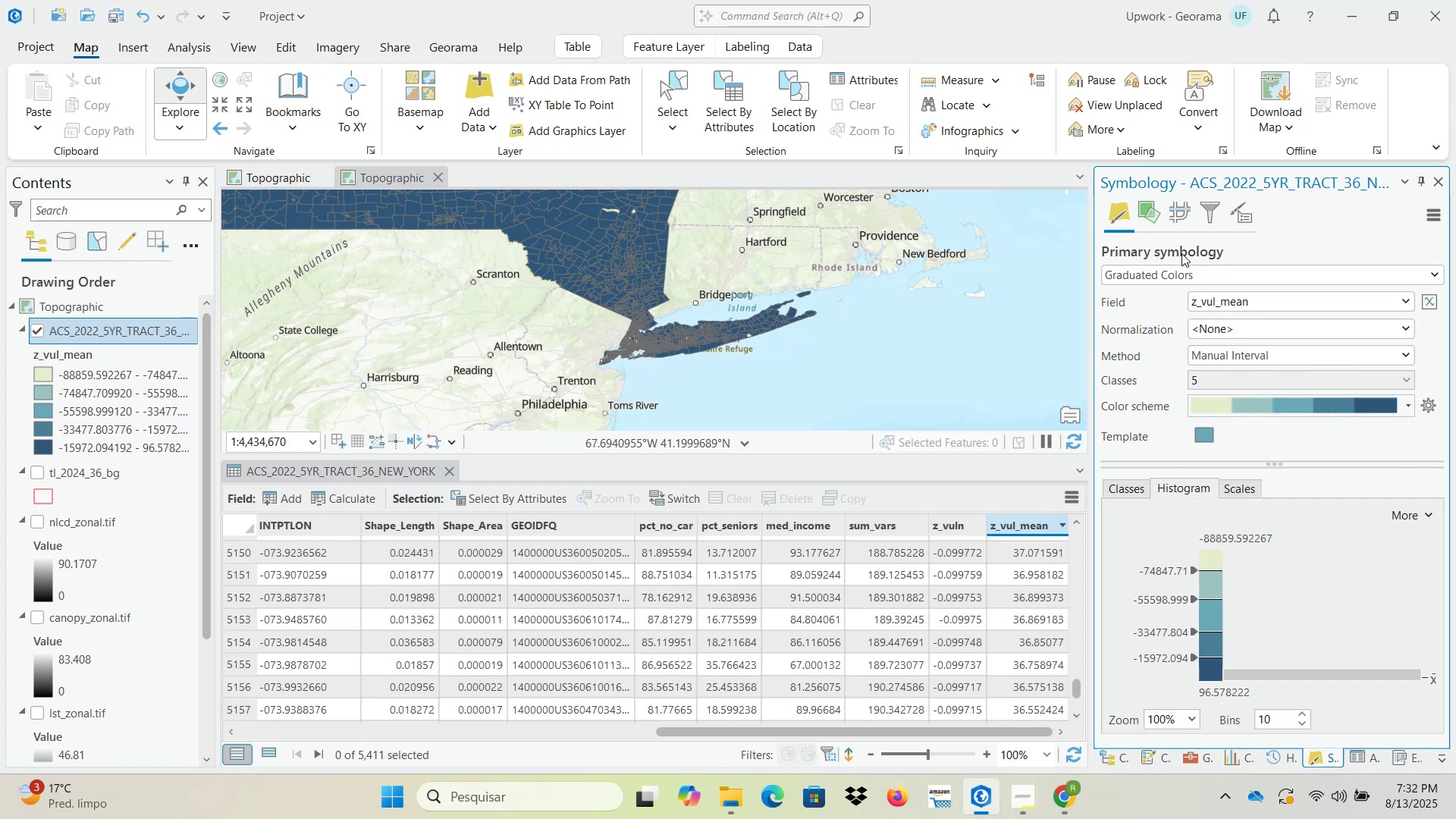 
wait(6.09)
 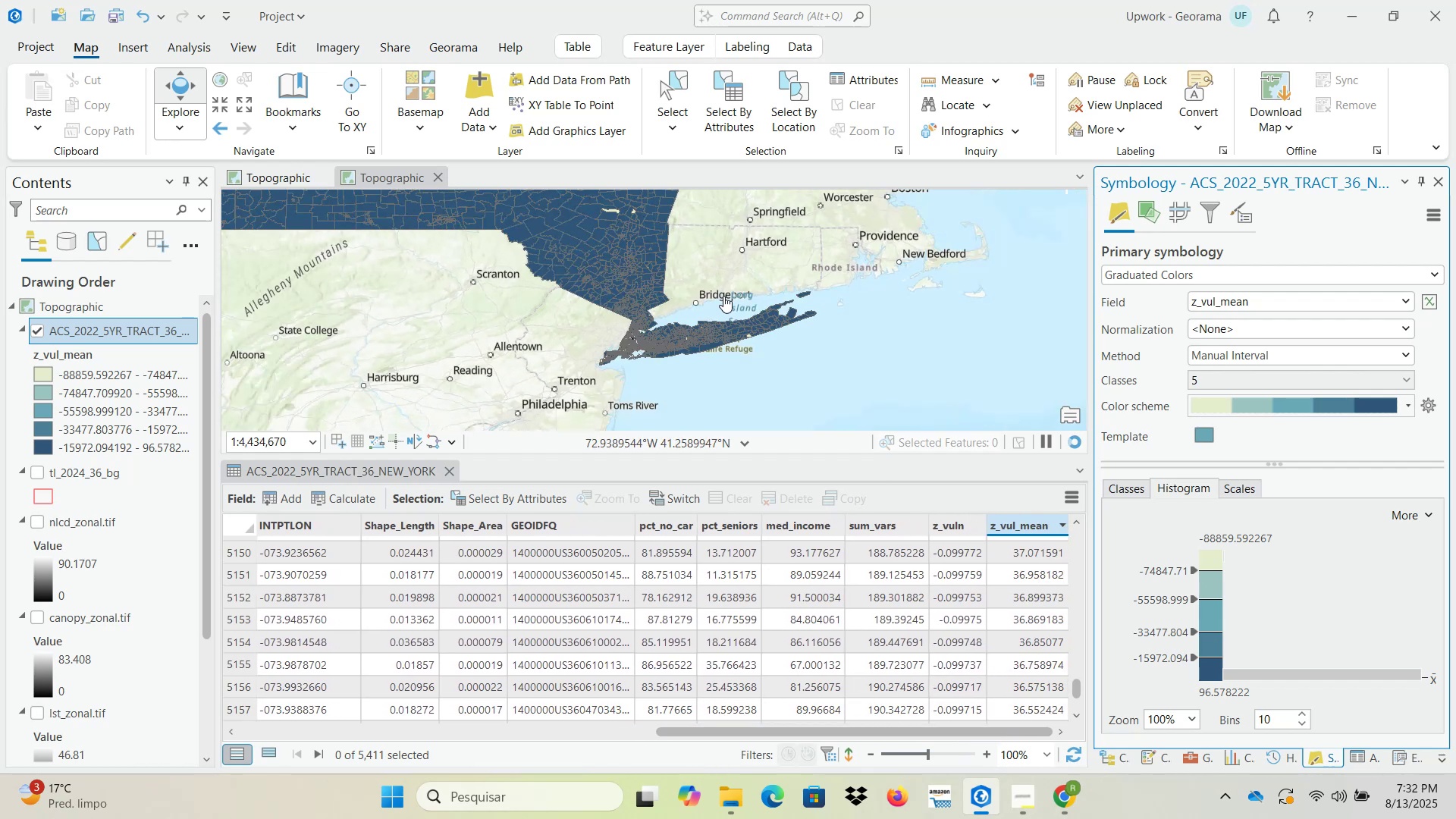 
scroll: coordinate [1188, 371], scroll_direction: up, amount: 5.0
 